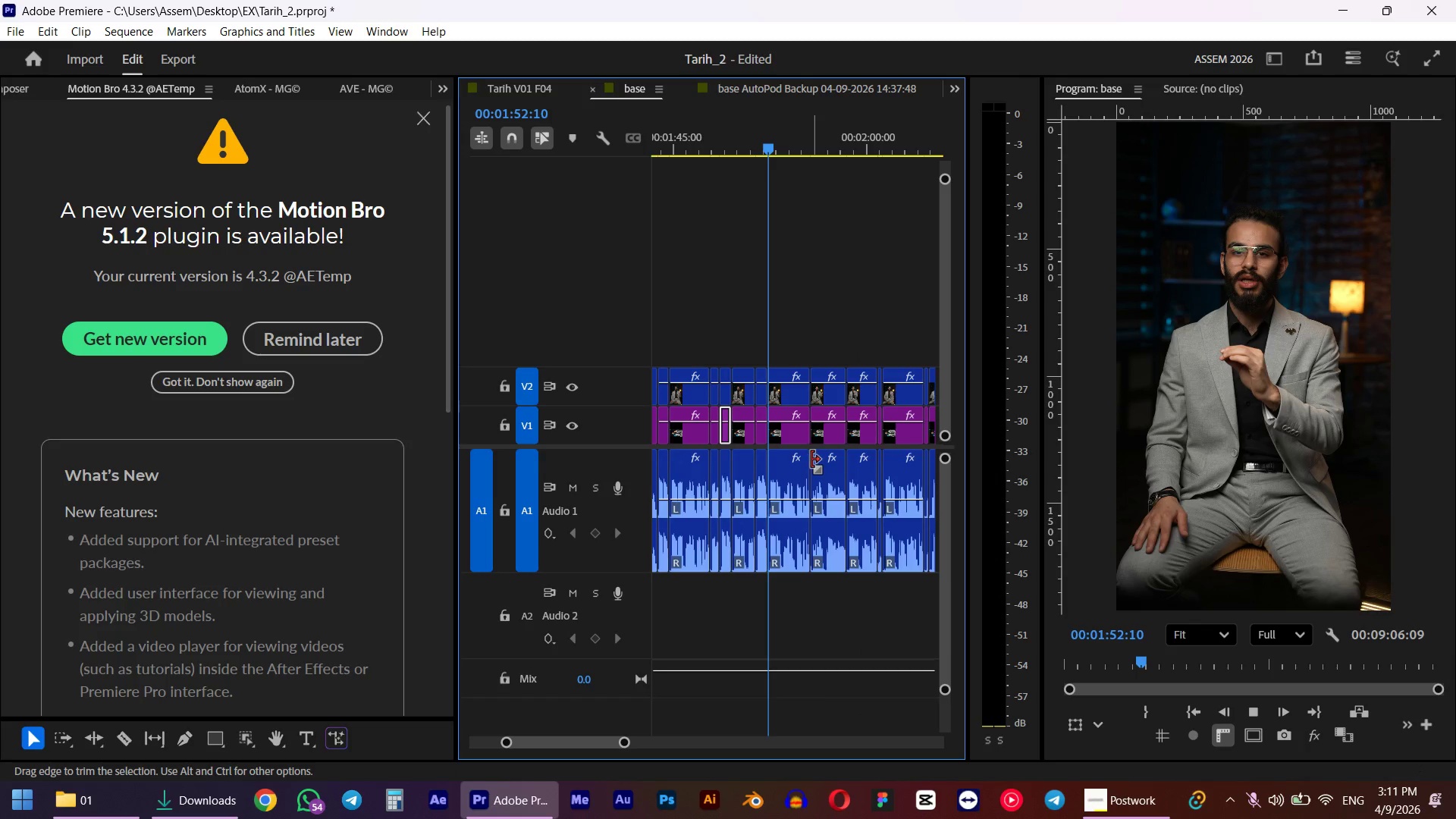 
hold_key(key=ShiftLeft, duration=0.61)
 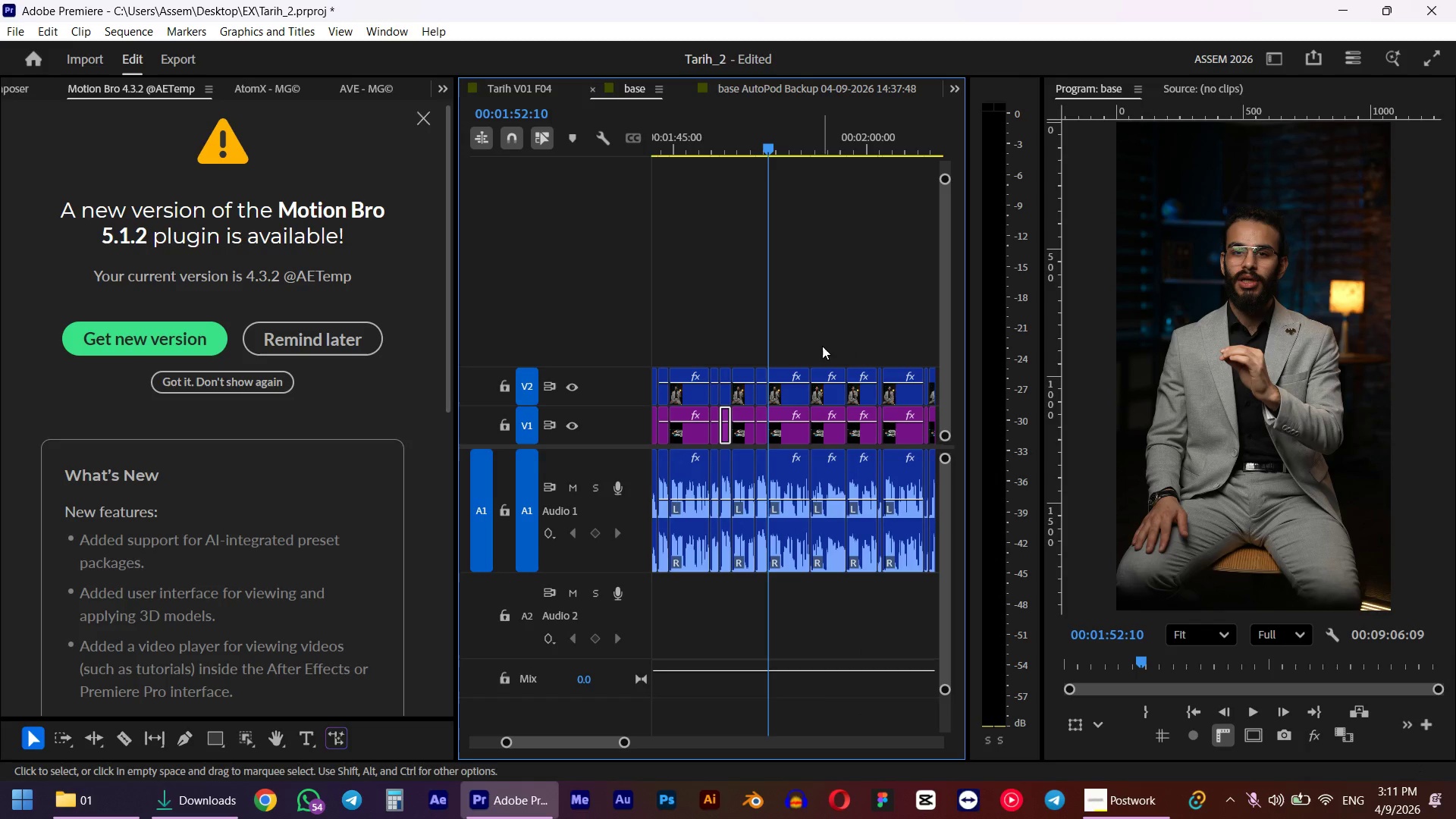 
key(Space)
 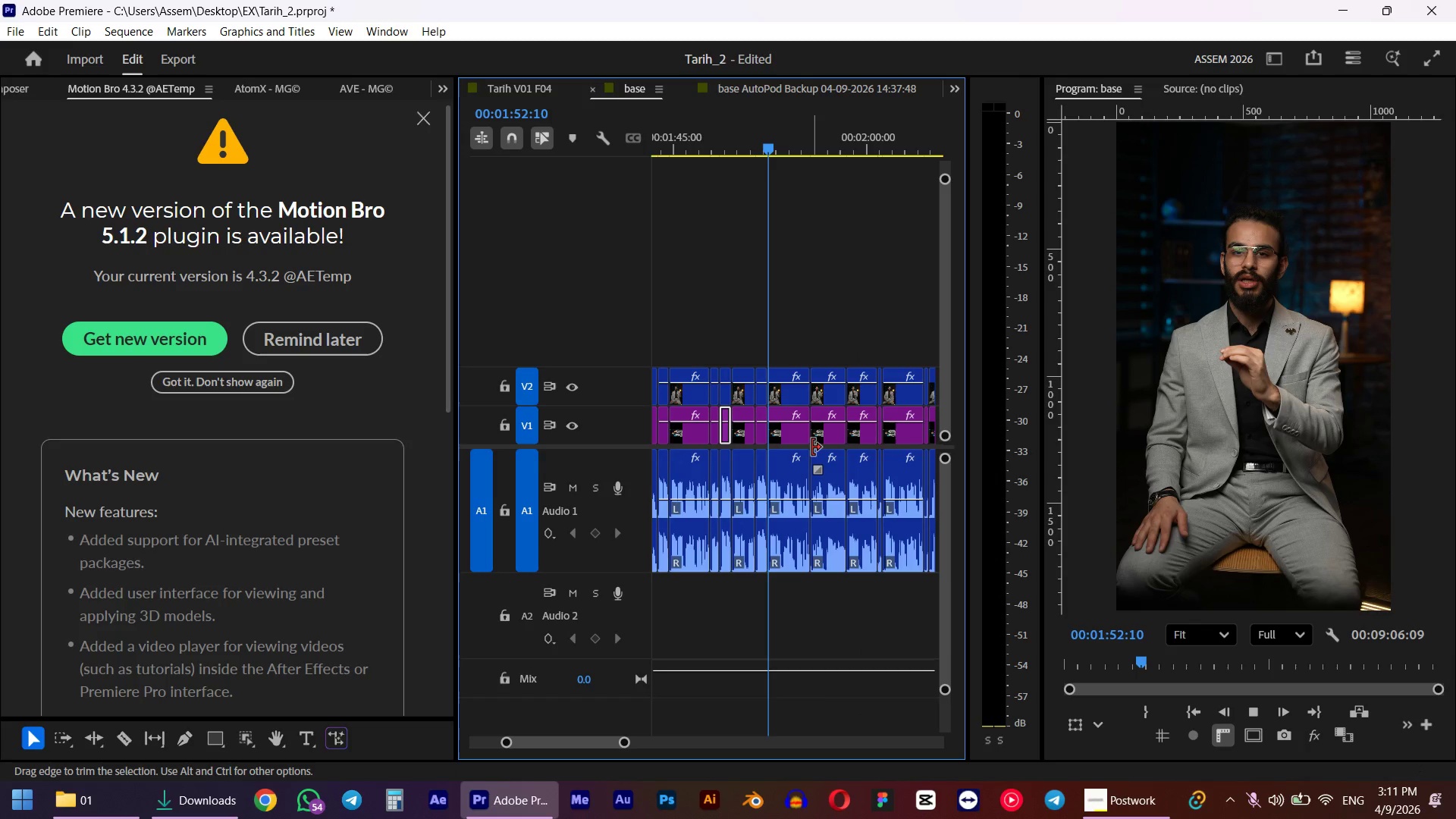 
mouse_move([811, 461])
 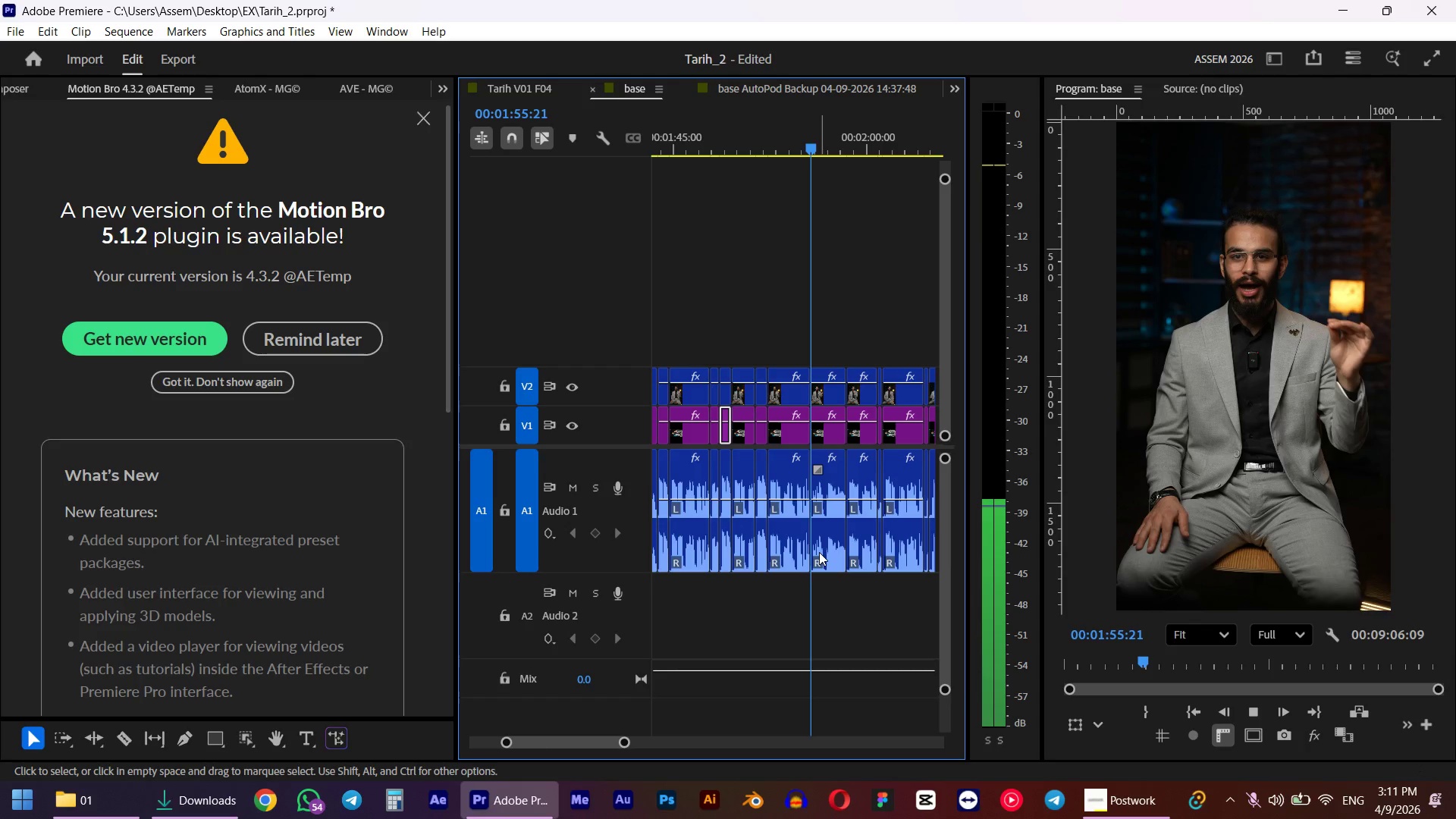 
key(Space)
 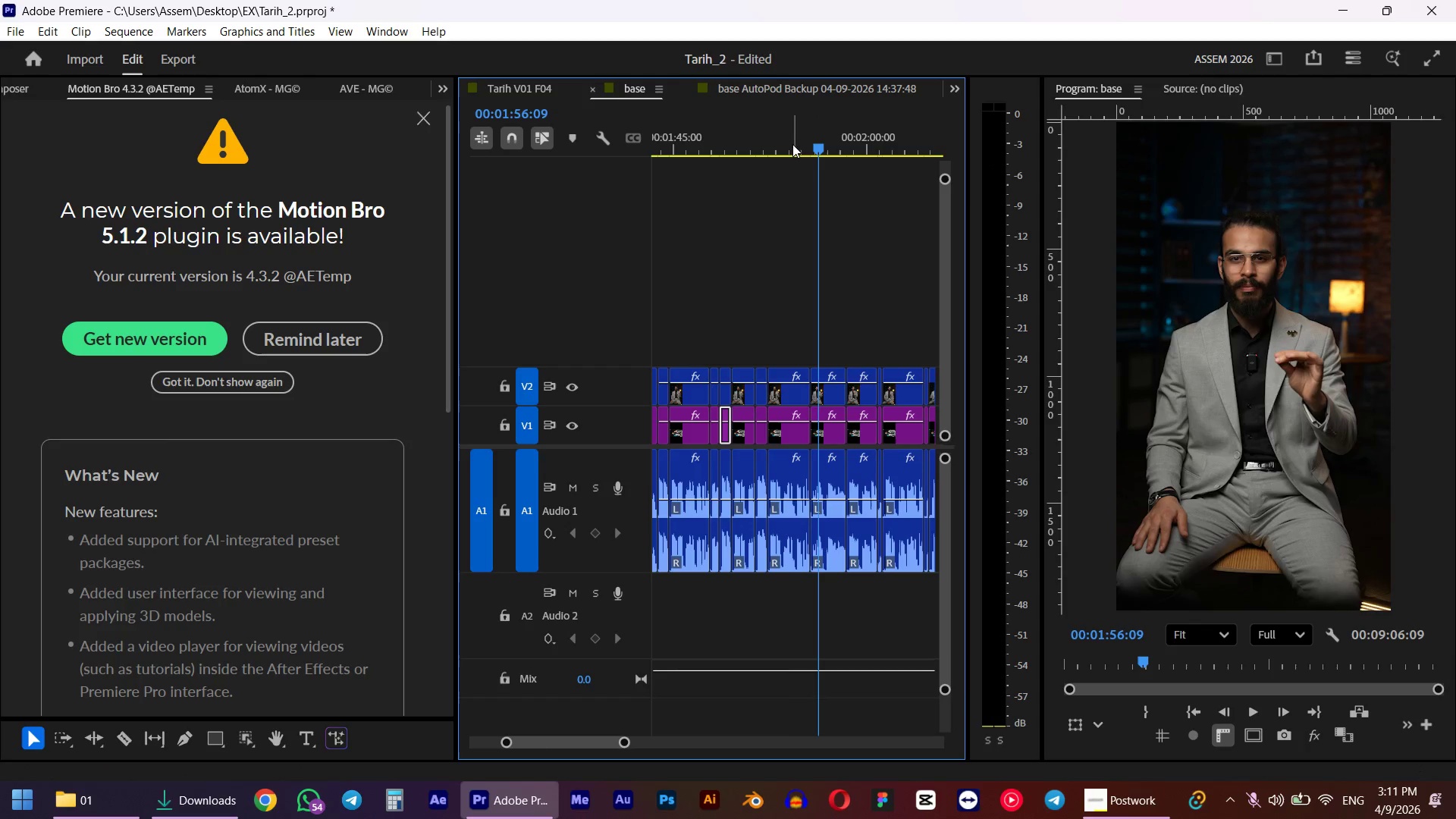 
left_click_drag(start_coordinate=[791, 140], to_coordinate=[761, 151])
 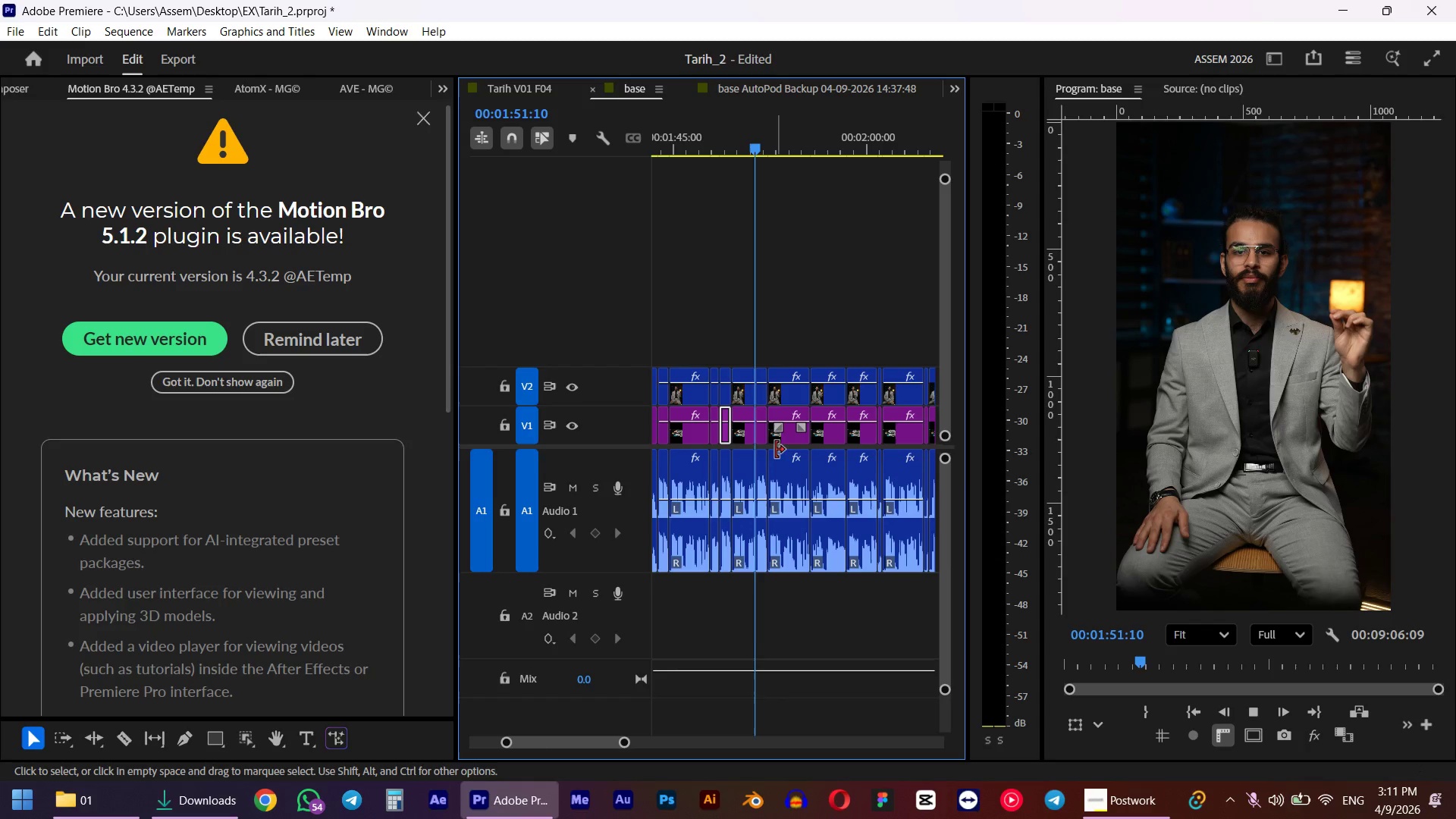 
hold_key(key=ShiftLeft, duration=0.5)
 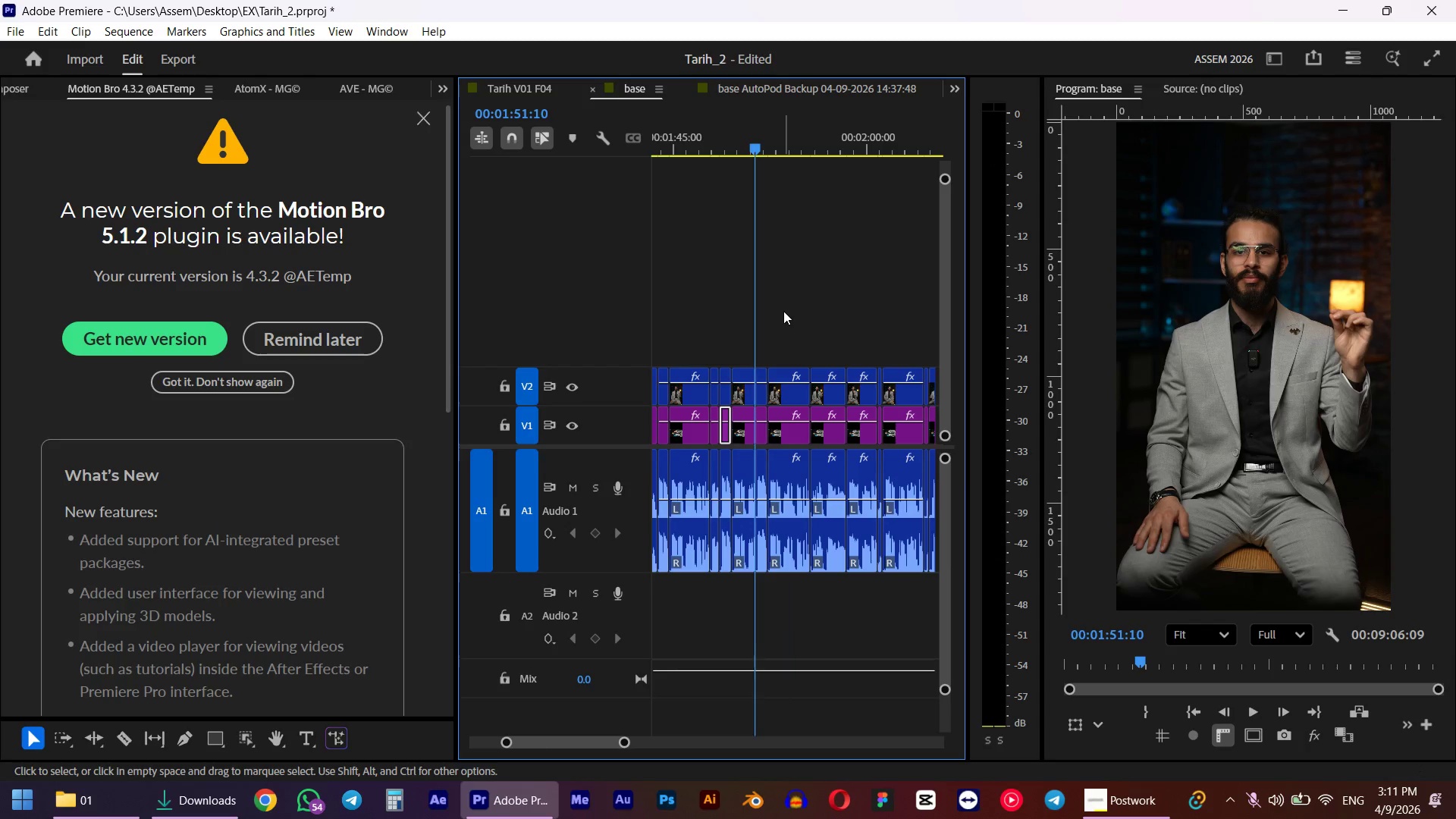 
key(Space)
 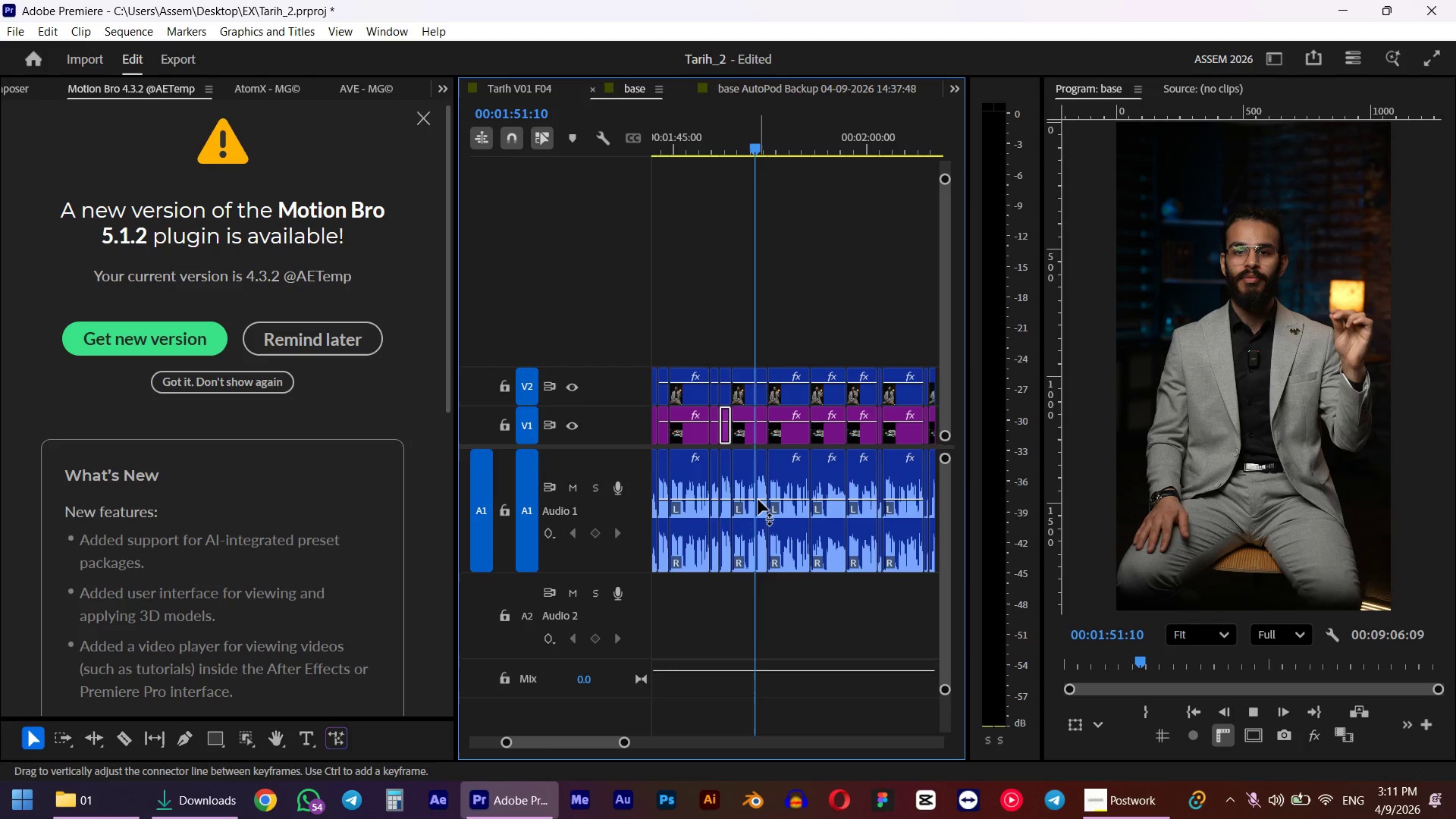 
key(Space)
 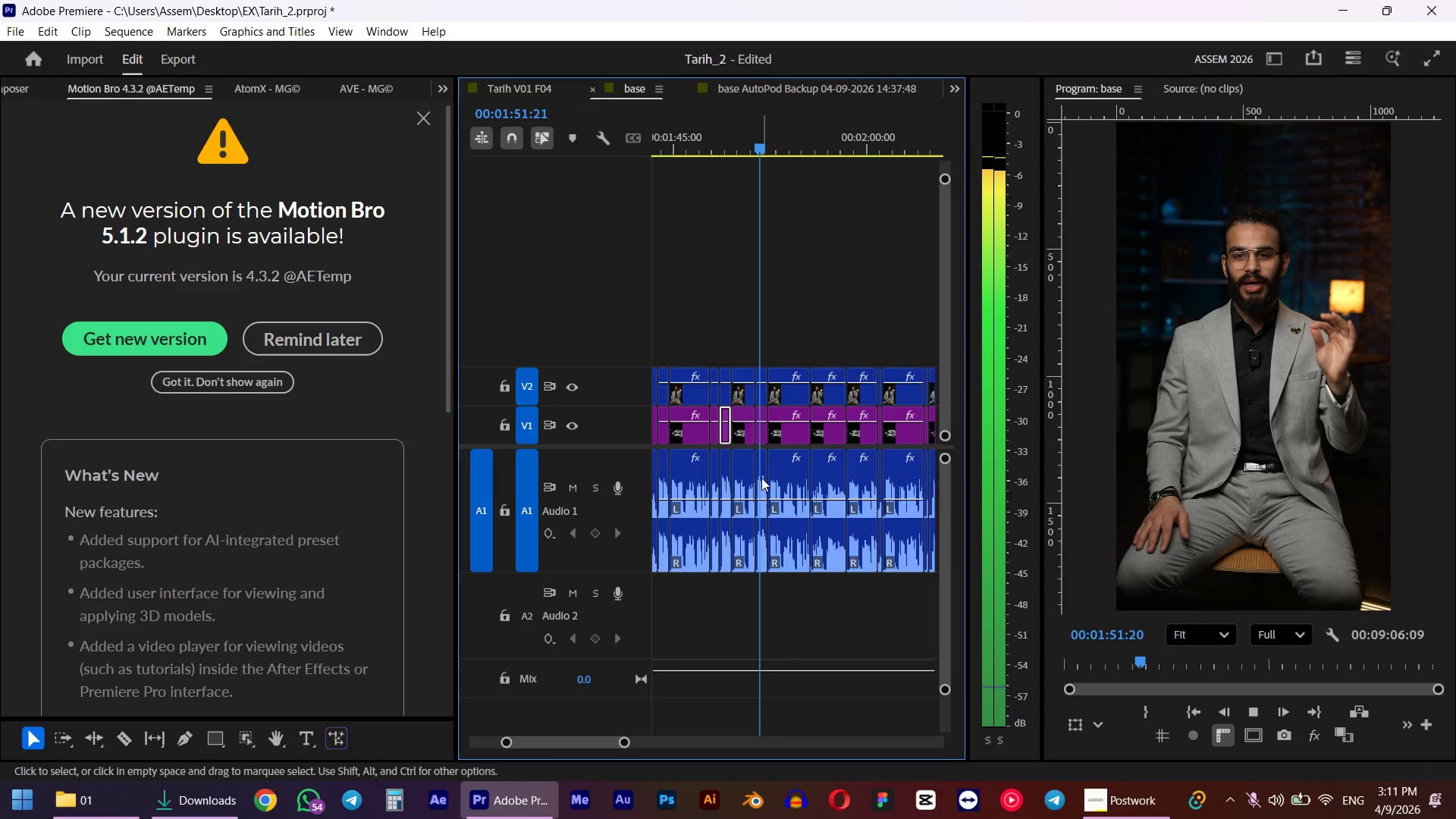 
left_click([761, 478])
 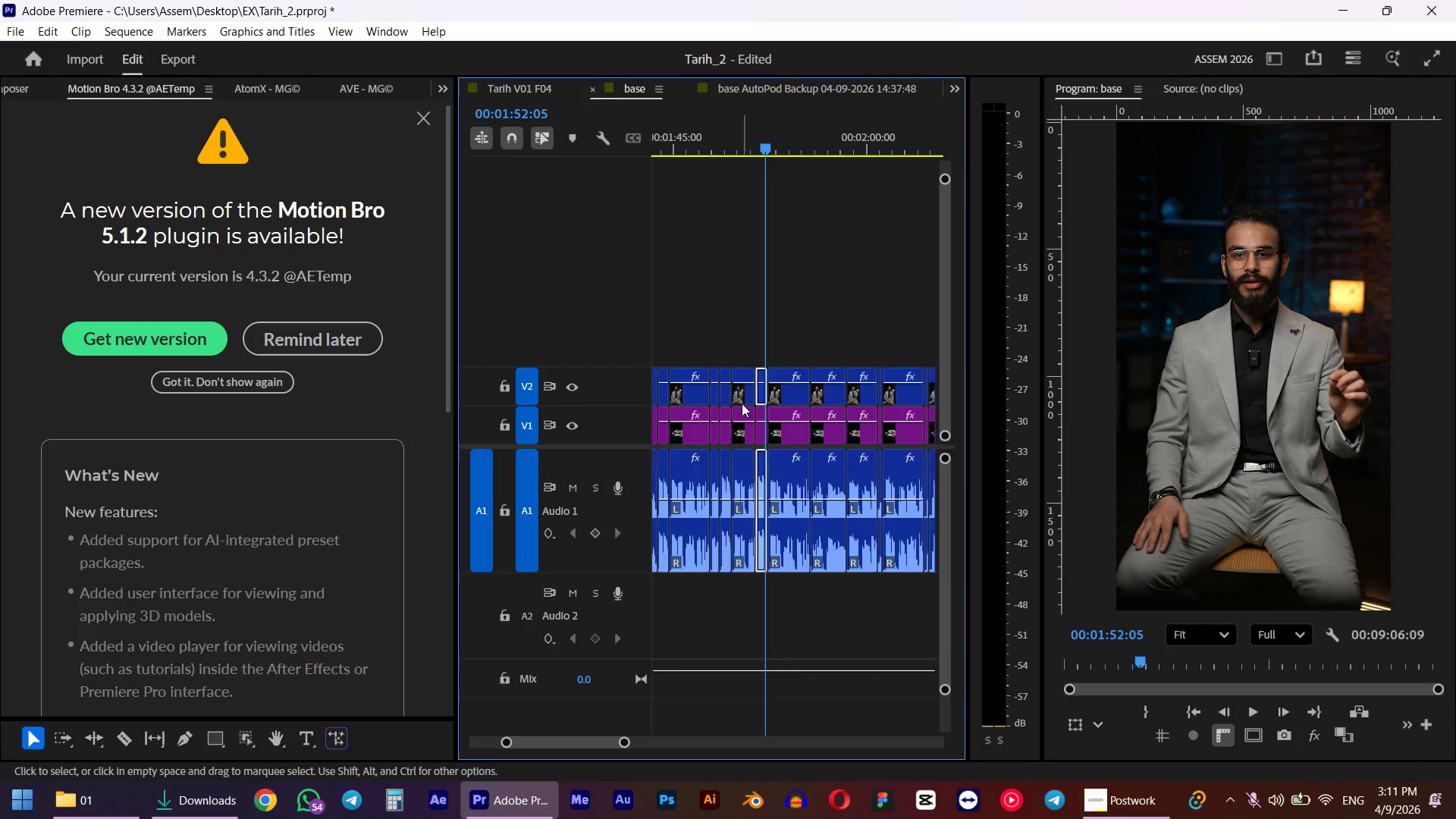 
scroll: coordinate [742, 403], scroll_direction: up, amount: 2.0
 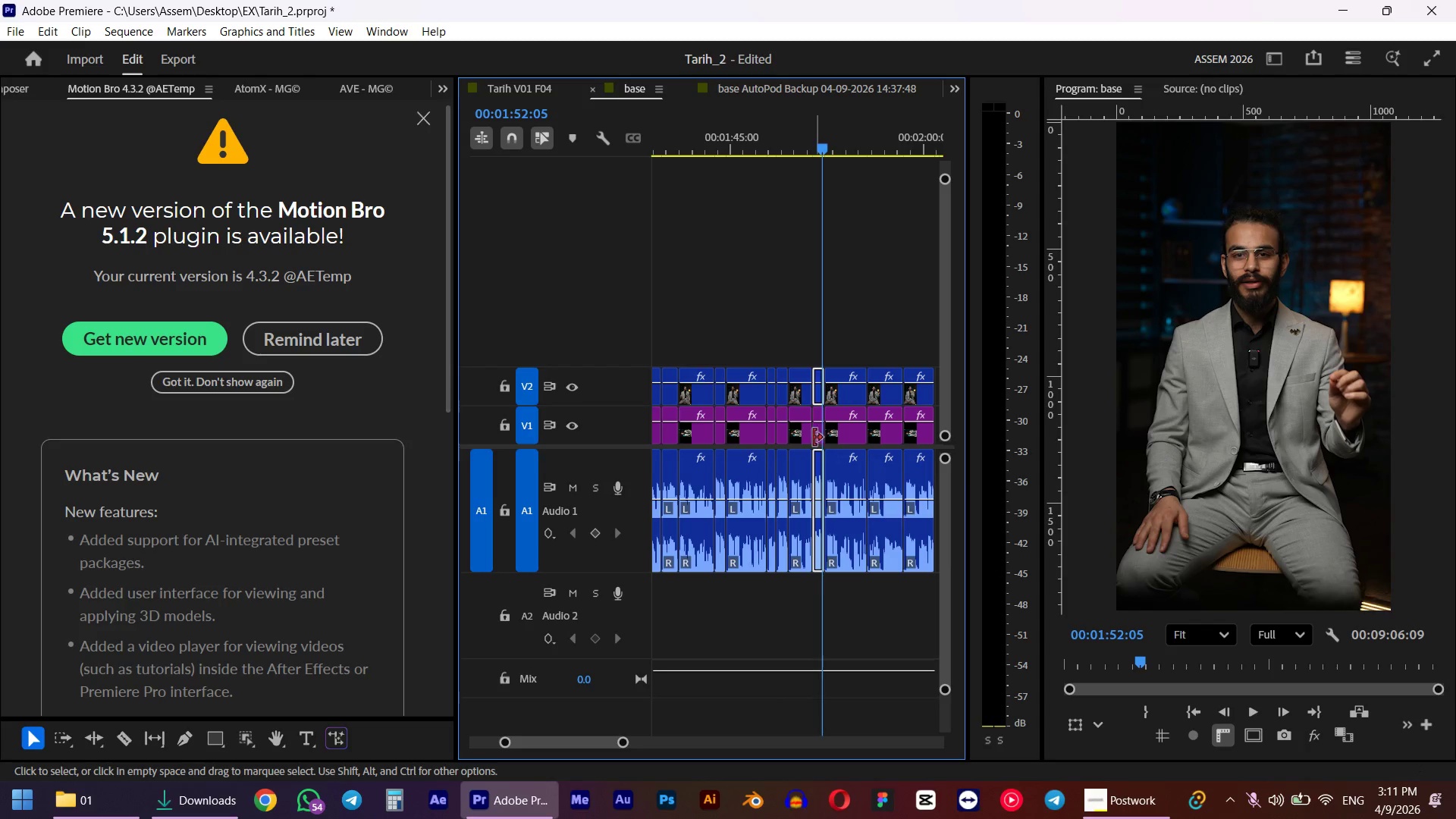 
left_click([799, 435])
 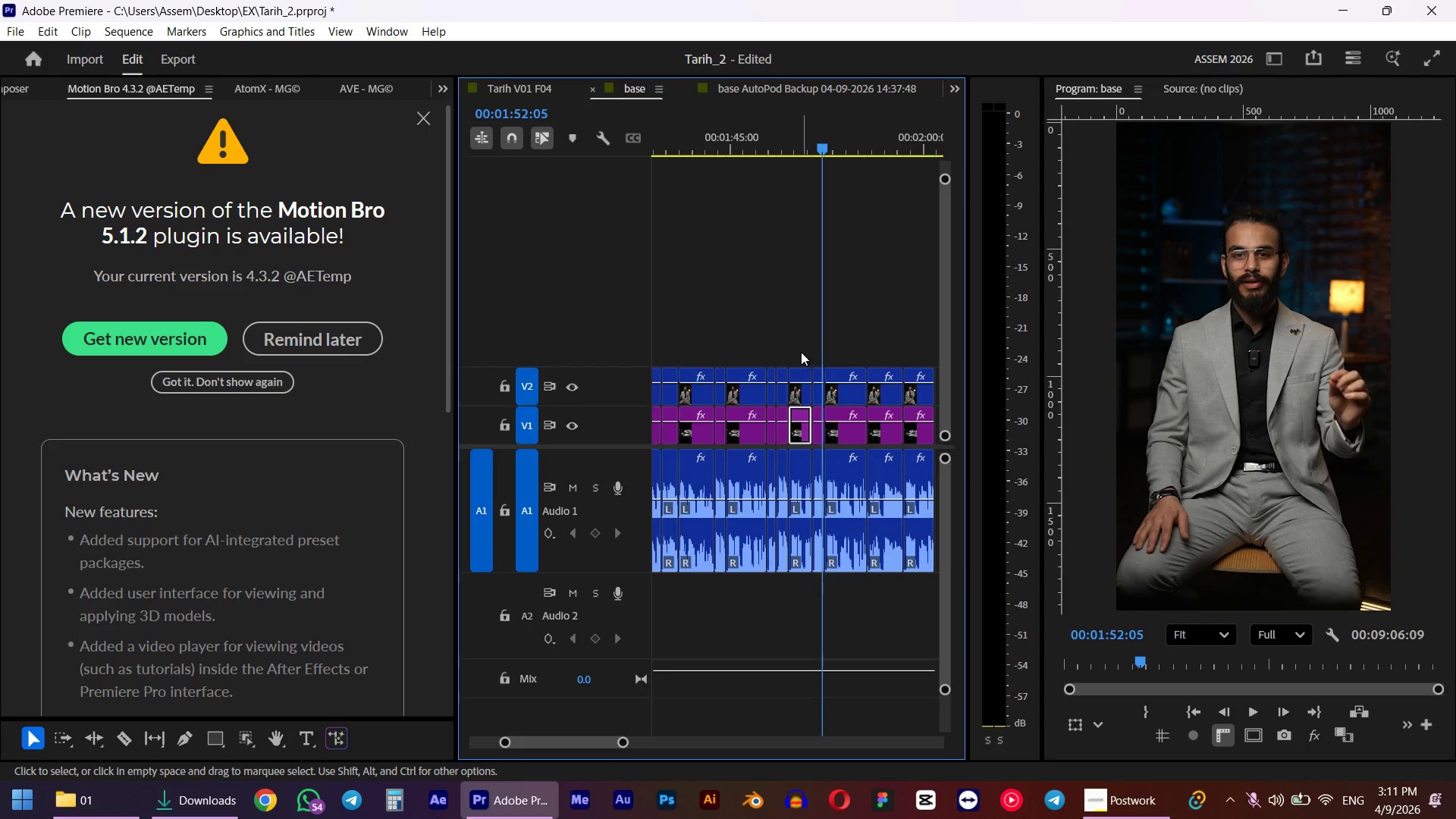 
left_click_drag(start_coordinate=[801, 352], to_coordinate=[806, 518])
 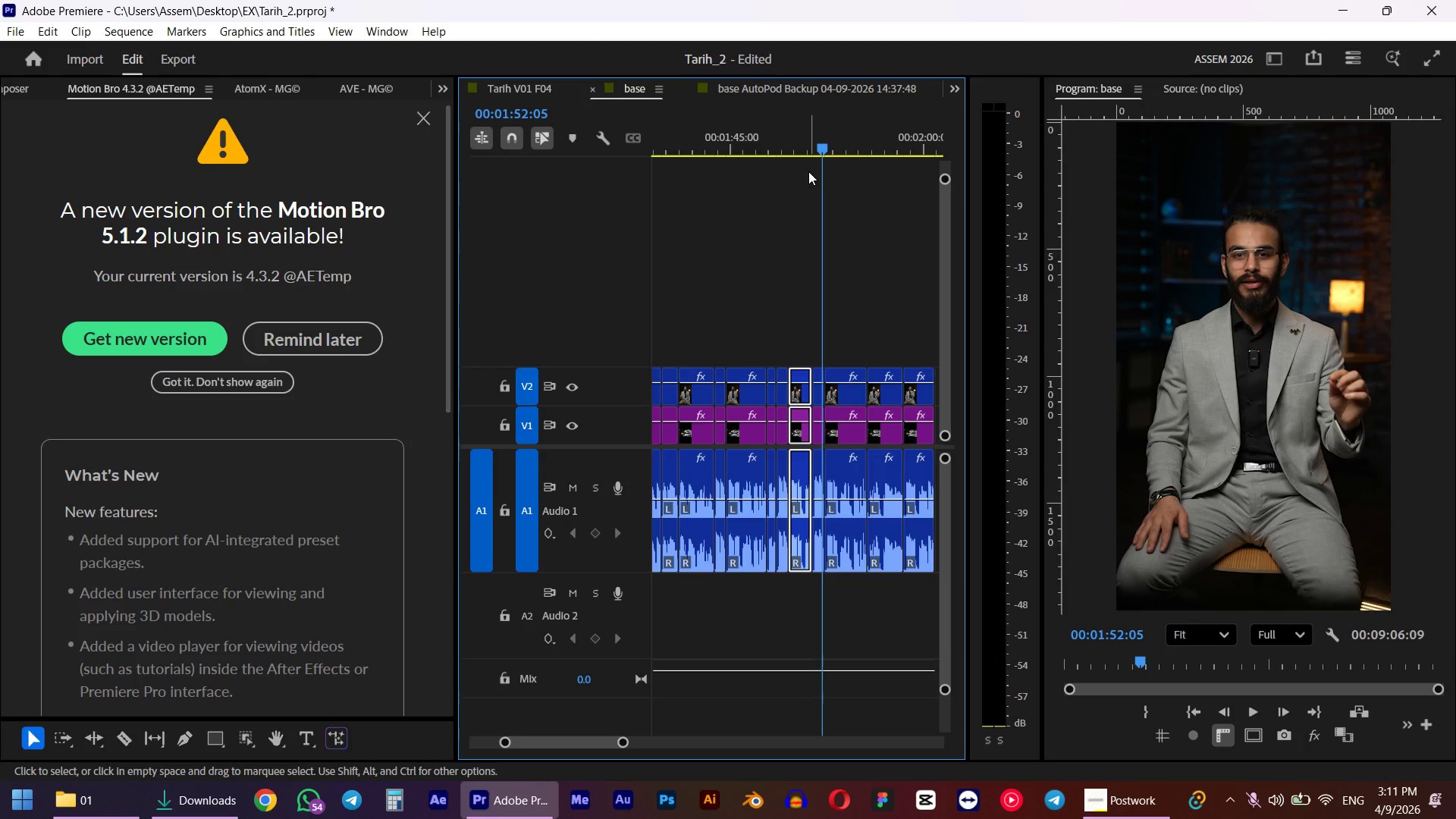 
left_click_drag(start_coordinate=[751, 117], to_coordinate=[680, 140])
 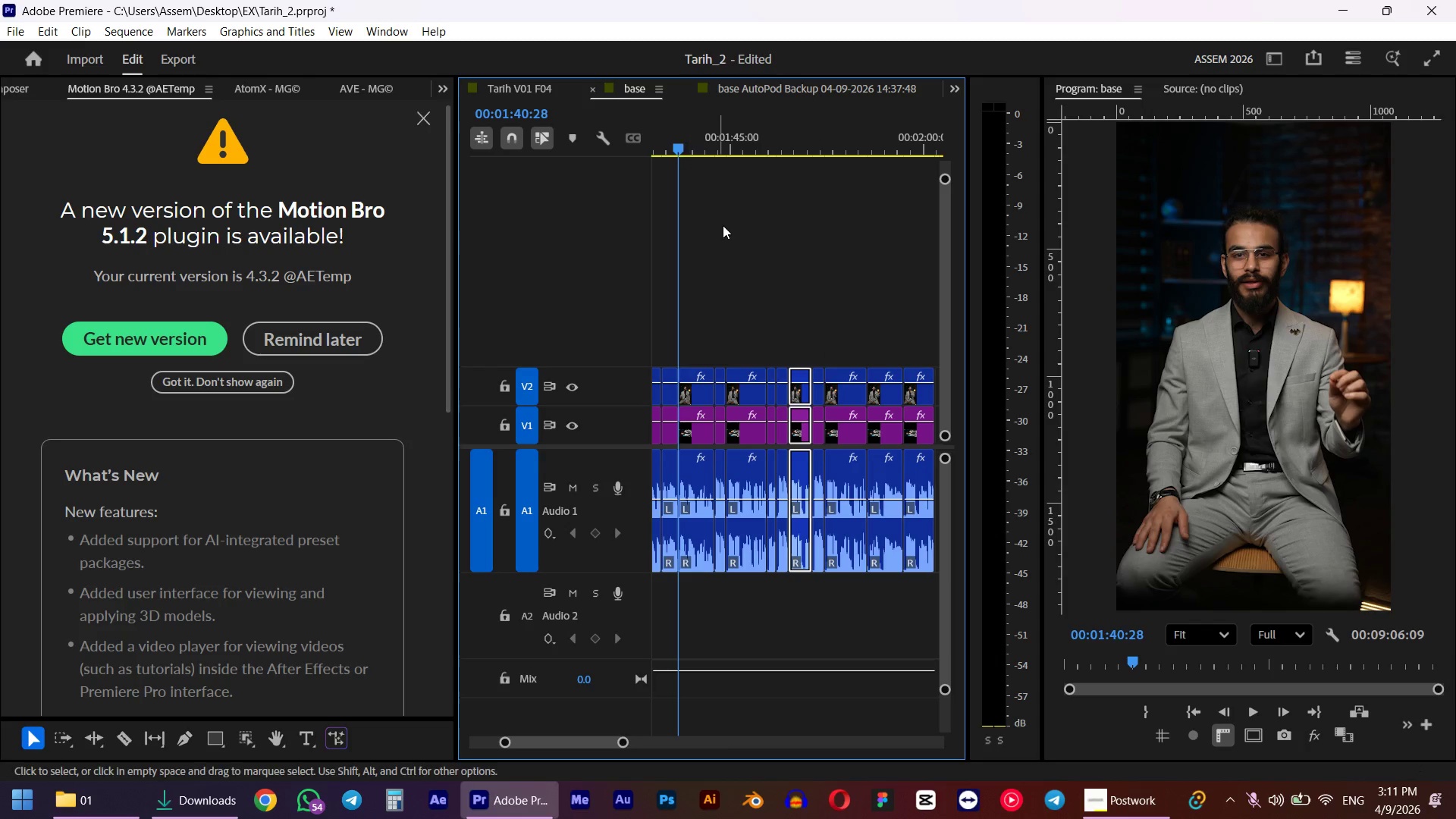 
key(Space)
 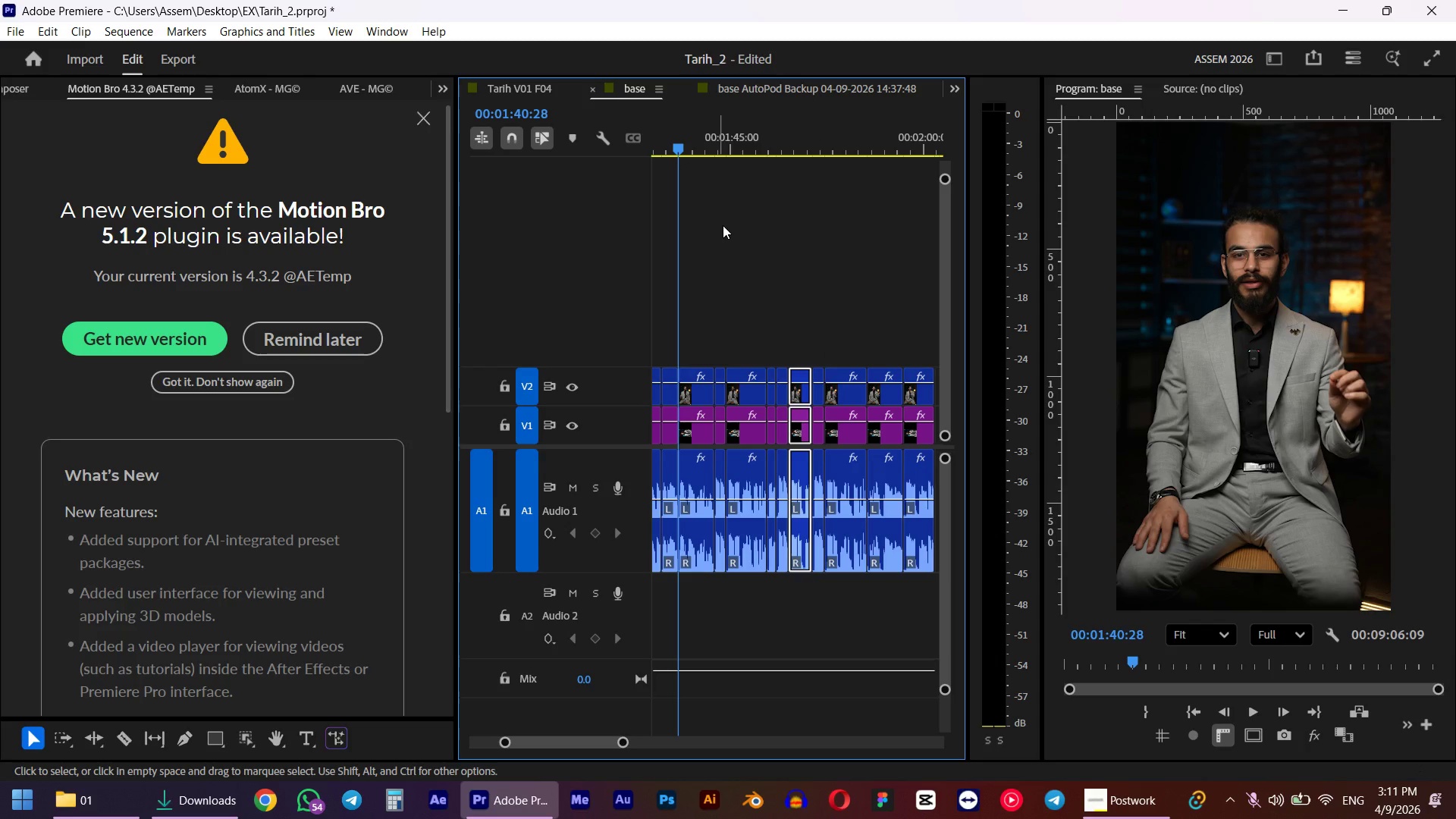 
scroll: coordinate [795, 438], scroll_direction: up, amount: 2.0
 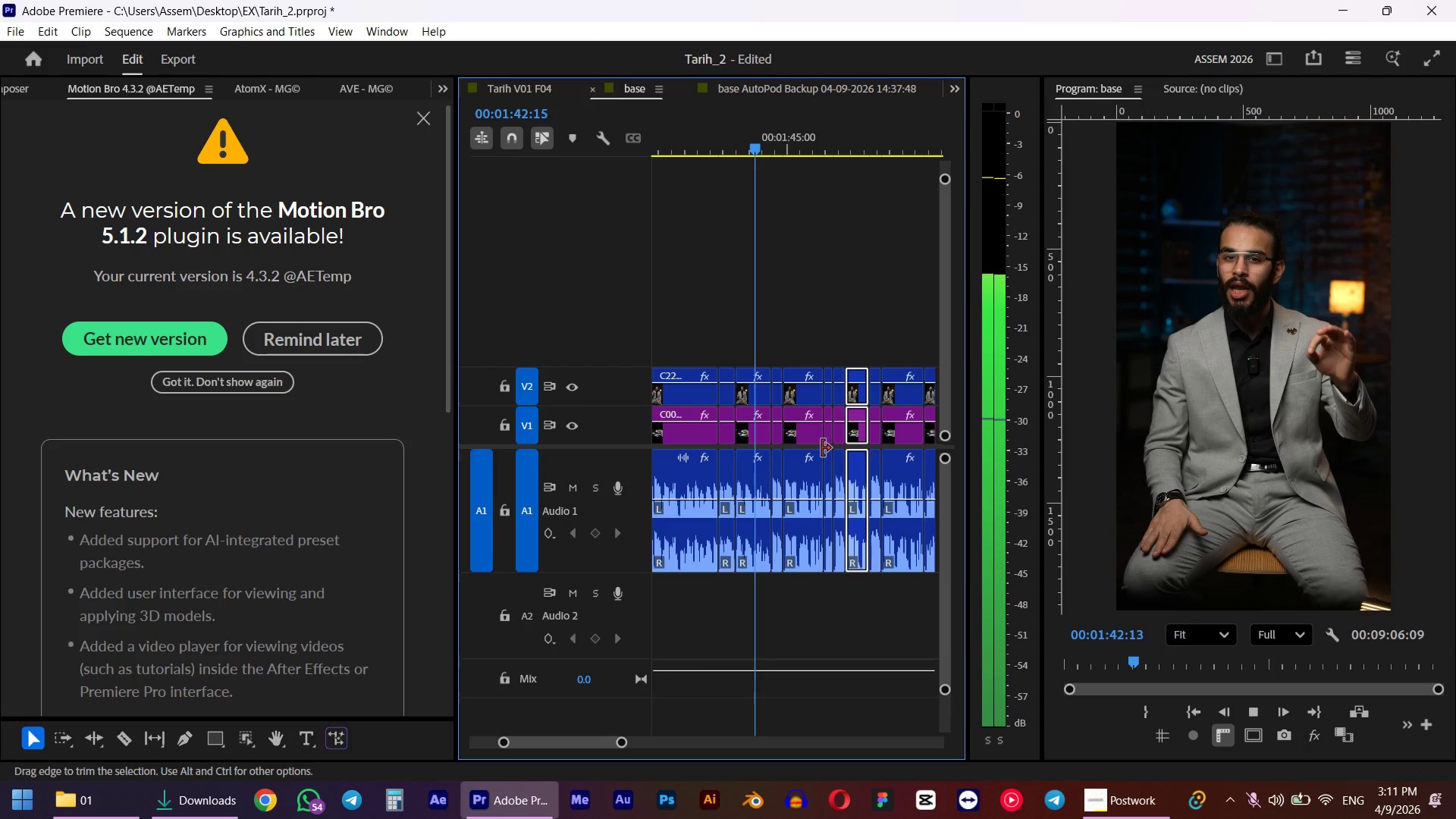 
key(Space)
 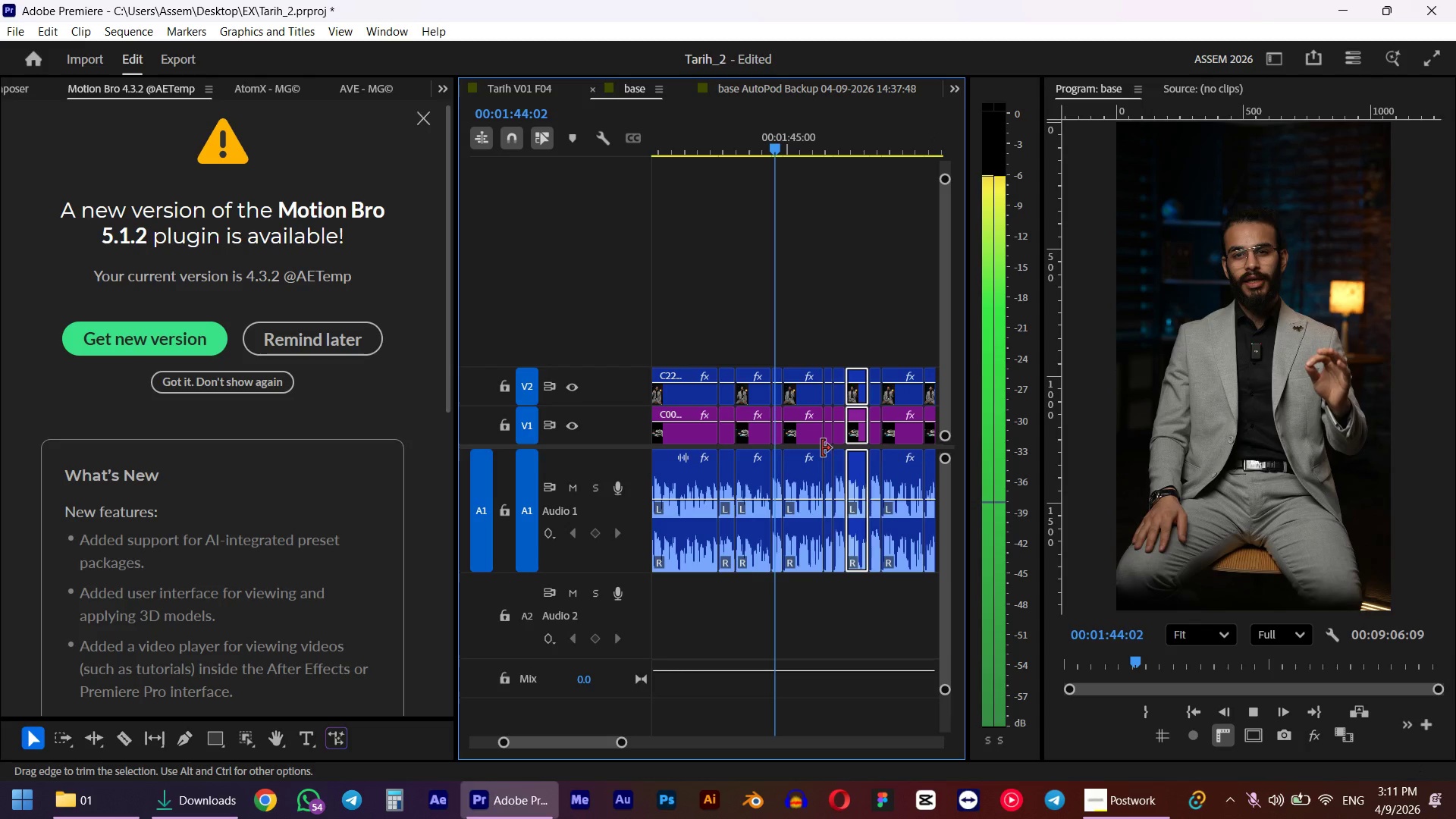 
hold_key(key=ShiftLeft, duration=1.97)
left_click_drag(start_coordinate=[843, 318], to_coordinate=[778, 510])
 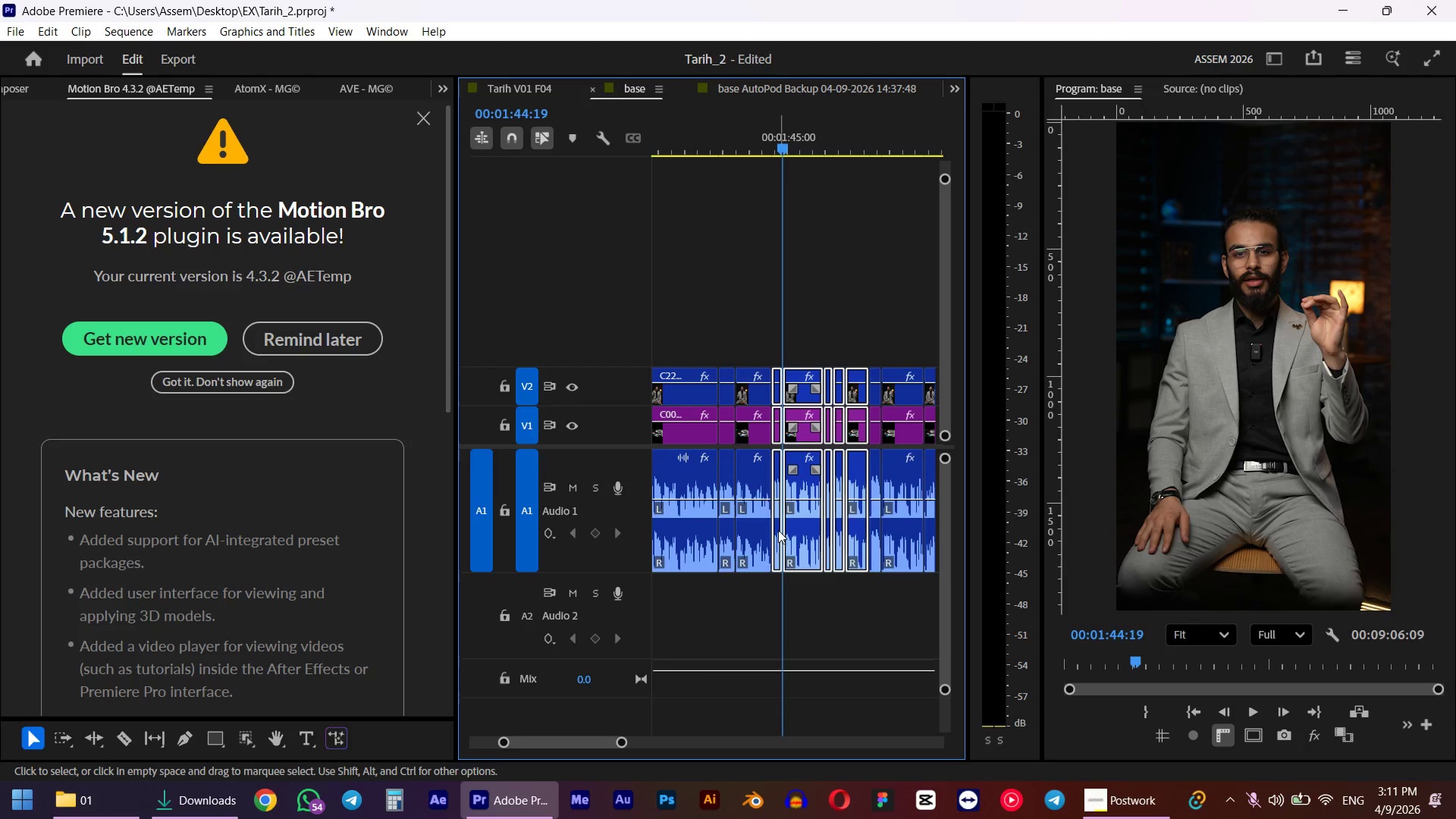 
key(D)
 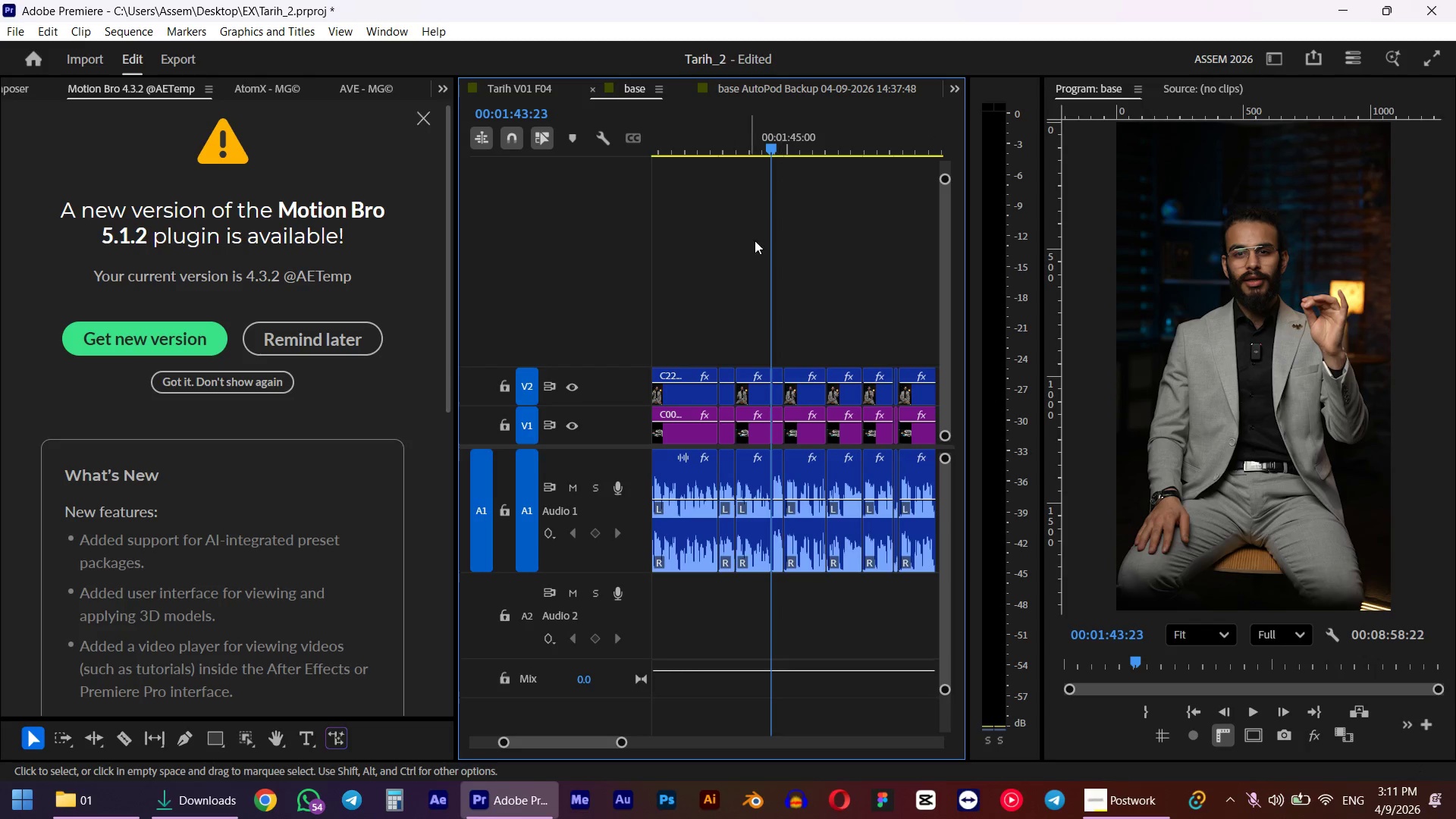 
left_click([753, 133])
 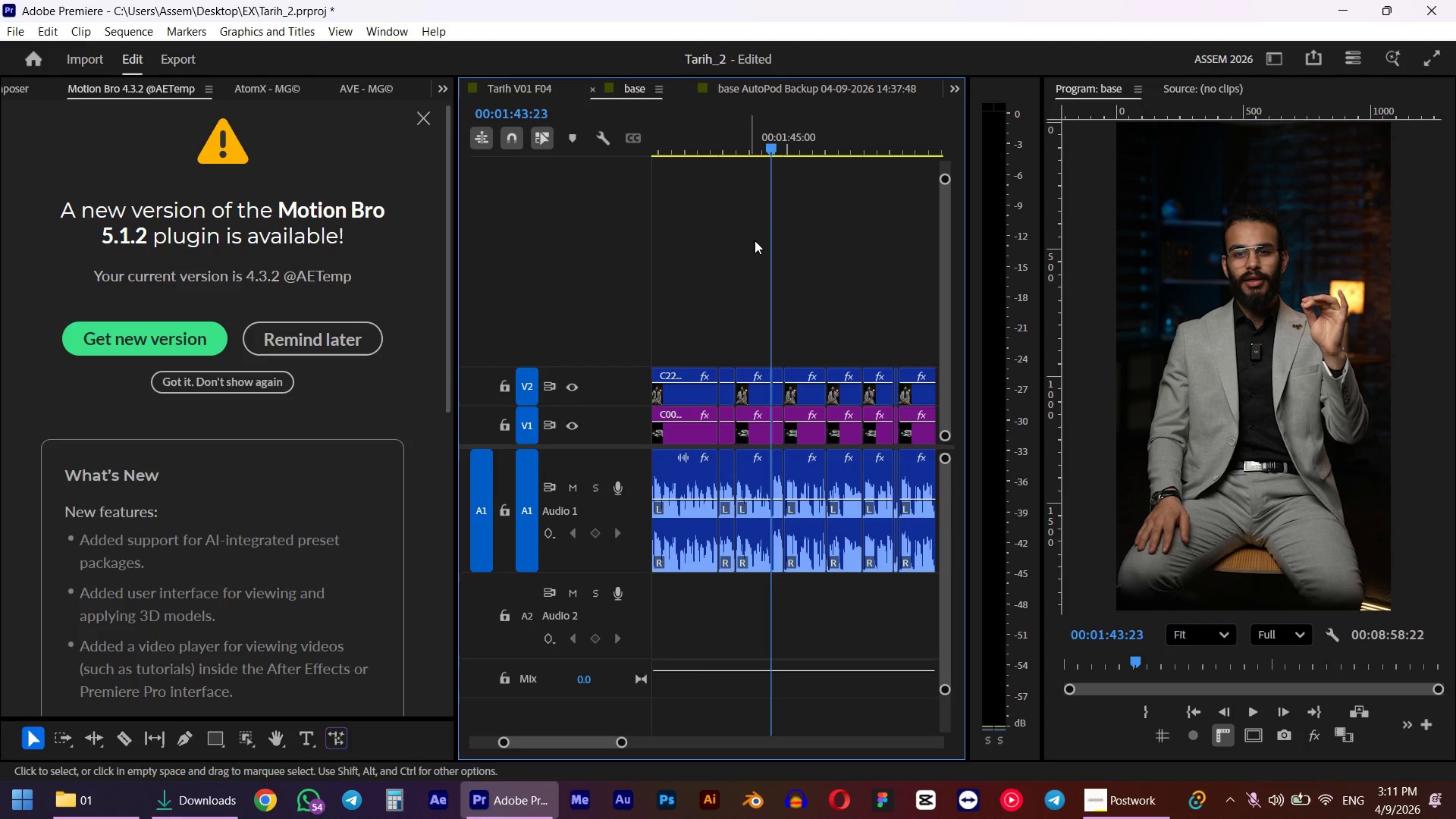 
key(Space)
 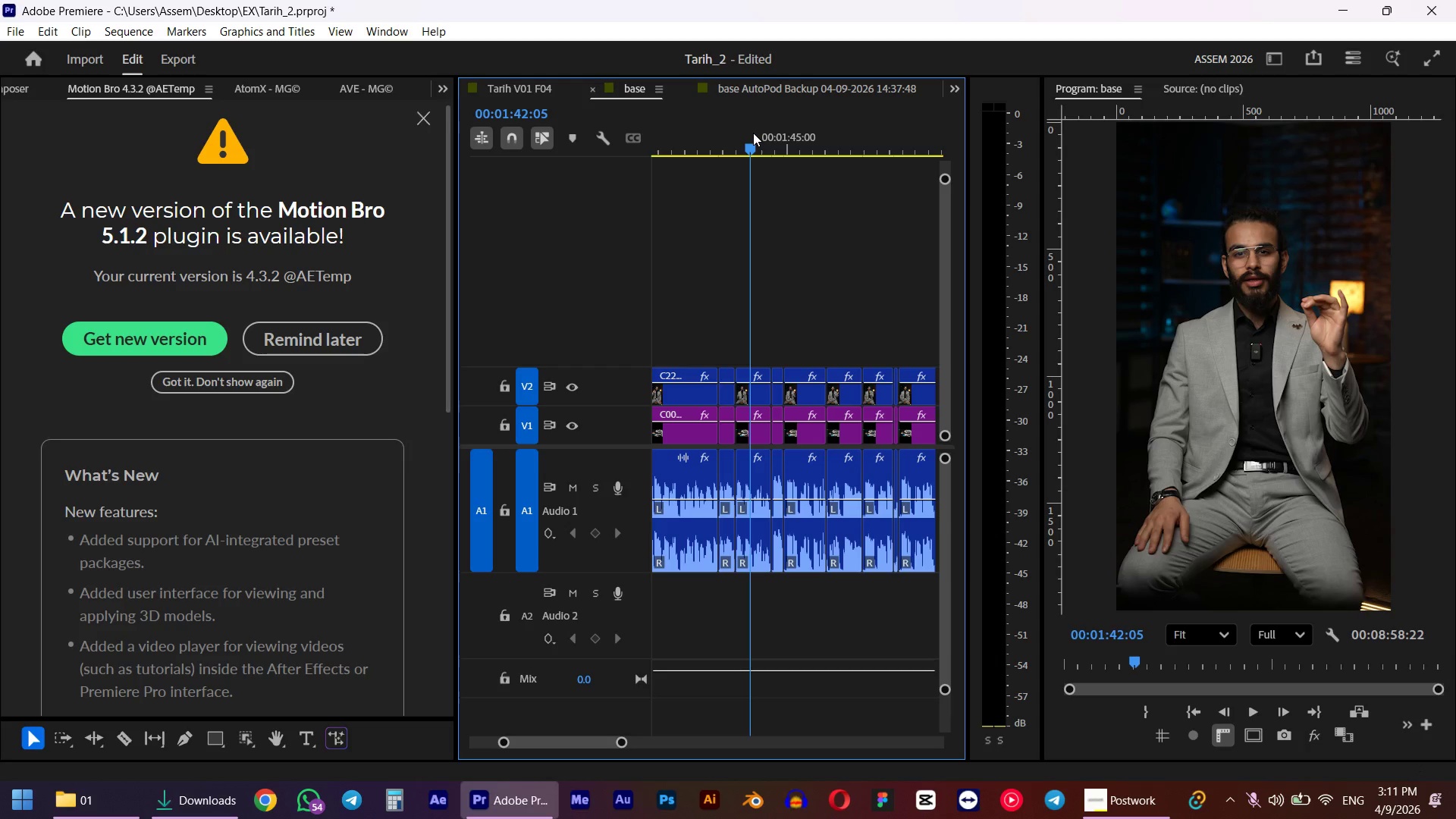 
hold_key(key=AltLeft, duration=0.33)
scroll: coordinate [804, 490], scroll_direction: up, amount: 6.0
 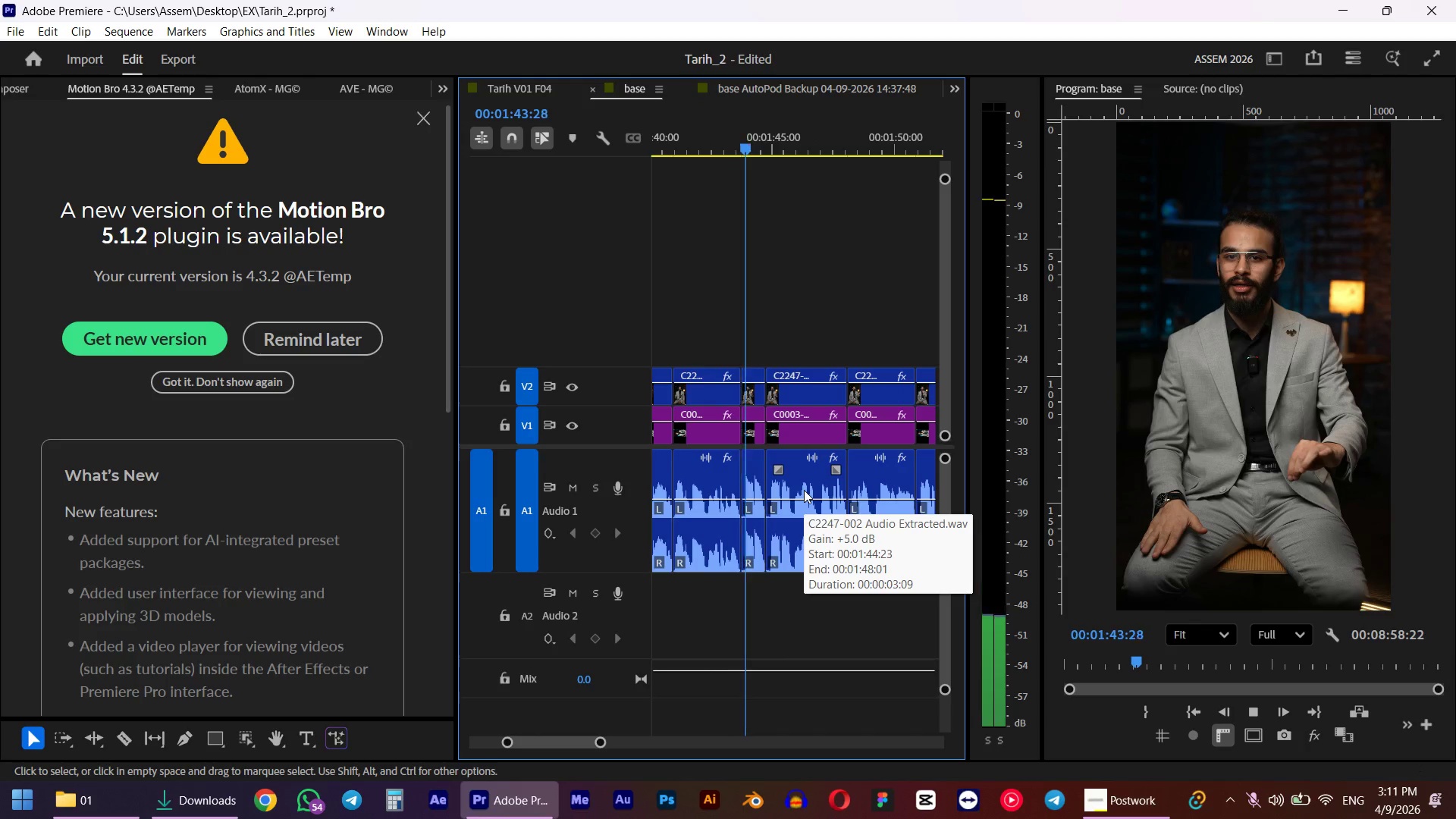 
key(Space)
 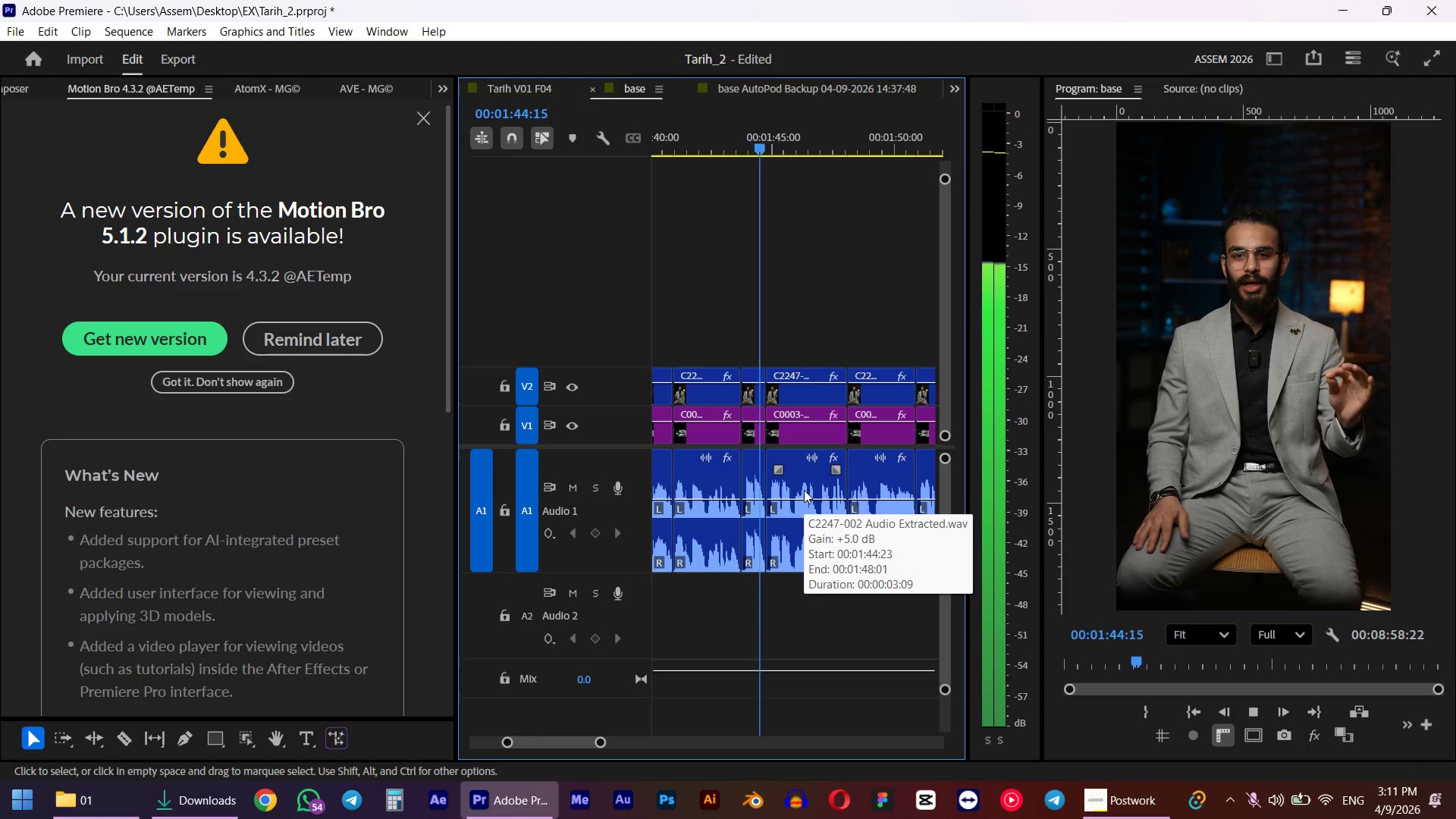 
hold_key(key=AltLeft, duration=0.73)
scroll: coordinate [742, 498], scroll_direction: up, amount: 10.0
 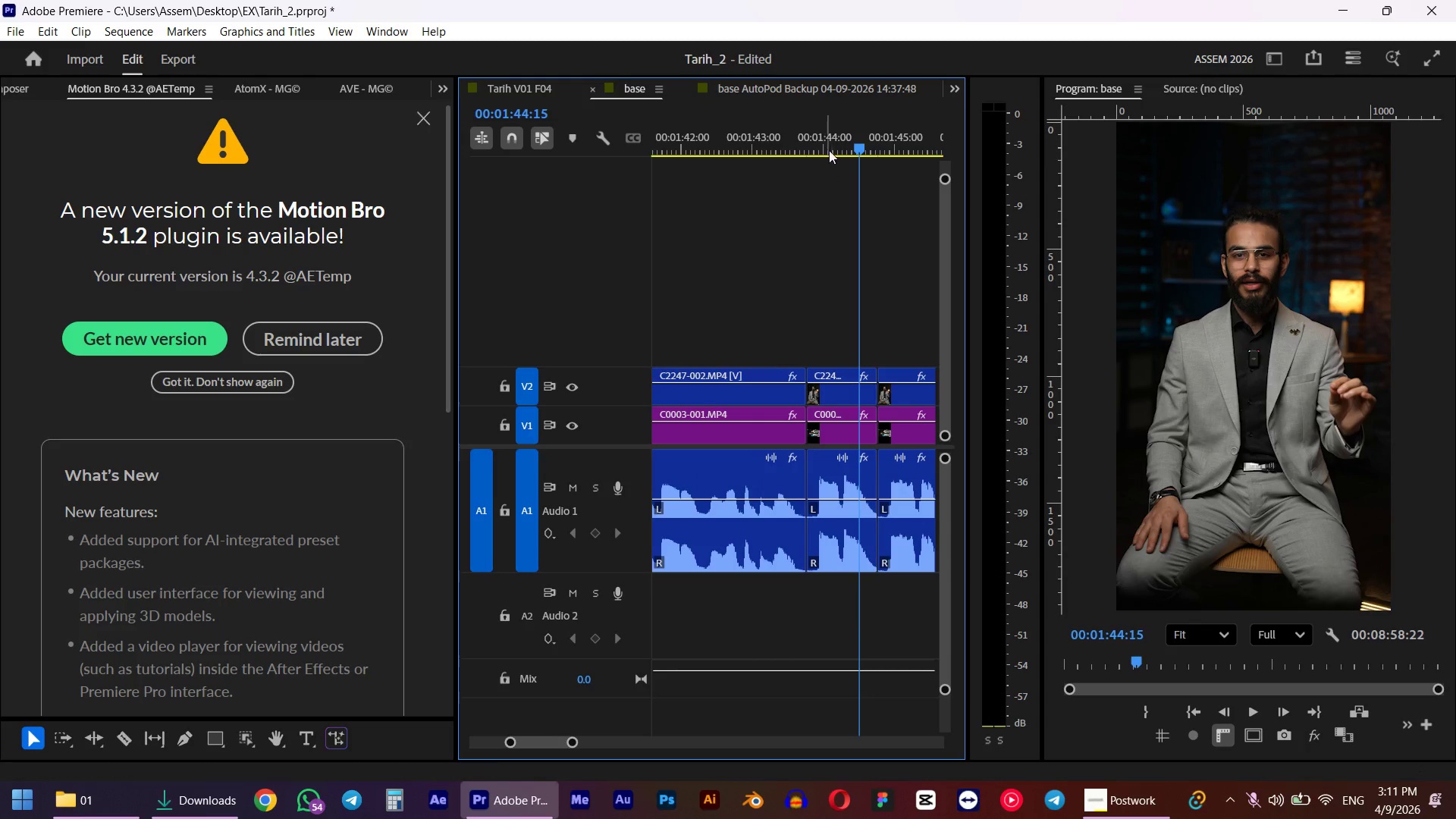 
left_click_drag(start_coordinate=[833, 125], to_coordinate=[816, 149])
 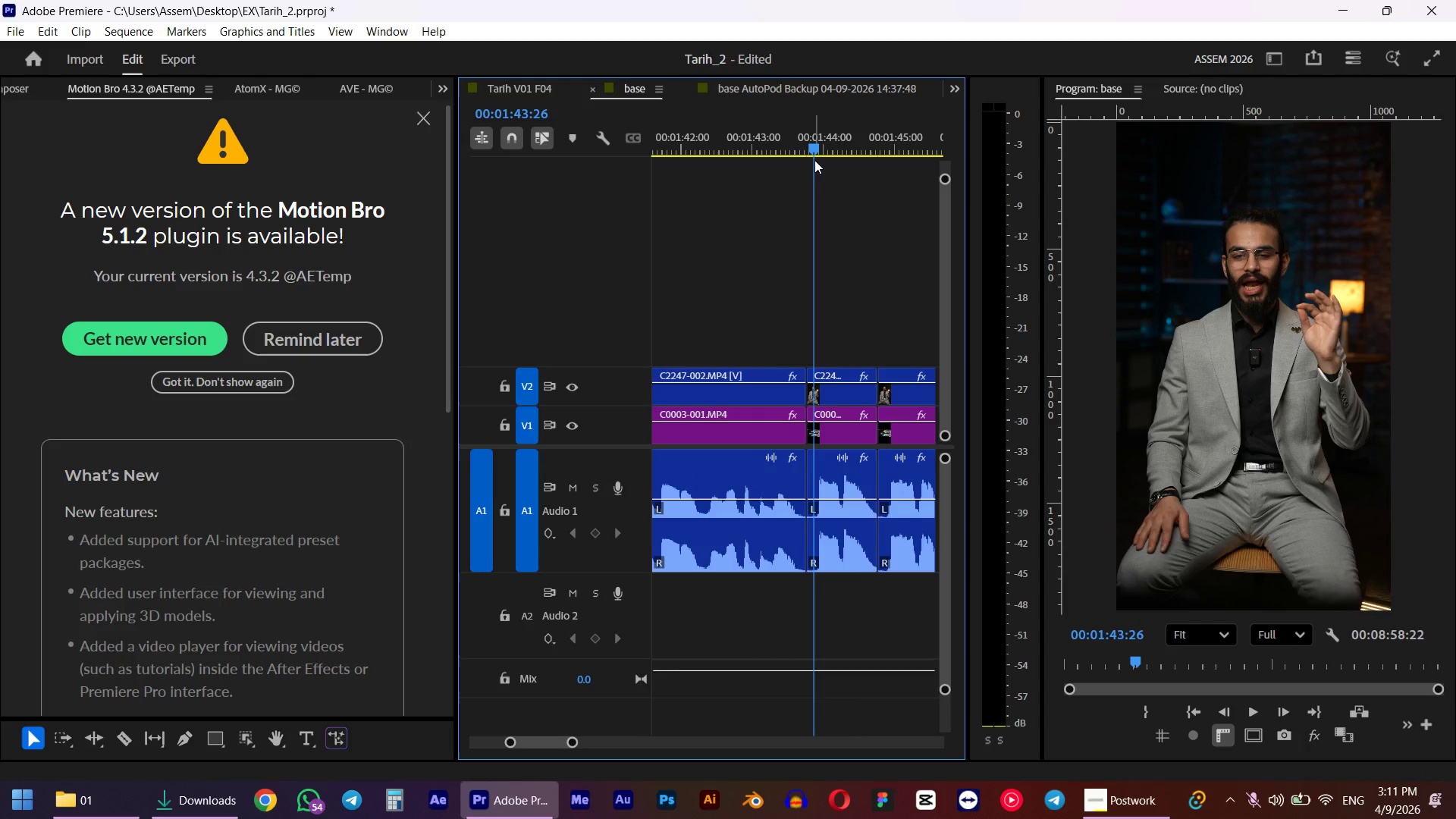 
key(Q)
 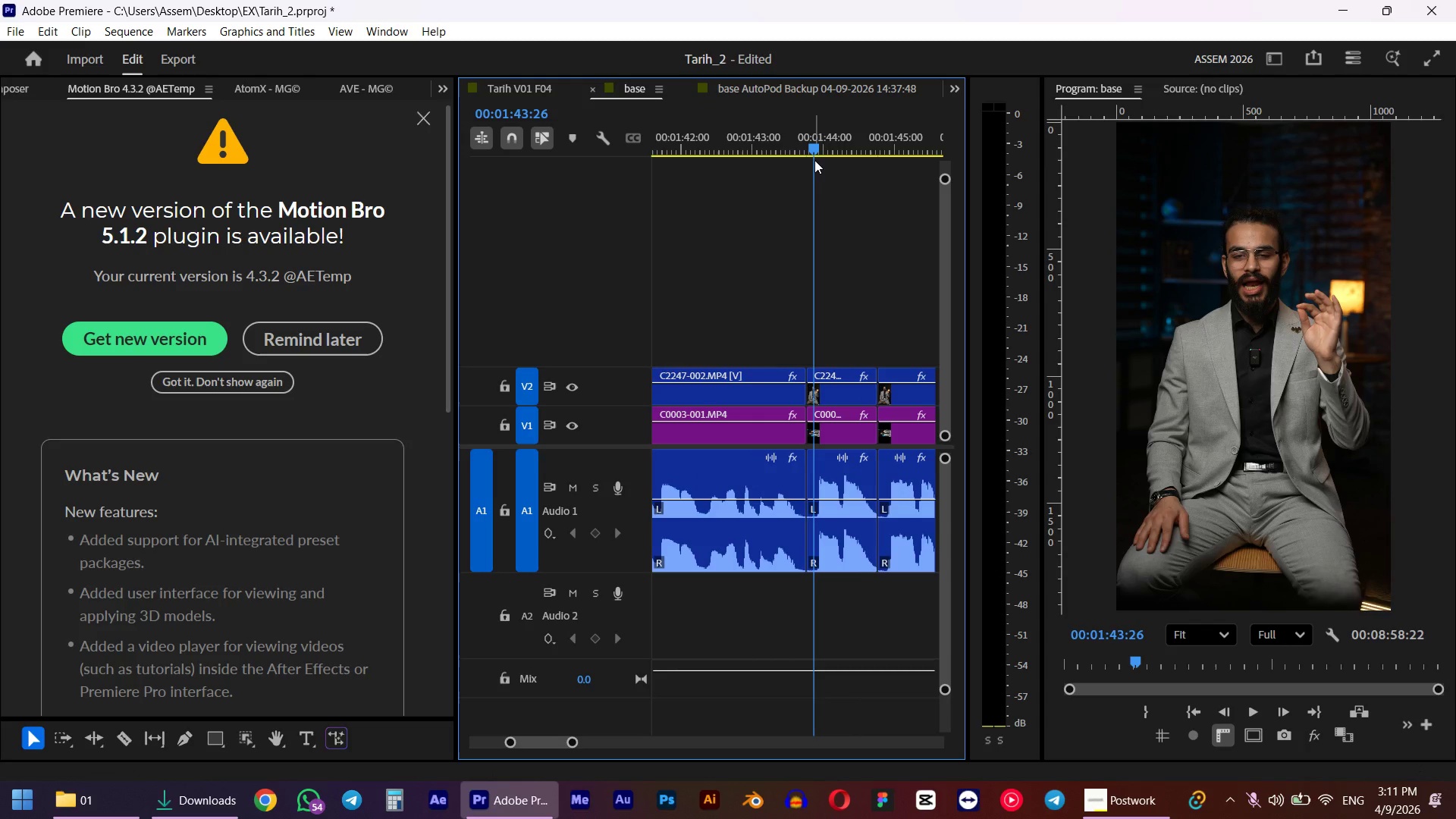 
key(Space)
 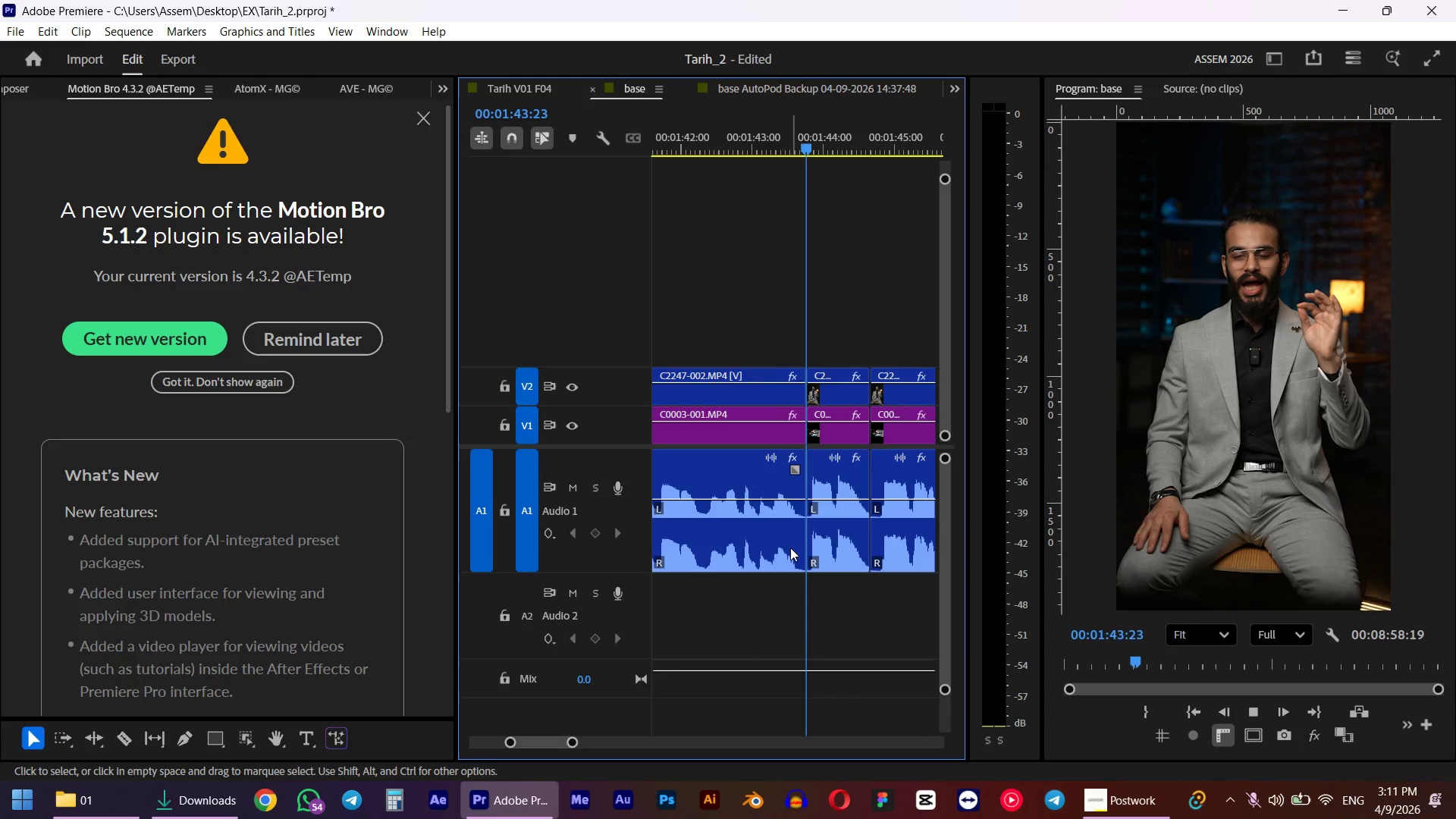 
hold_key(key=AltLeft, duration=0.61)
scroll: coordinate [766, 609], scroll_direction: down, amount: 13.0
 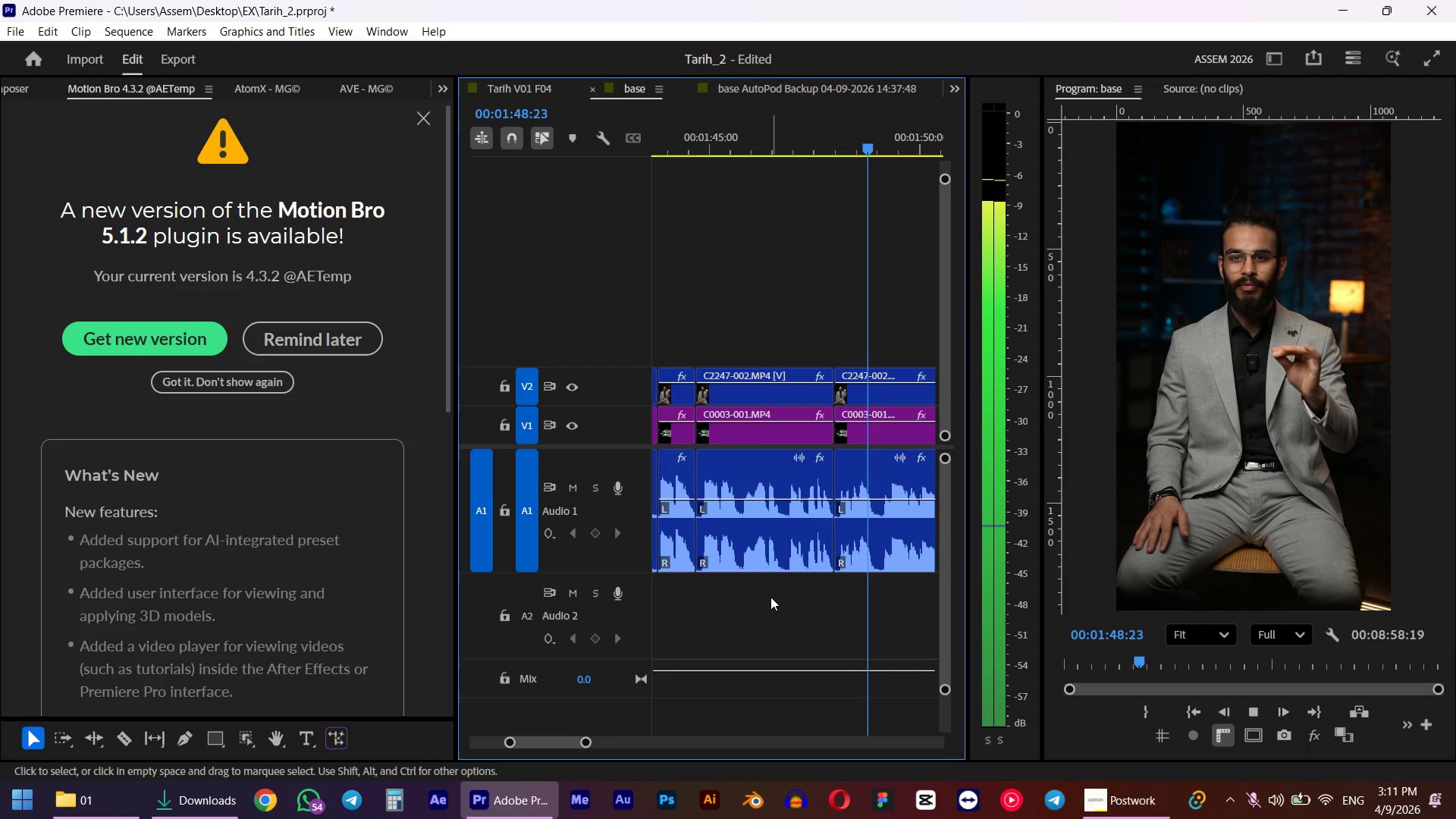 
key(Space)
 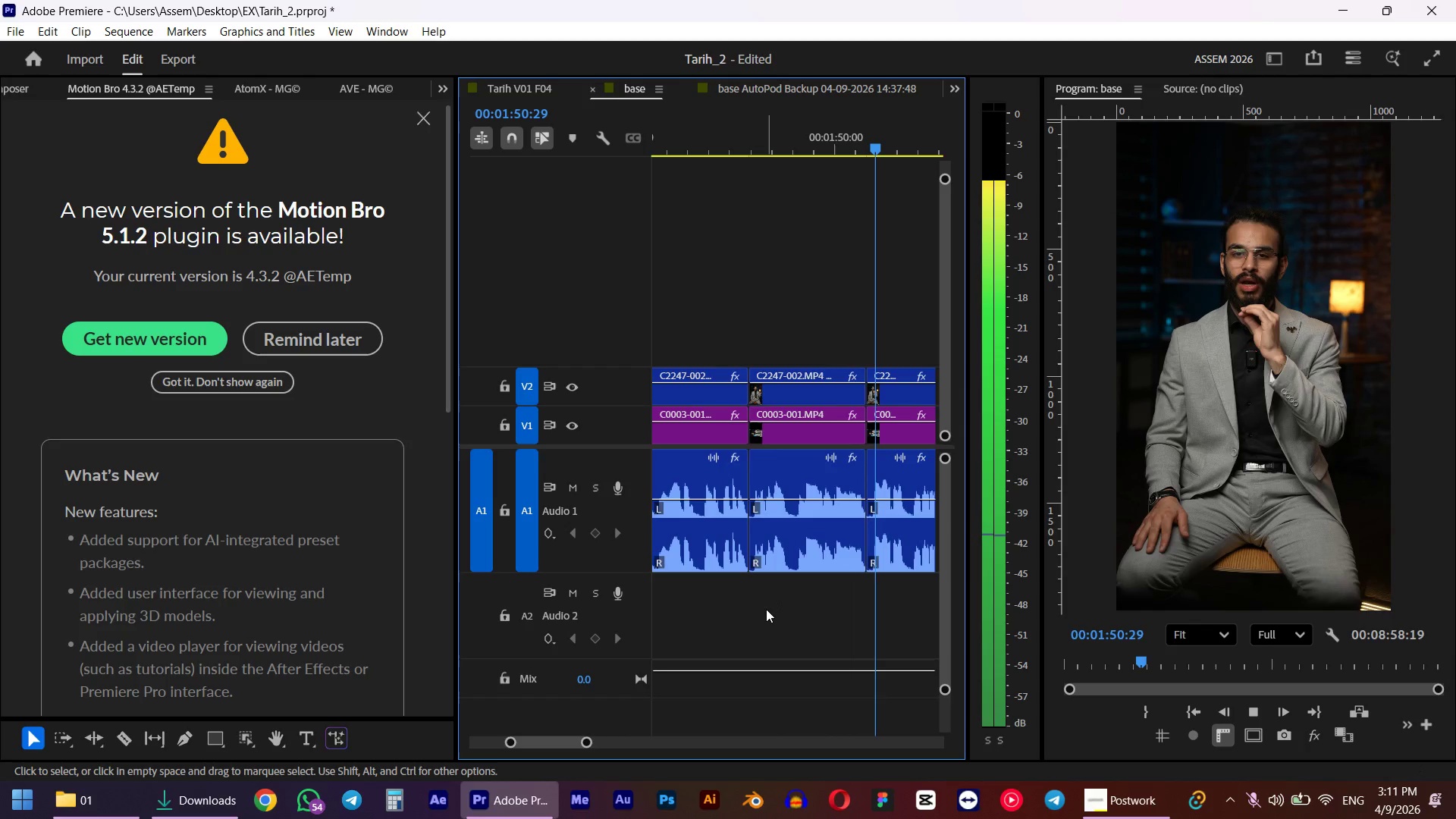 
hold_key(key=AltLeft, duration=0.72)
scroll: coordinate [795, 453], scroll_direction: up, amount: 7.0
 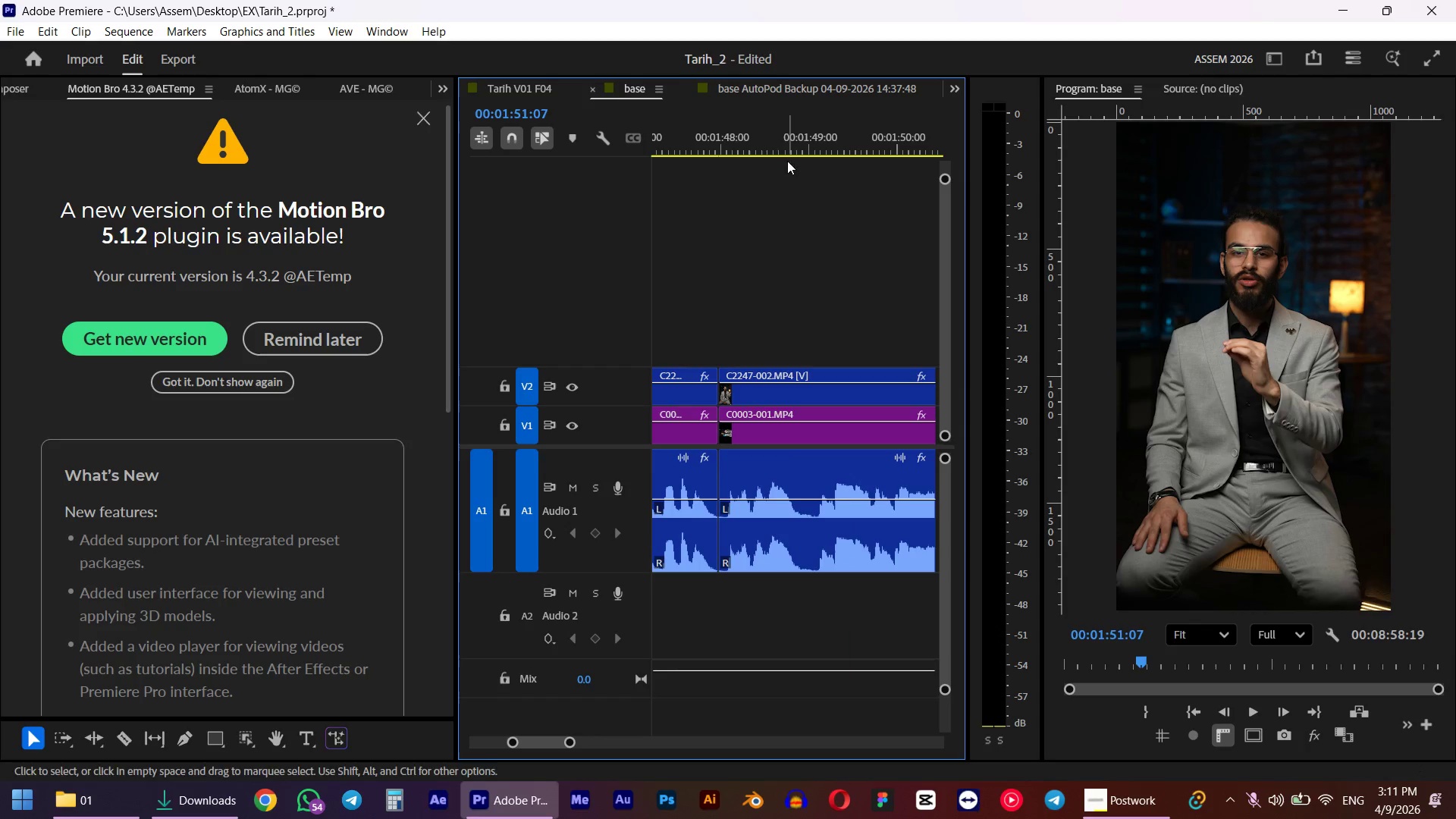 
left_click_drag(start_coordinate=[785, 140], to_coordinate=[763, 136])
 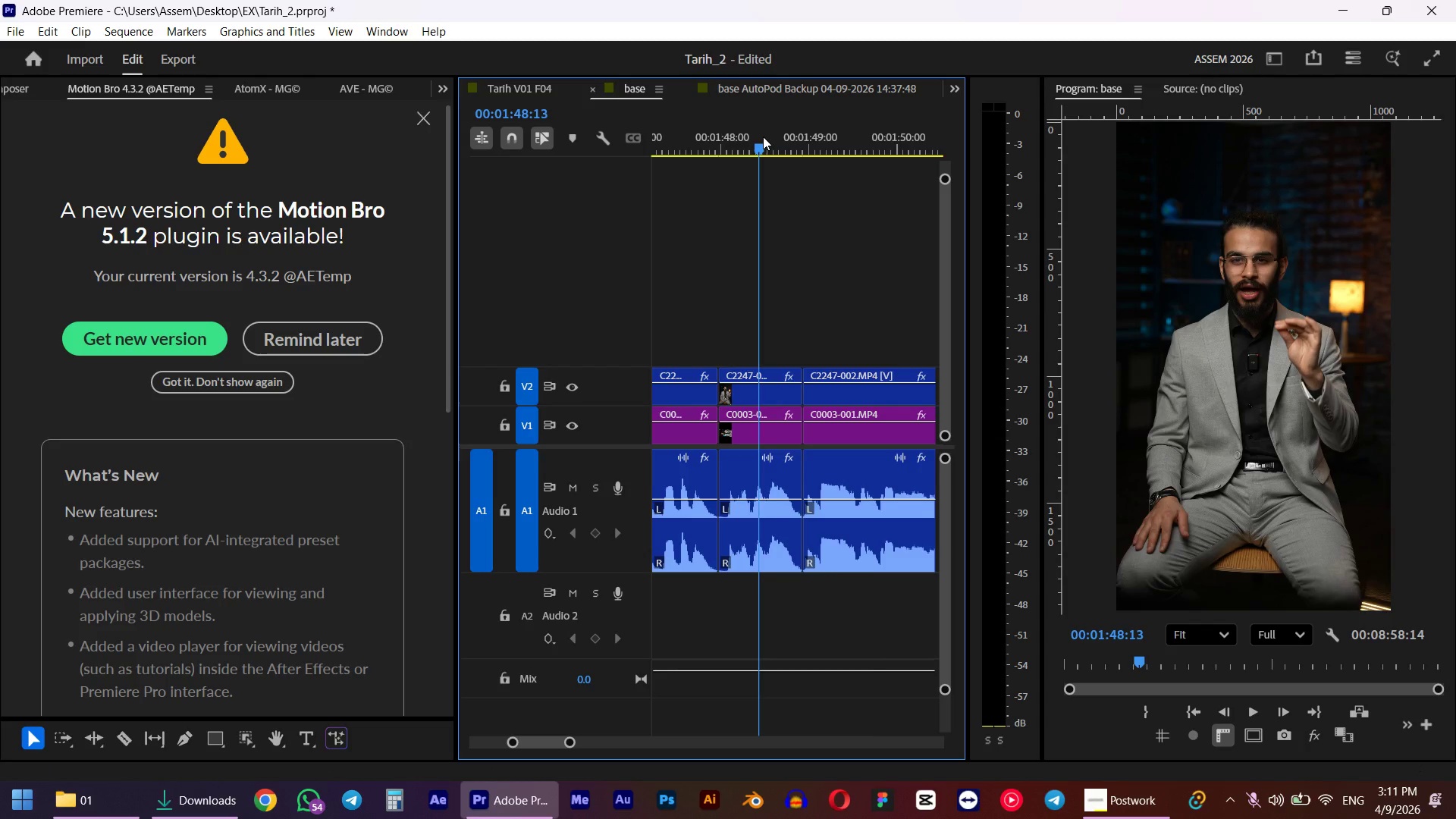 
type(wq)
 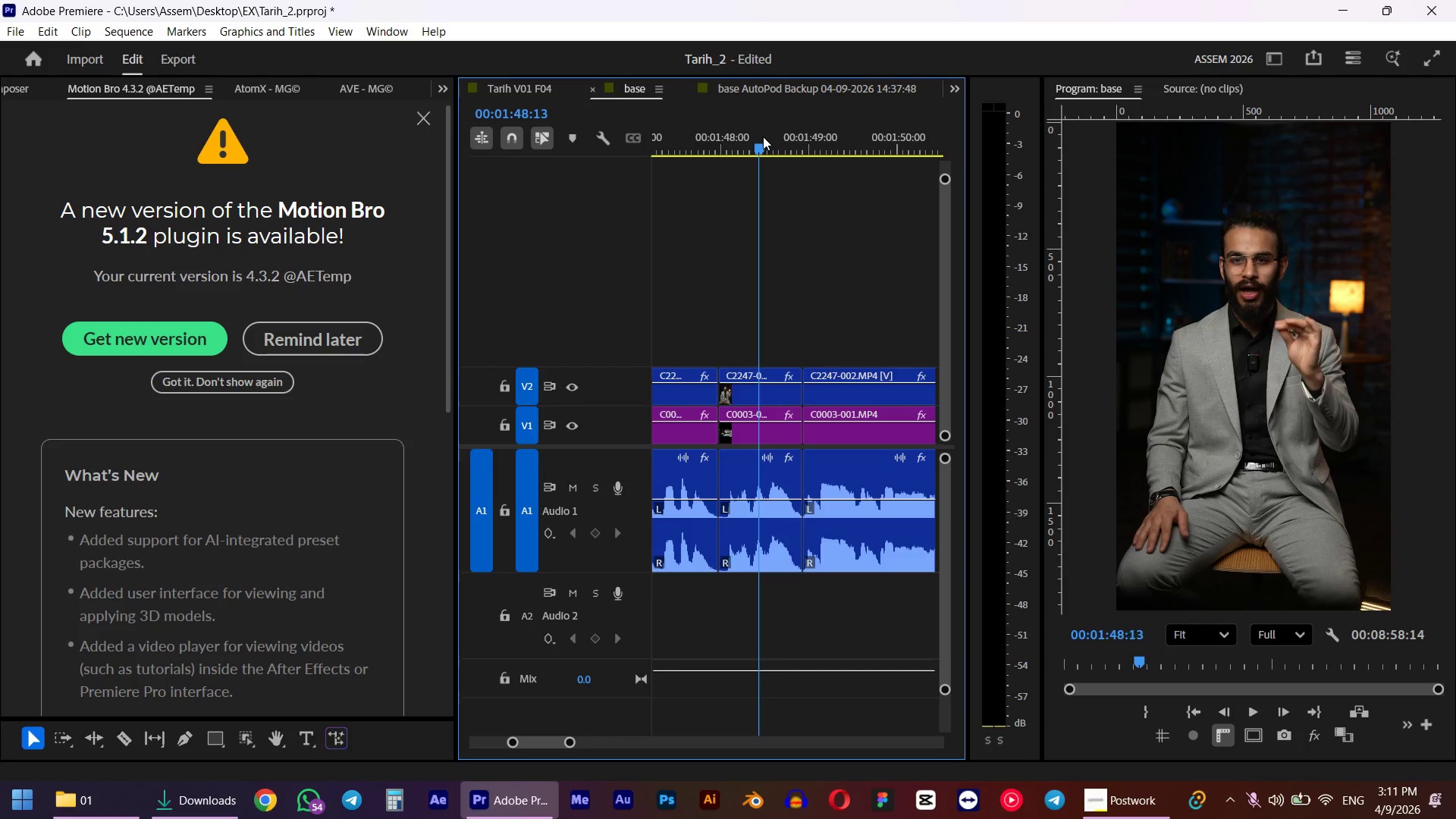 
scroll: coordinate [789, 220], scroll_direction: up, amount: 10.0
 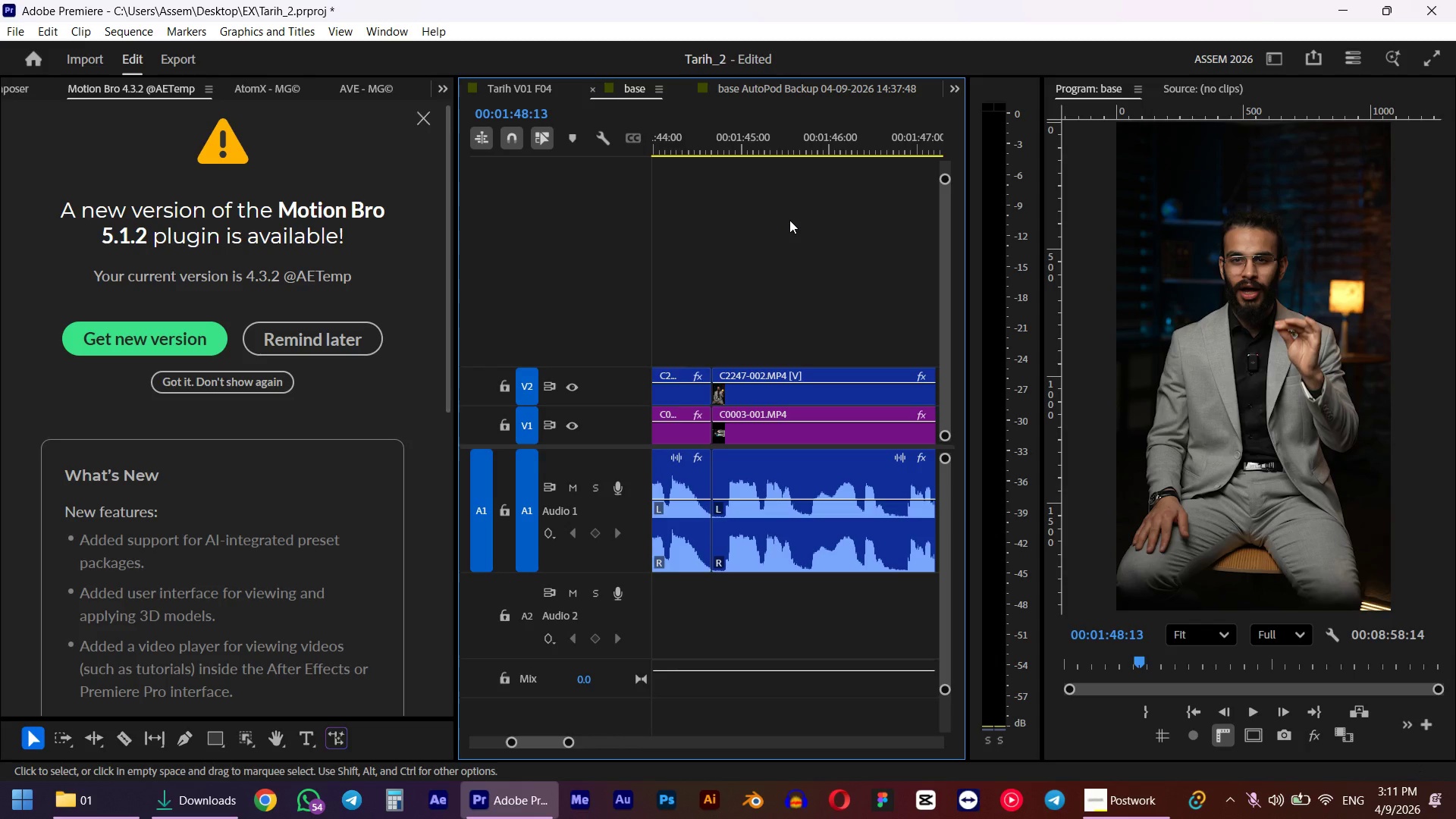 
scroll: coordinate [789, 220], scroll_direction: down, amount: 4.0
 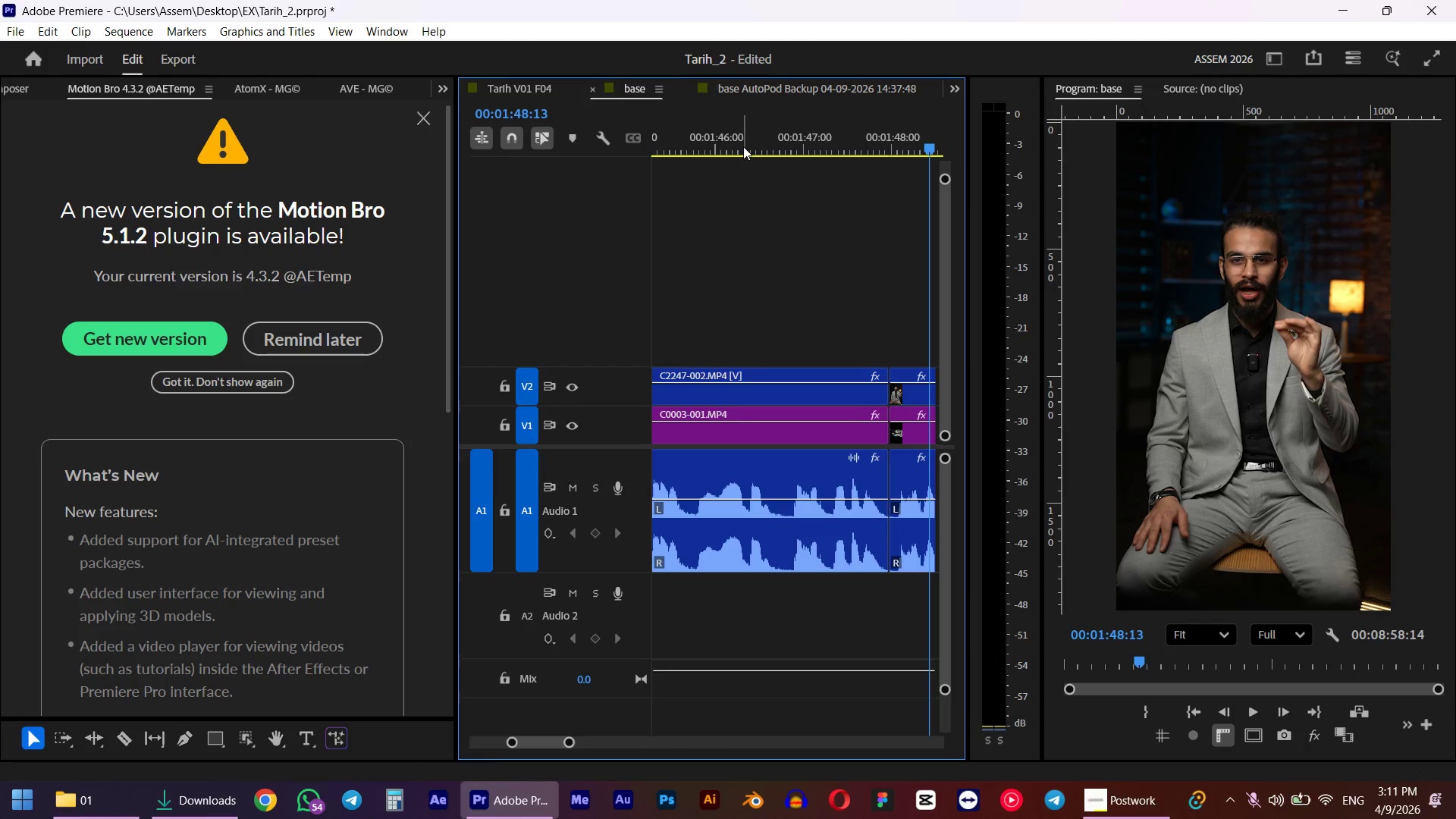 
left_click_drag(start_coordinate=[748, 136], to_coordinate=[691, 142])
 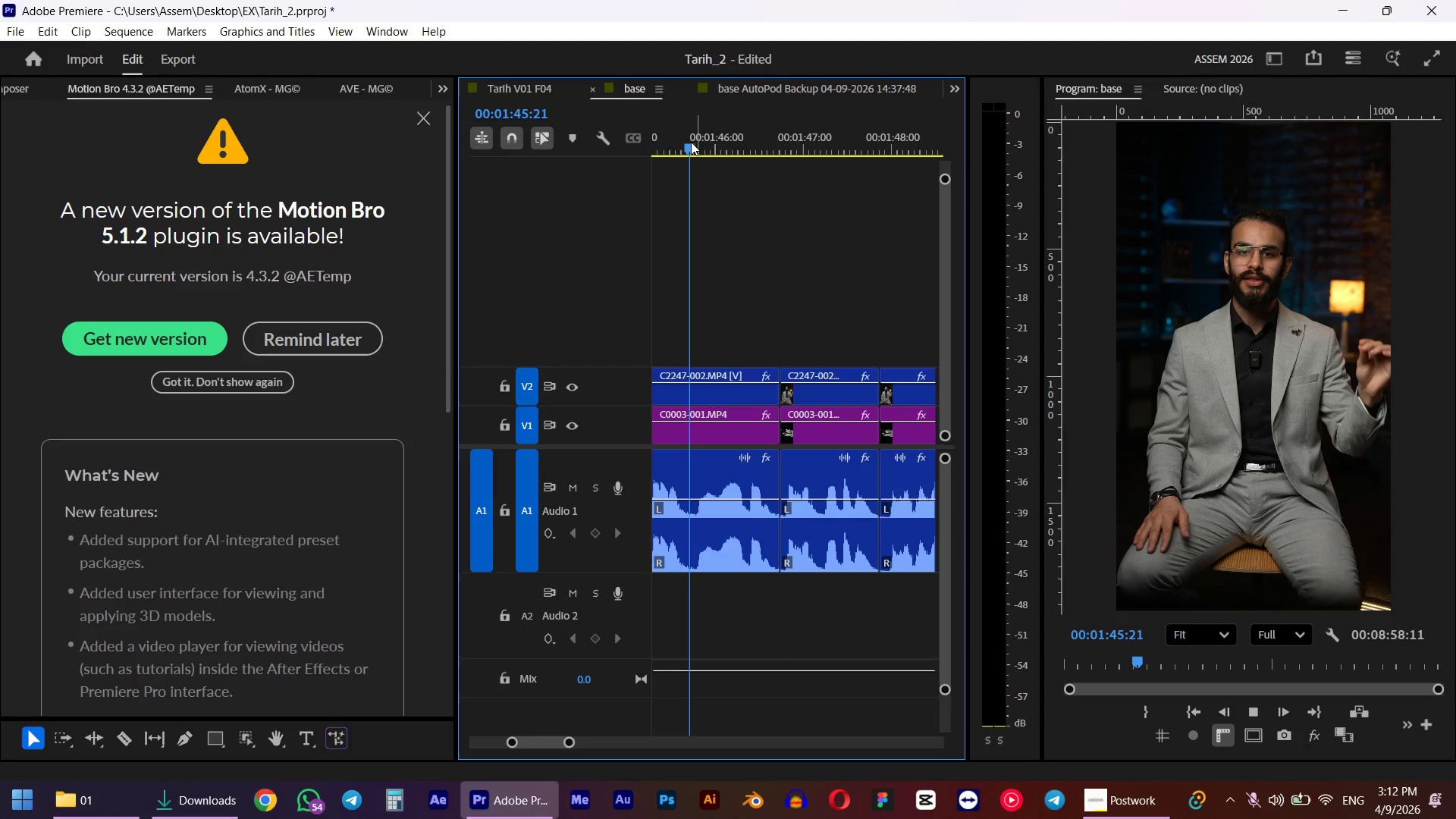 
key(W)
 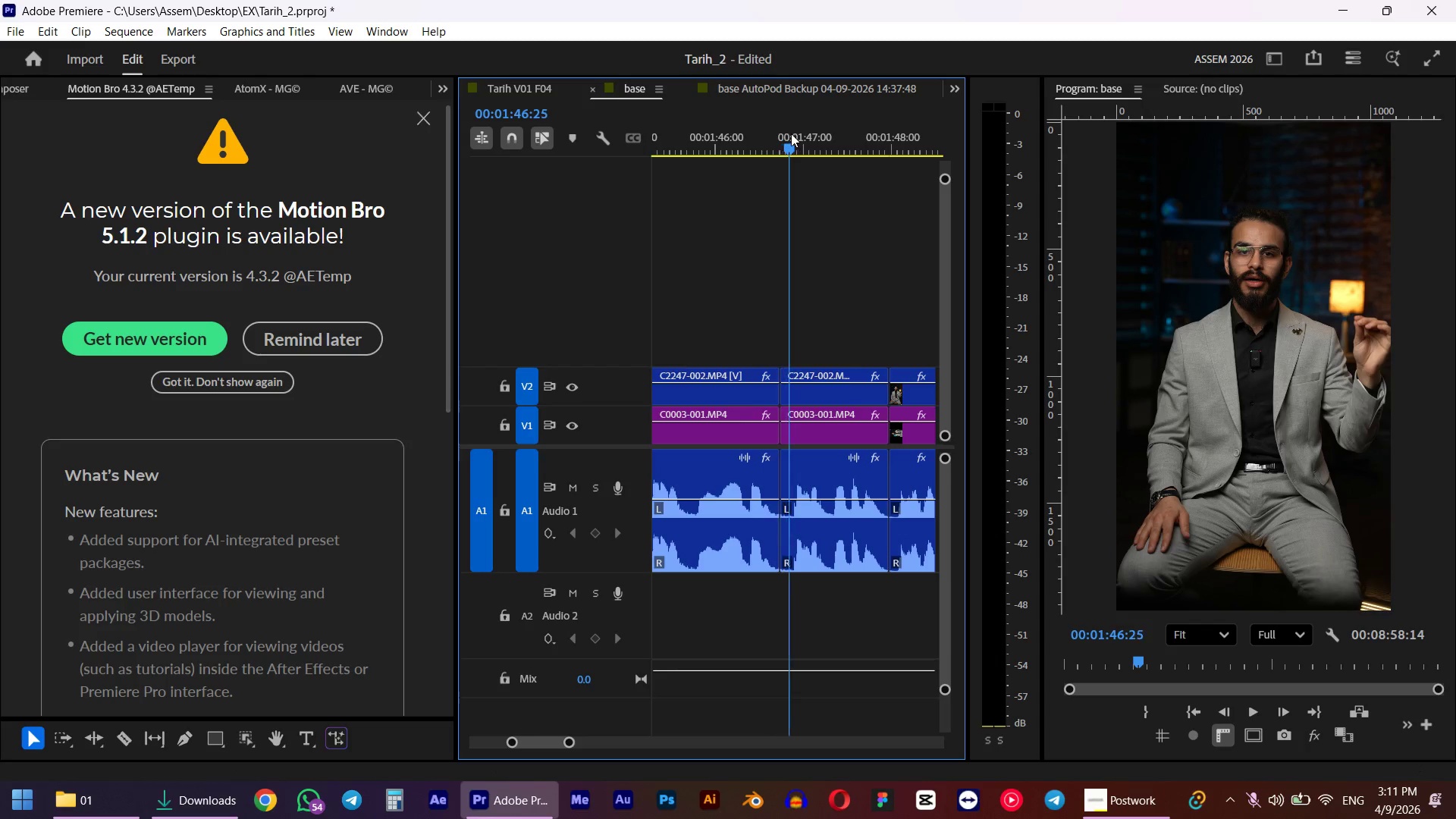 
key(Q)
 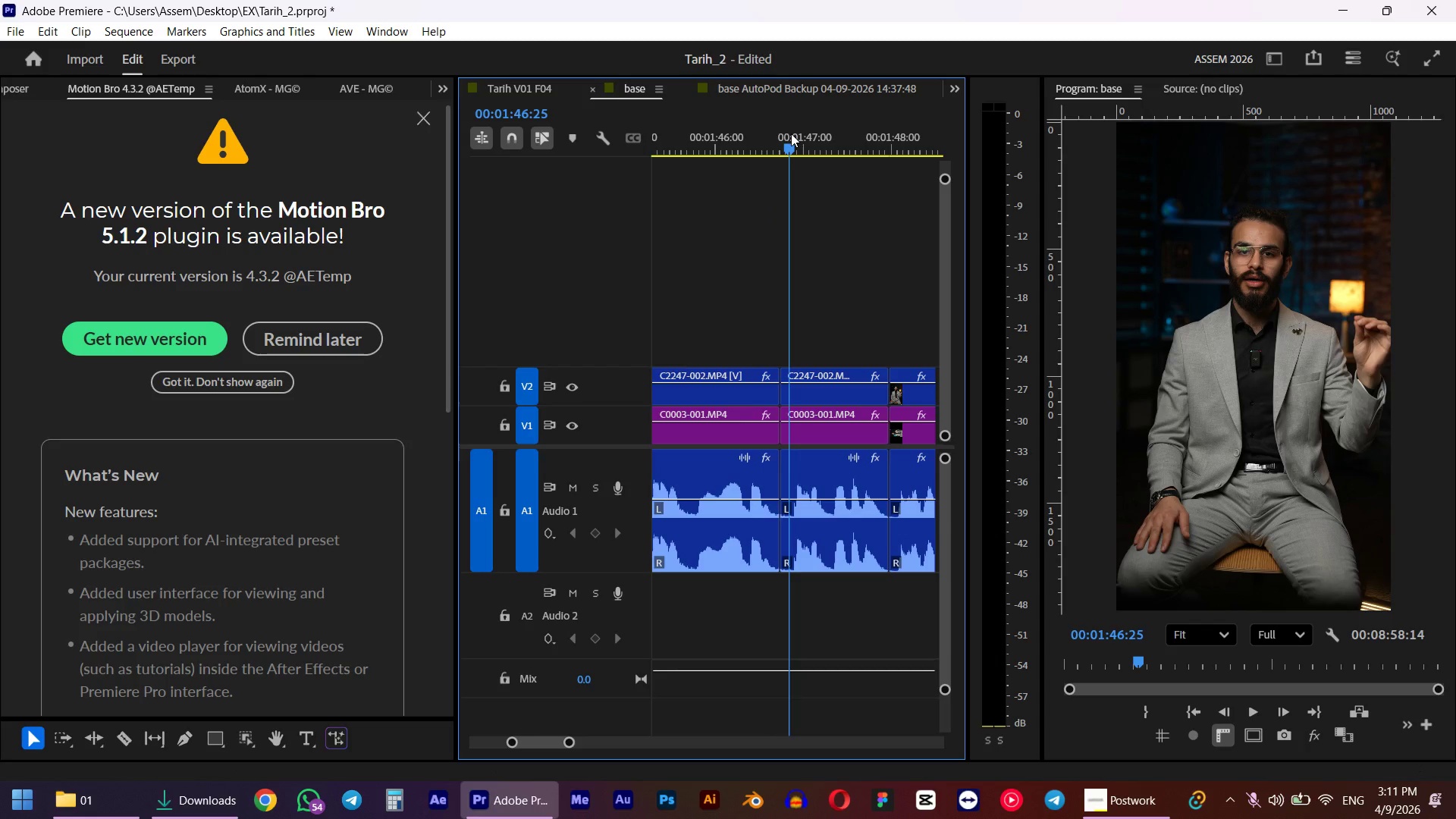 
key(Space)
 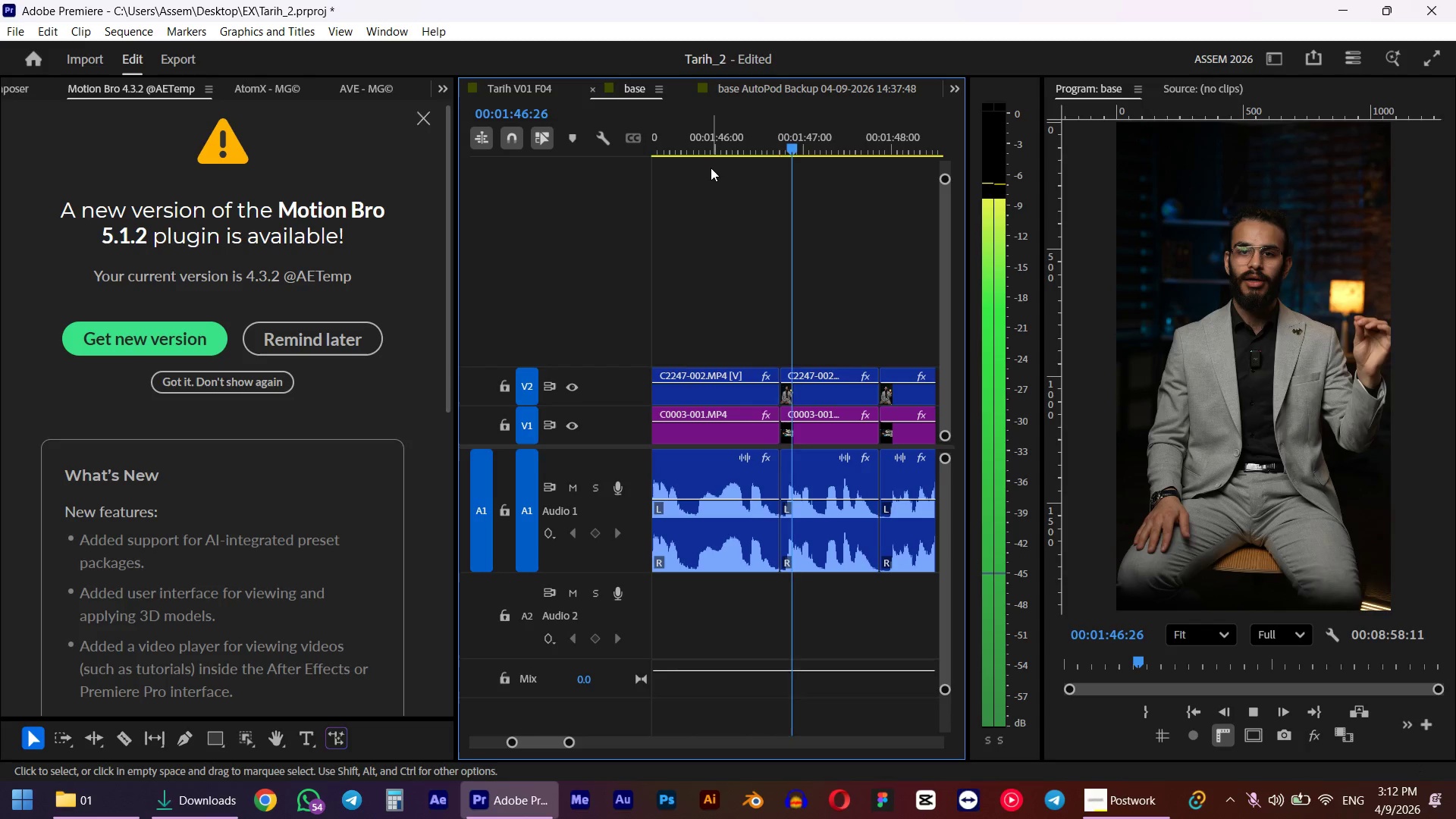 
hold_key(key=AltLeft, duration=0.39)
scroll: coordinate [840, 307], scroll_direction: down, amount: 5.0
 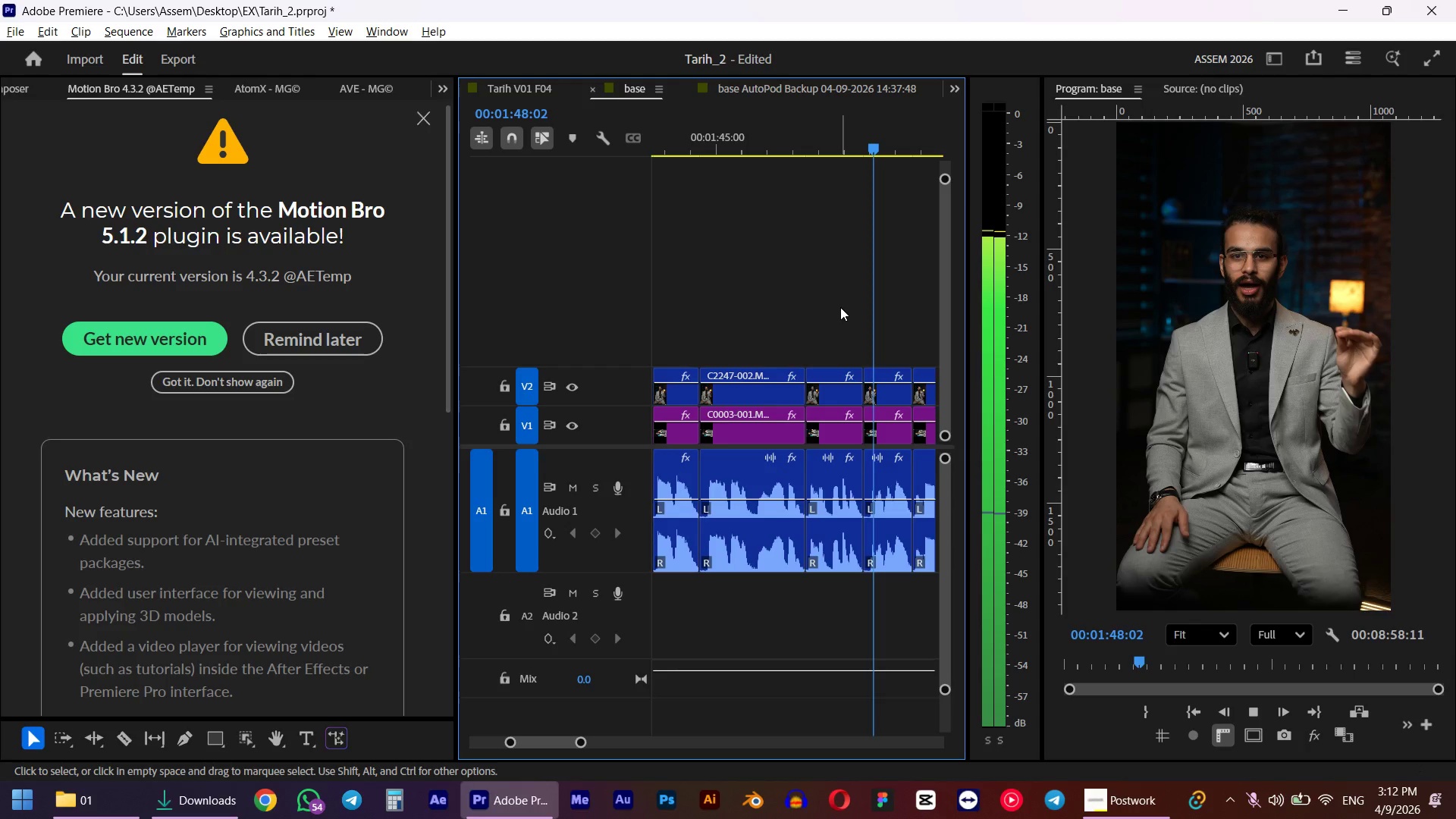 
hold_key(key=AltLeft, duration=0.38)
scroll: coordinate [845, 391], scroll_direction: down, amount: 11.0
 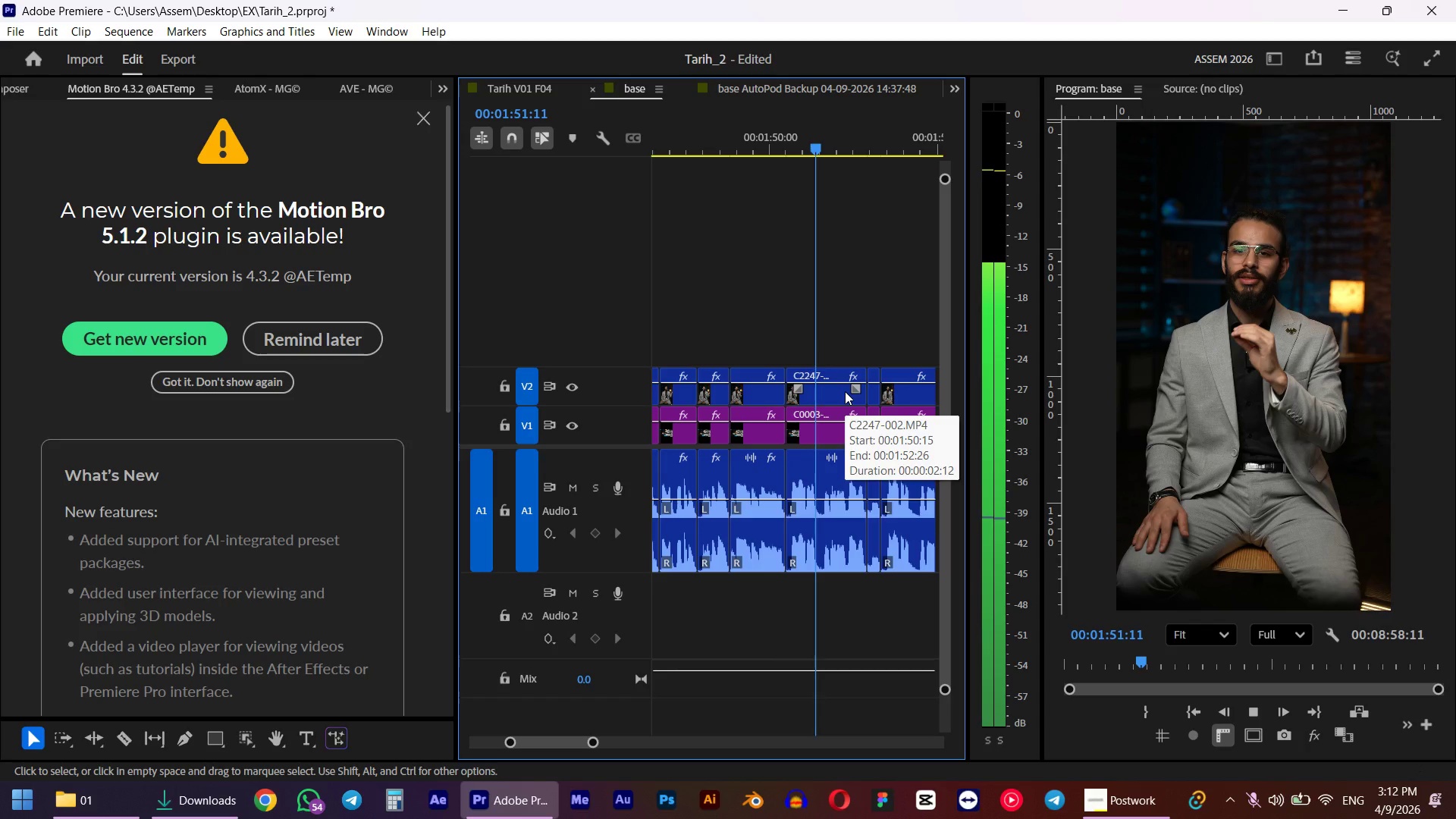 
key(Space)
 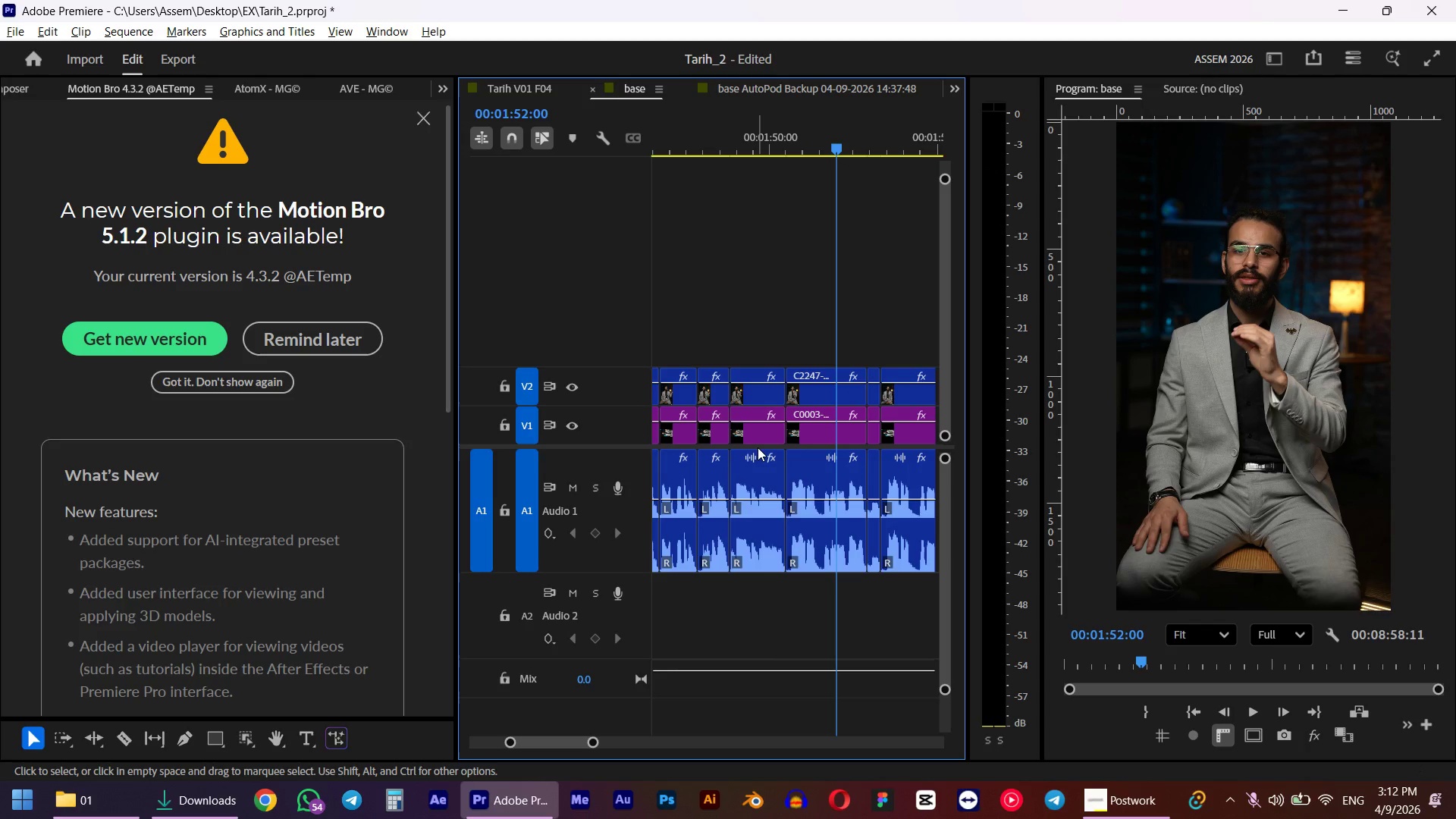 
hold_key(key=AltLeft, duration=1.25)
scroll: coordinate [809, 458], scroll_direction: up, amount: 14.0
 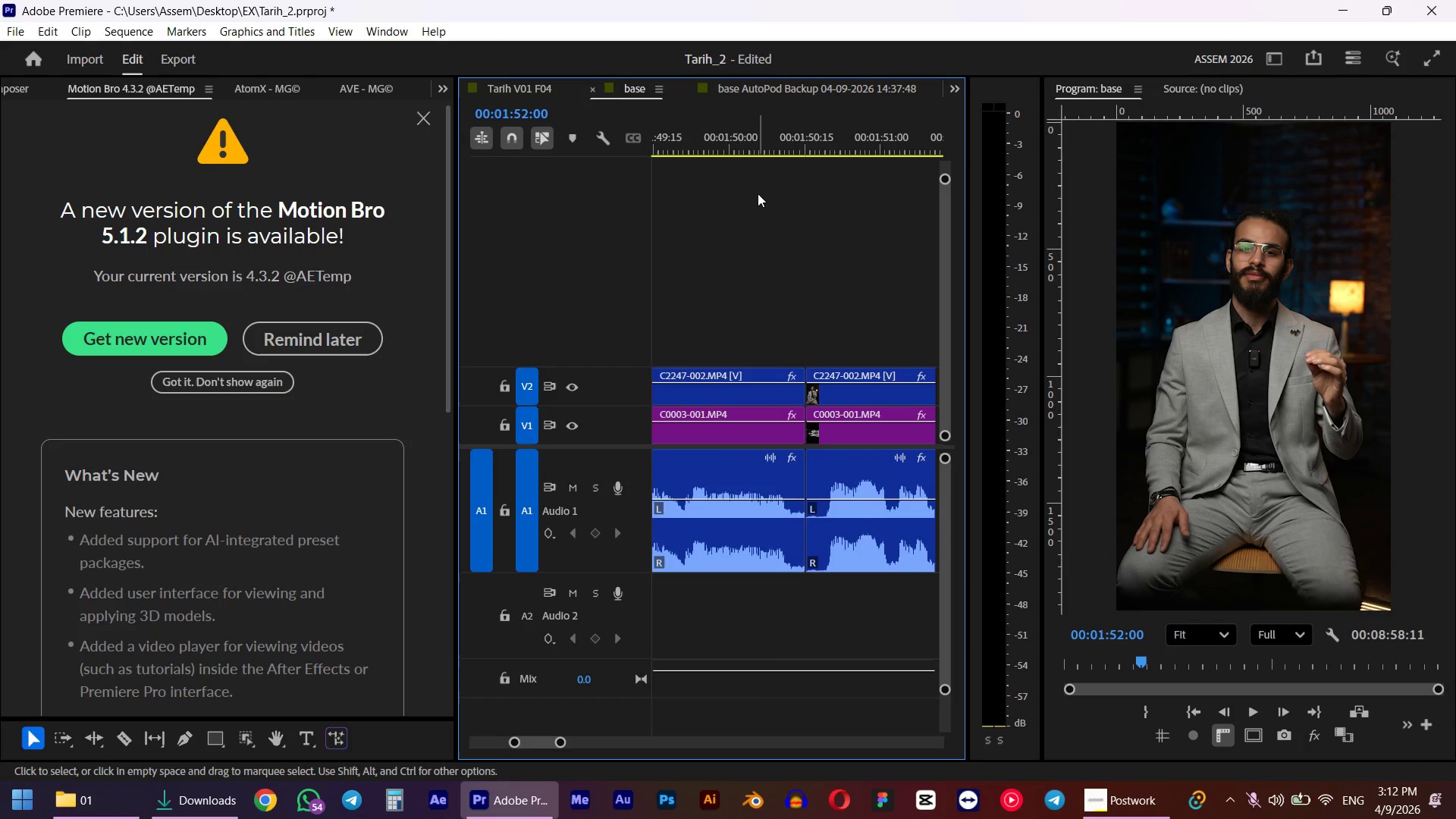 
left_click([765, 137])
 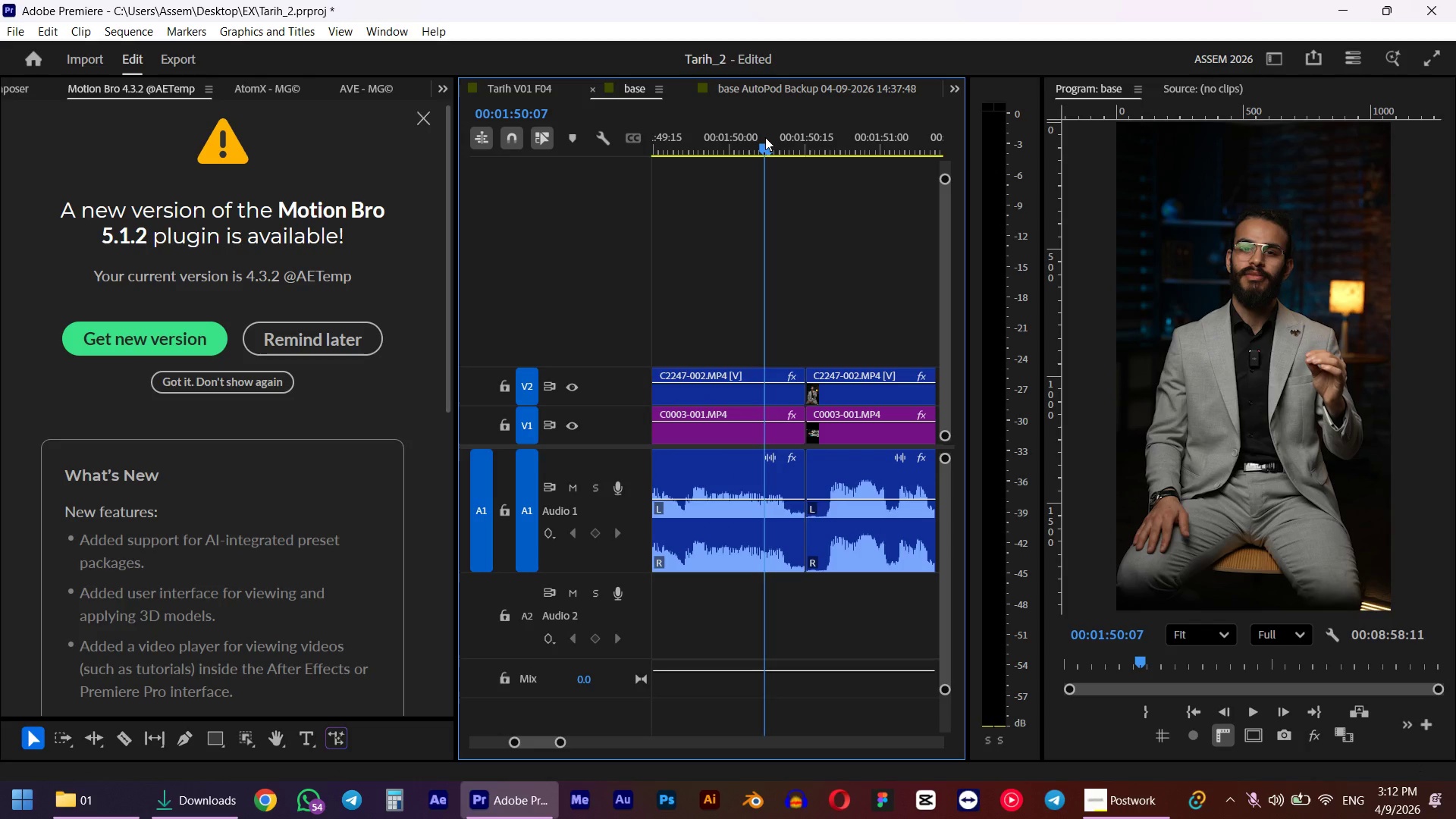 
key(Space)
 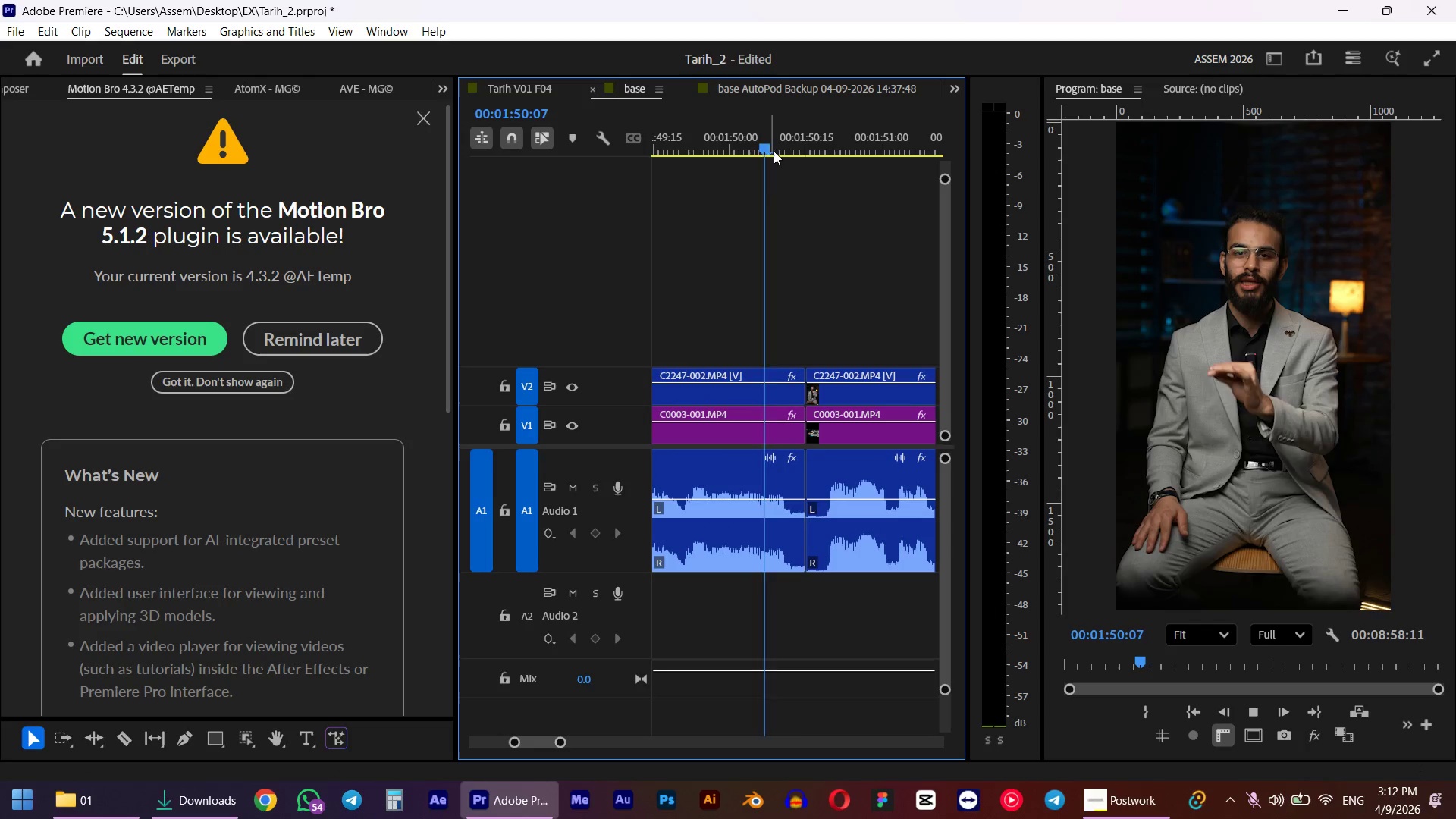 
key(Space)
 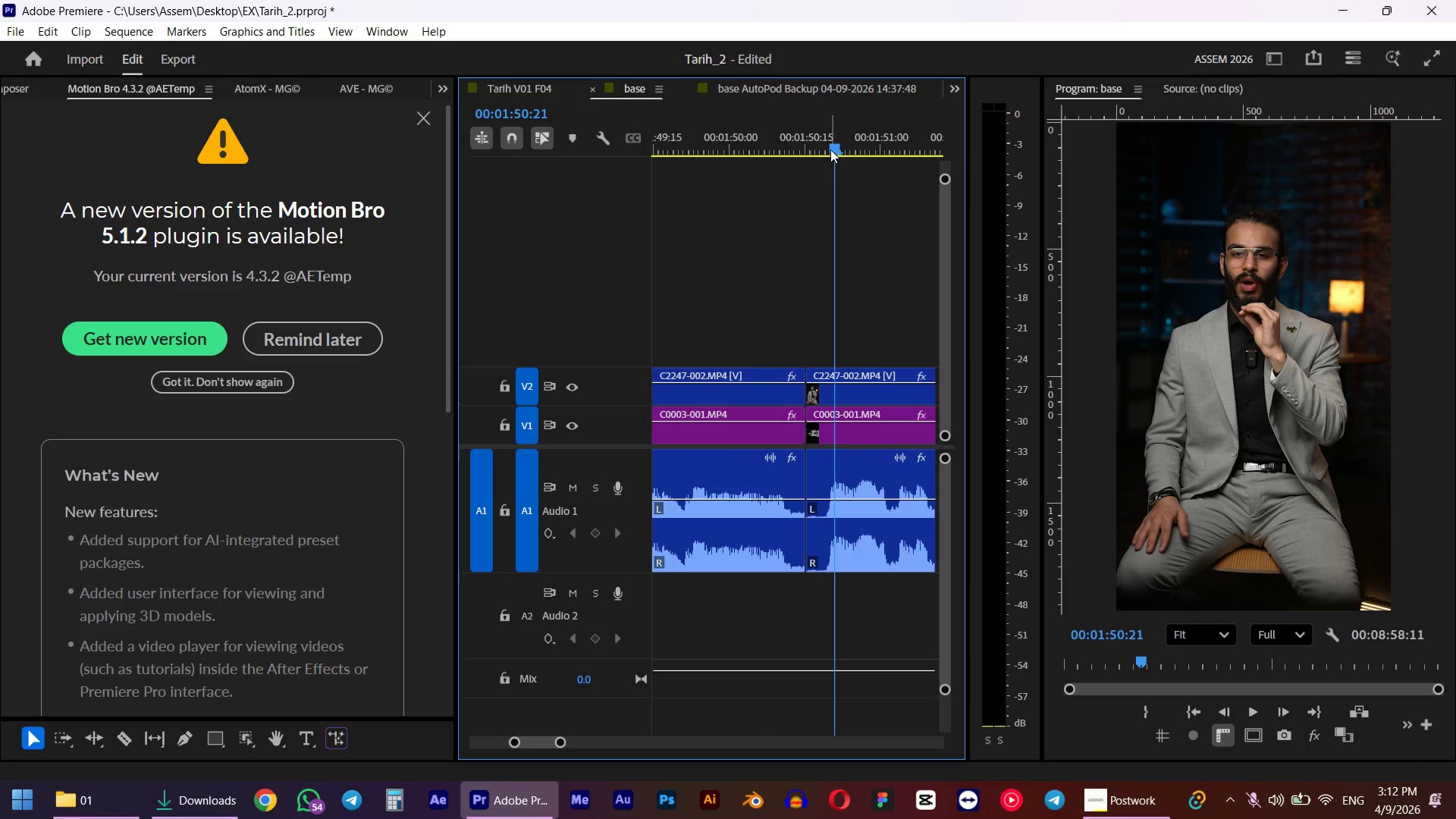 
left_click_drag(start_coordinate=[830, 149], to_coordinate=[818, 163])
 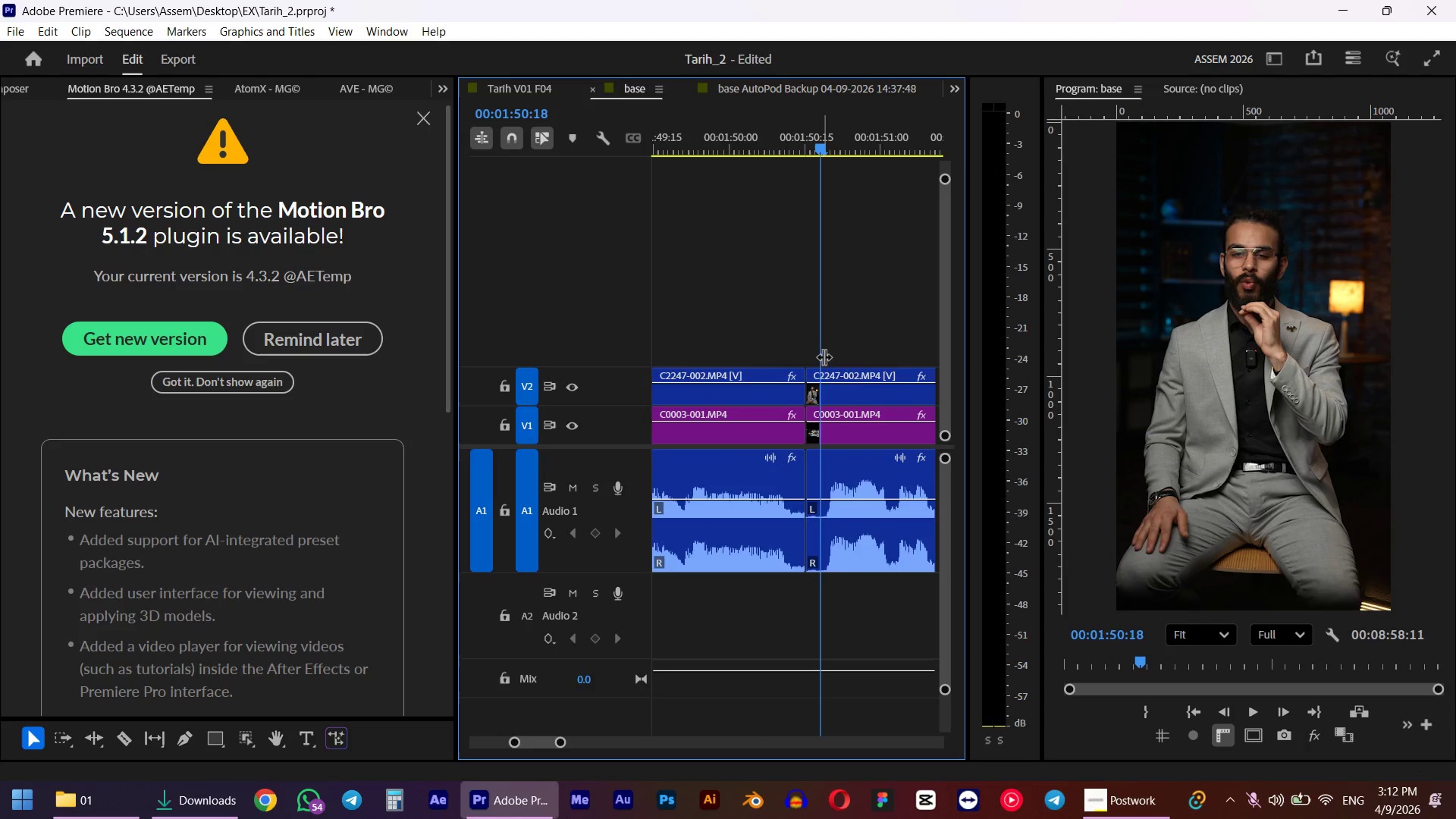 
key(W)
 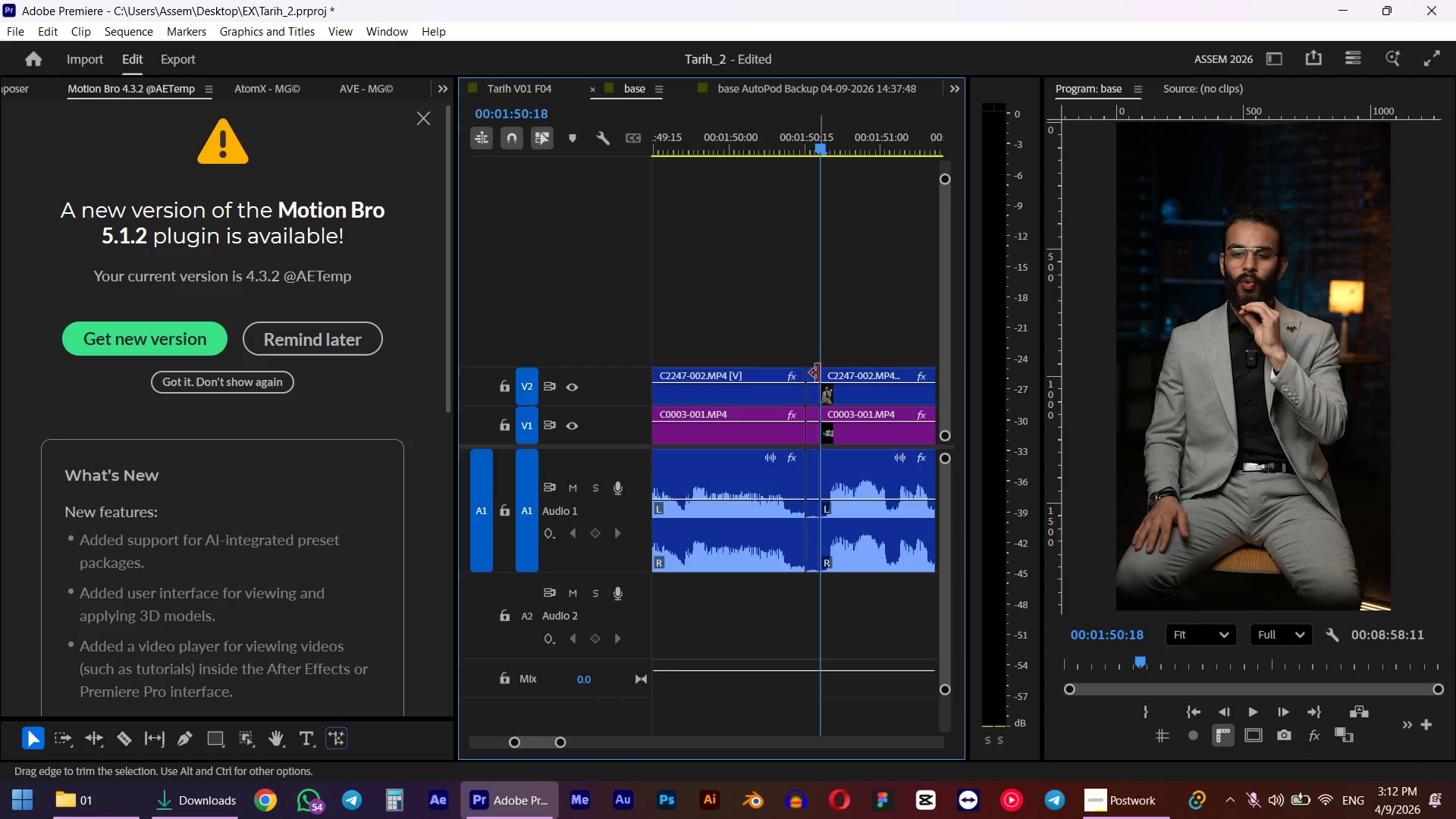 
left_click_drag(start_coordinate=[811, 334], to_coordinate=[810, 438])
 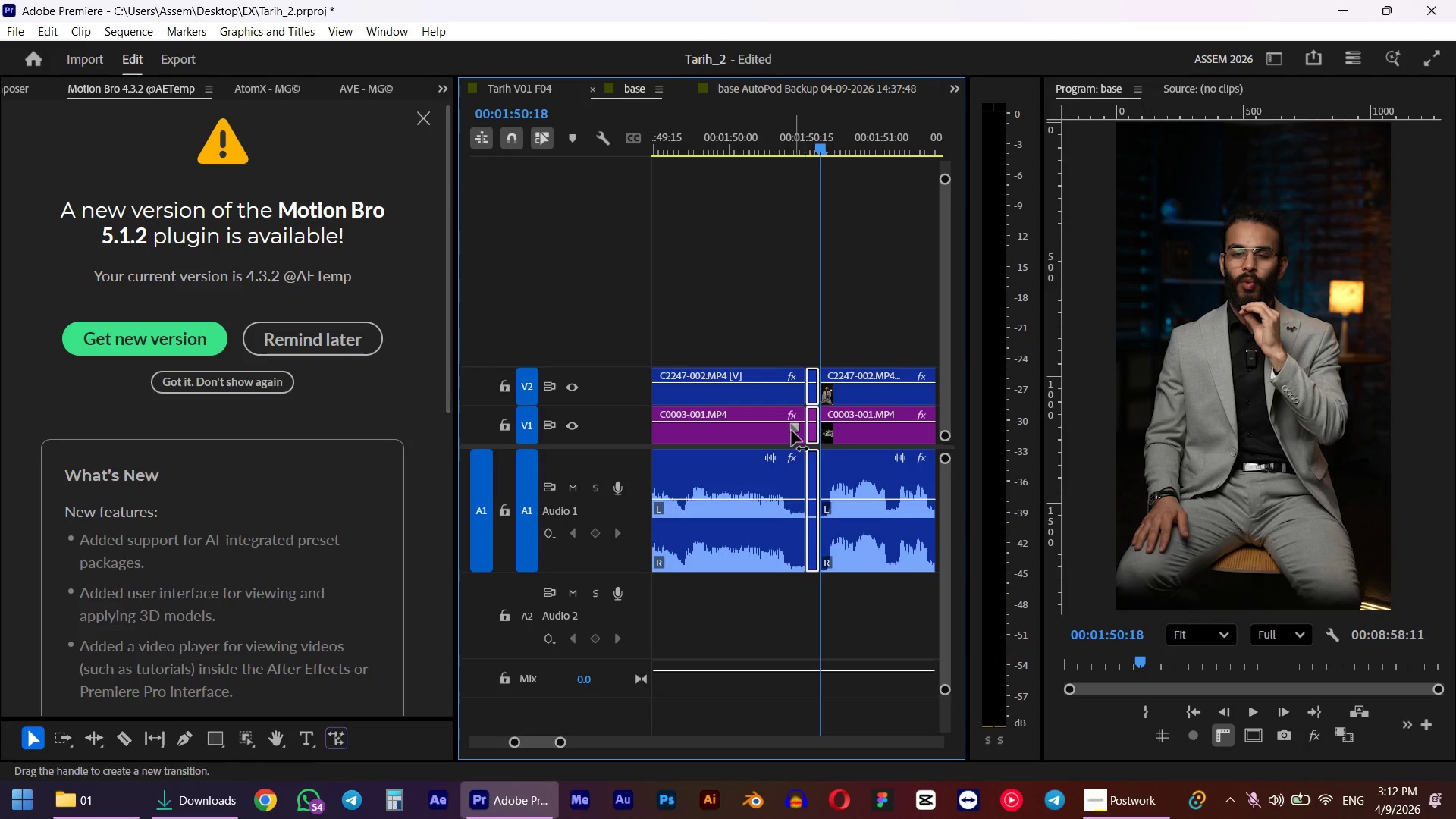 
key(Delete)
 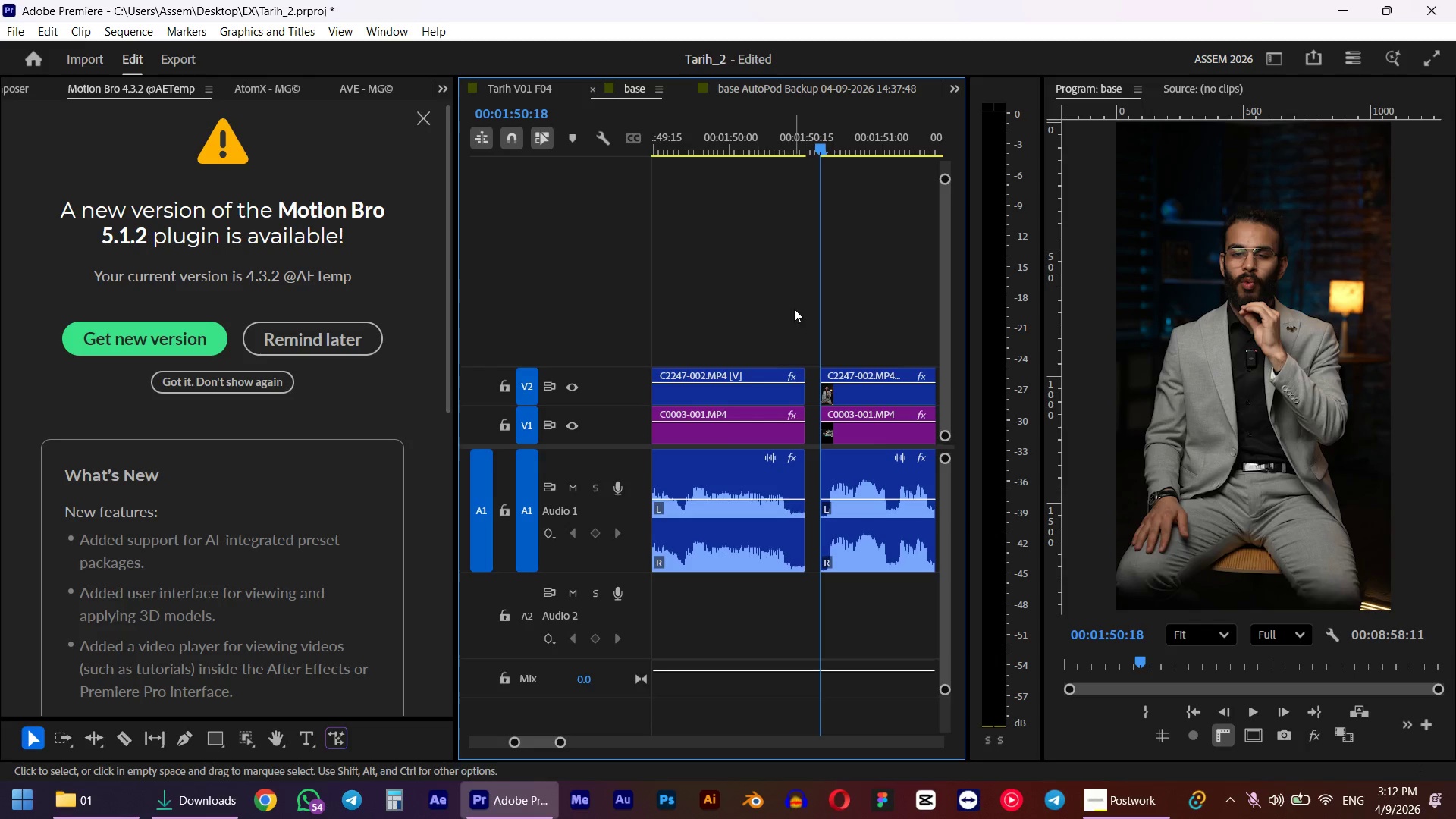 
left_click_drag(start_coordinate=[794, 309], to_coordinate=[763, 533])
 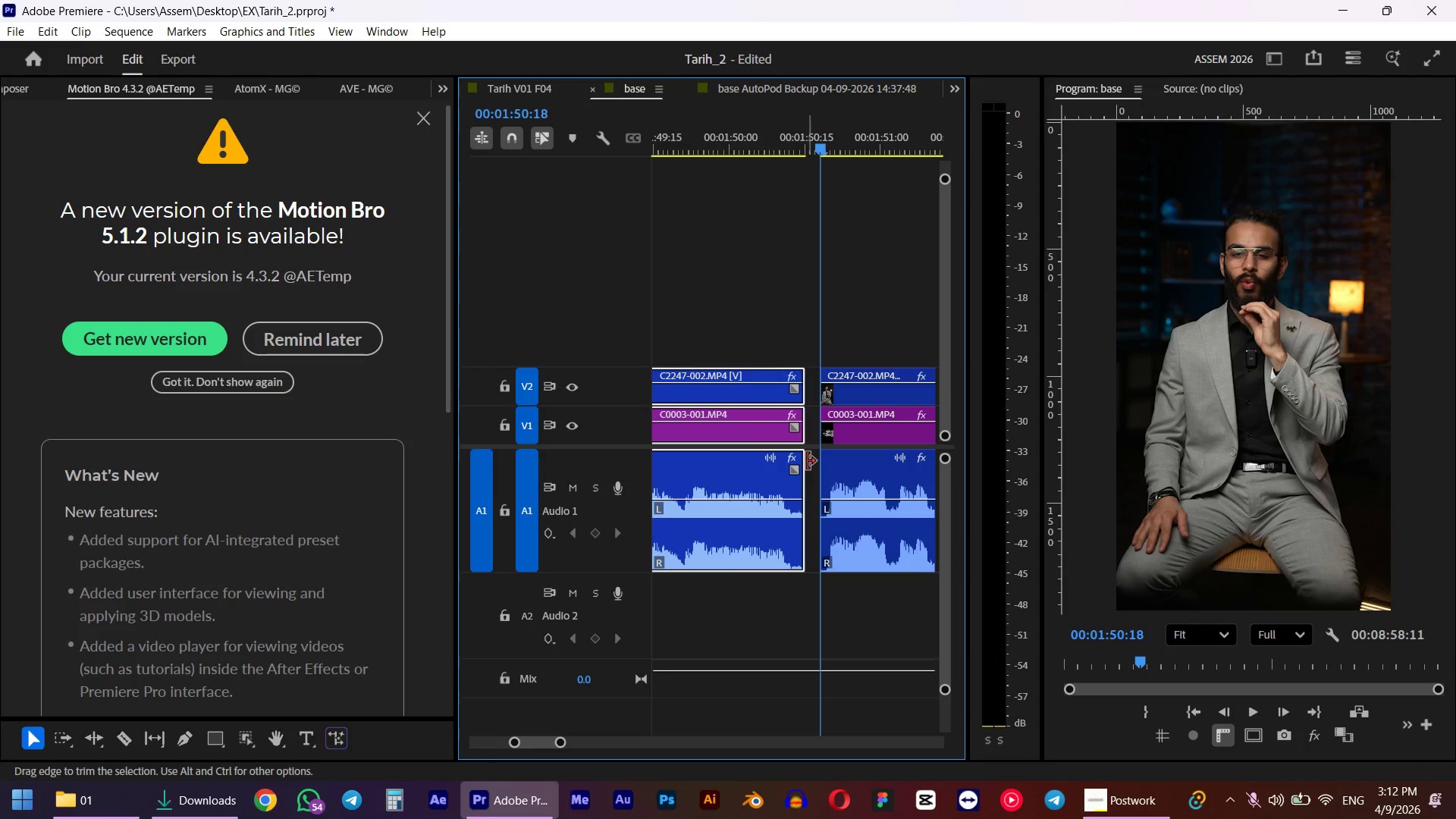 
left_click_drag(start_coordinate=[807, 460], to_coordinate=[822, 457])
 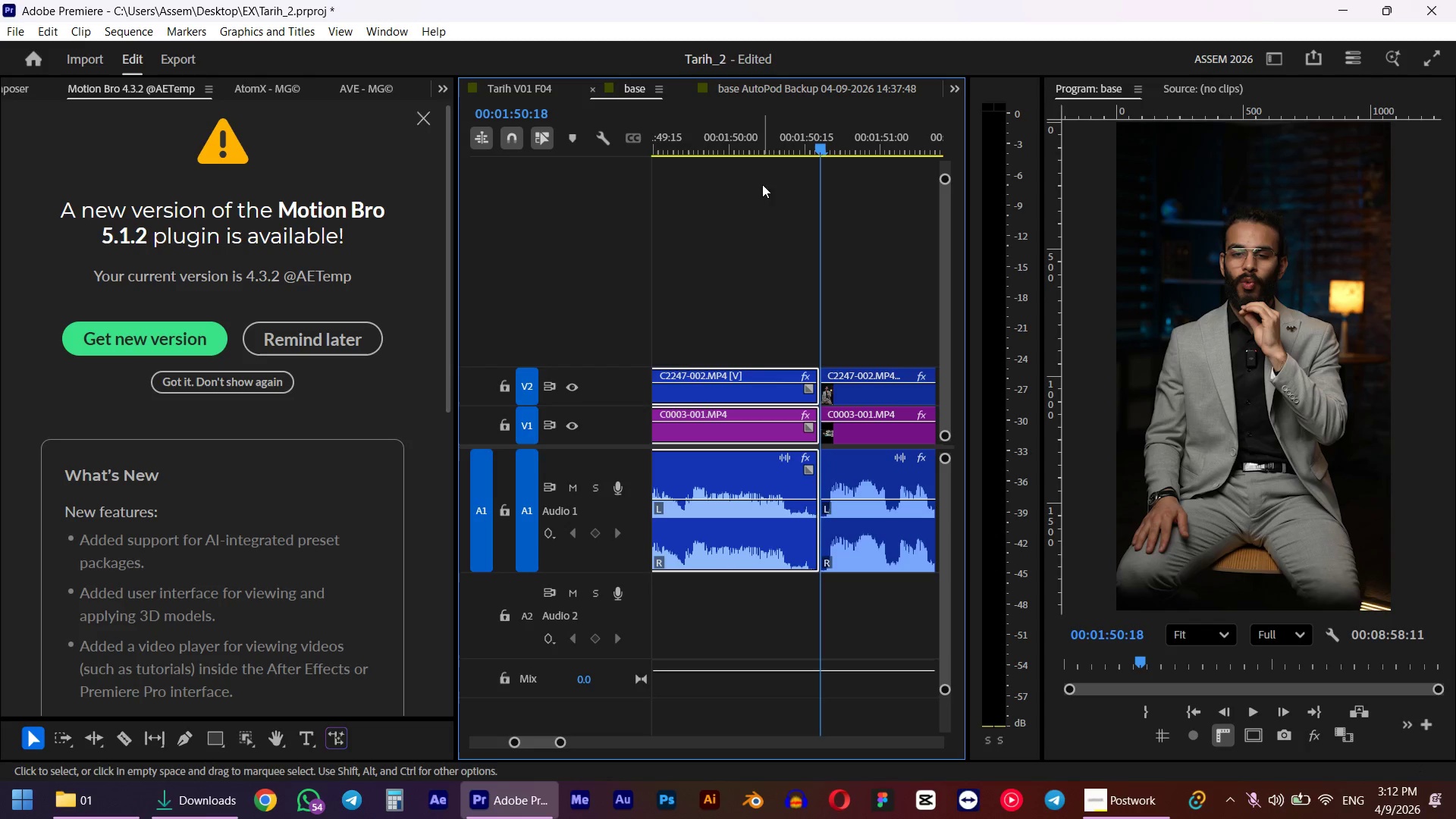 
left_click([770, 135])
 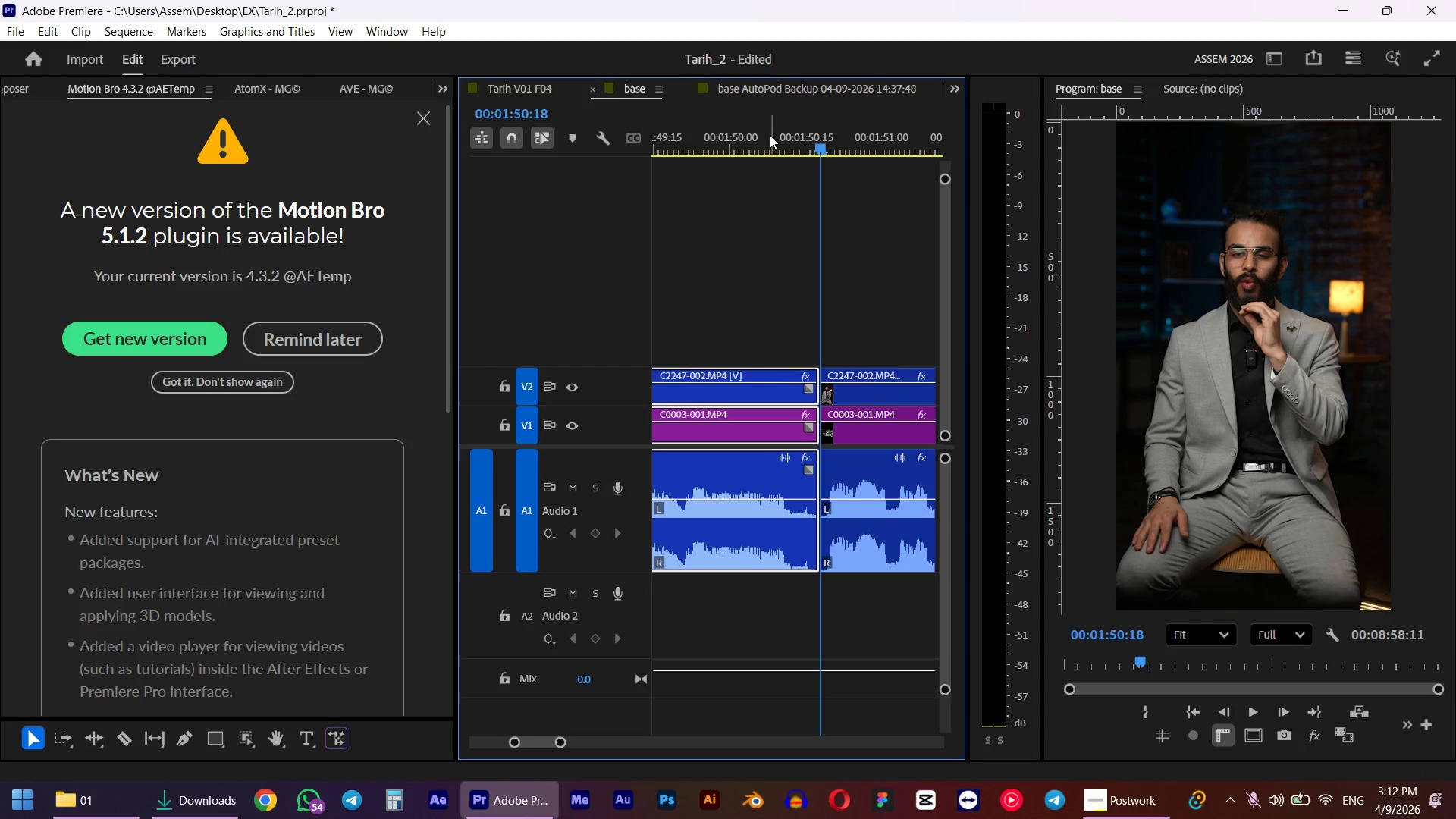 
key(Space)
 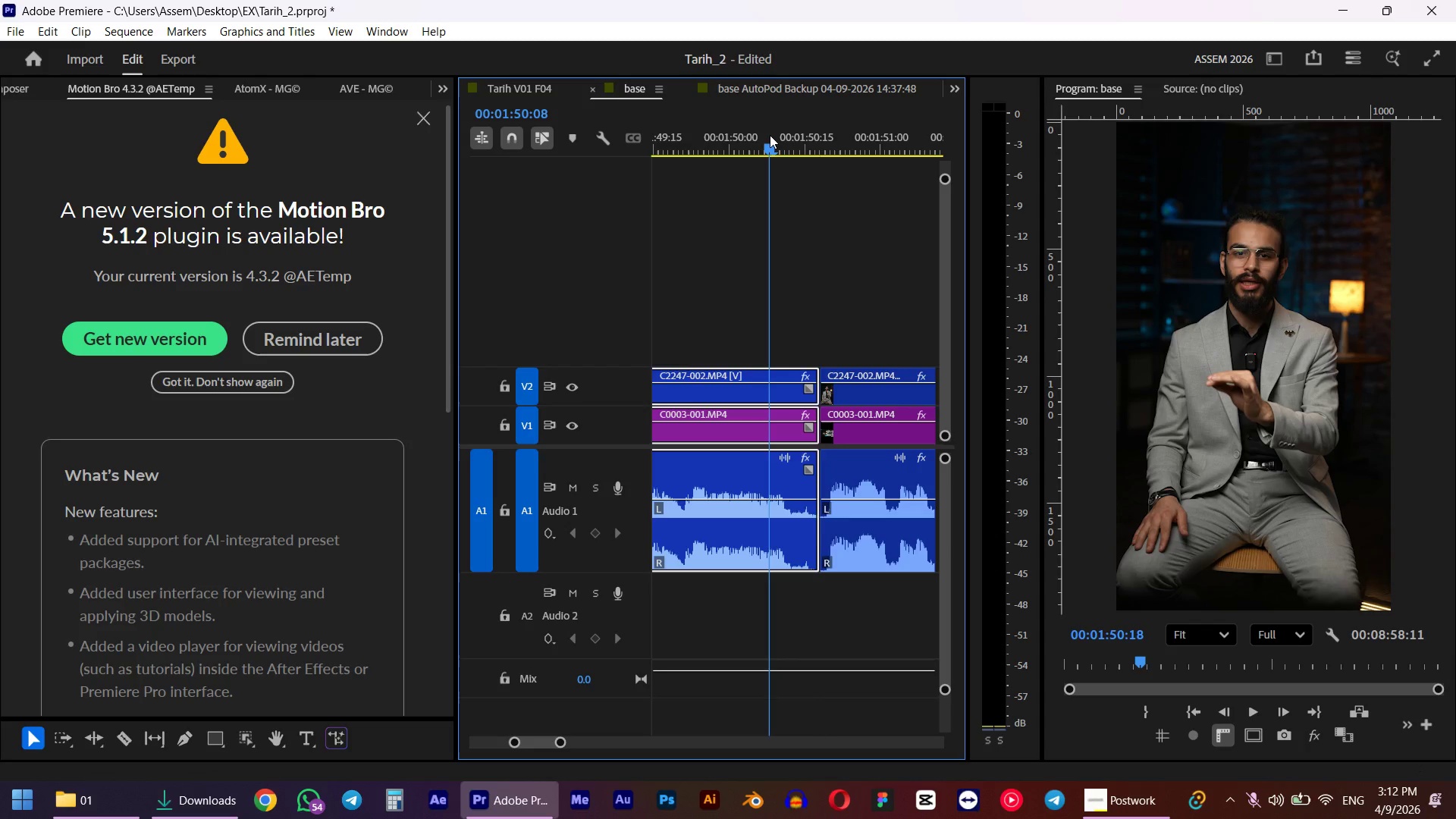 
key(Space)
 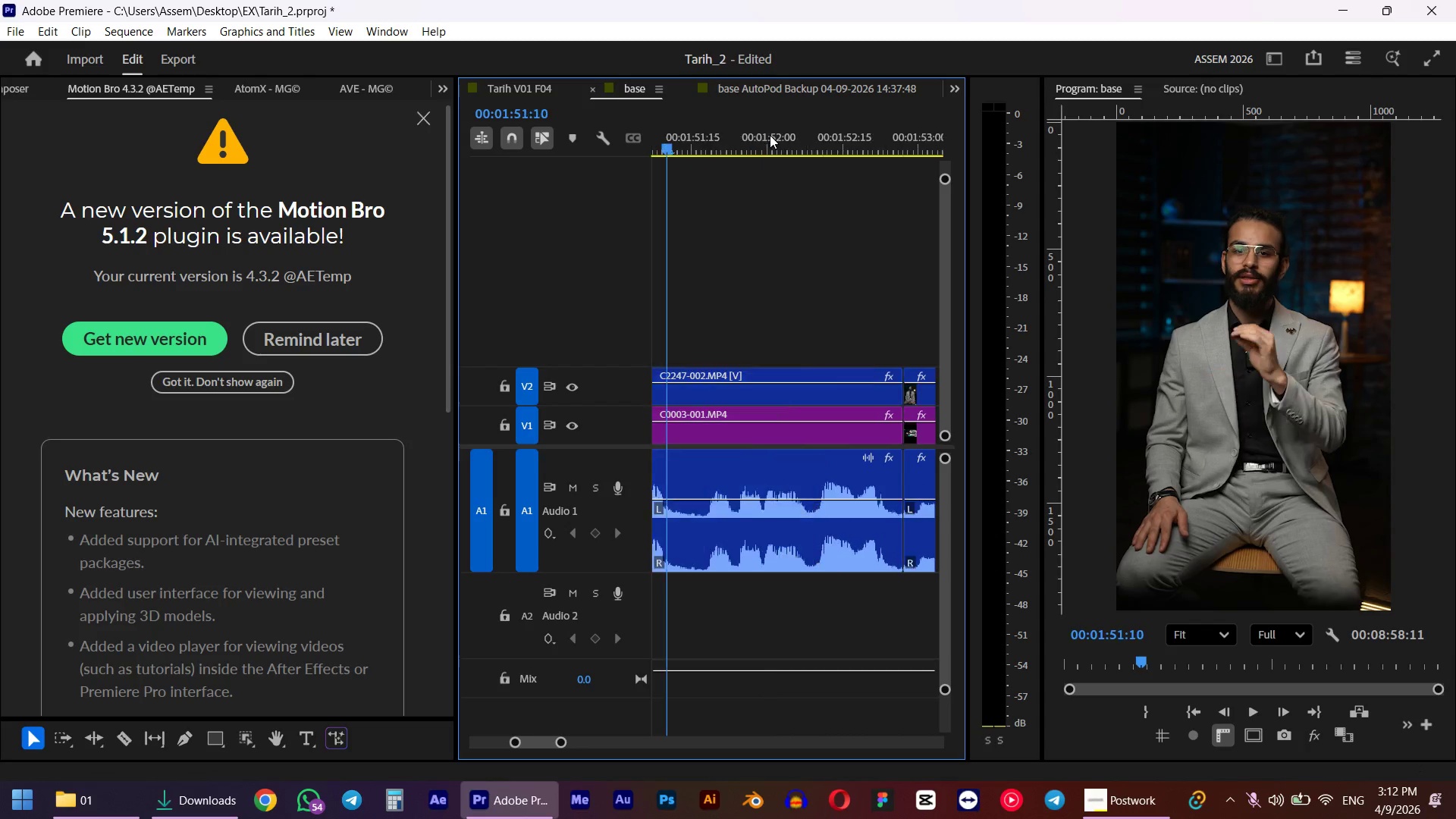 
key(Space)
 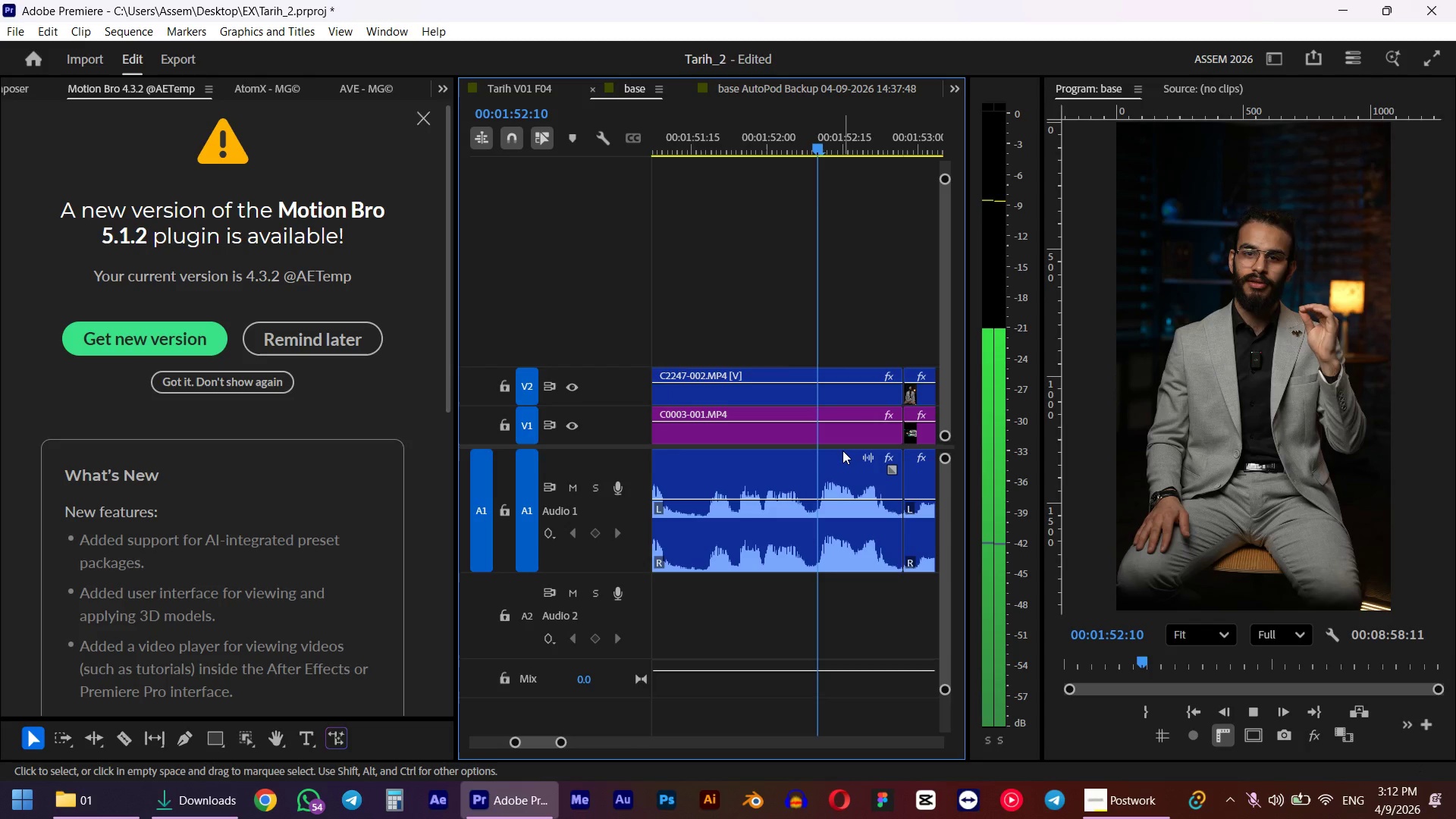 
hold_key(key=AltLeft, duration=0.62)
 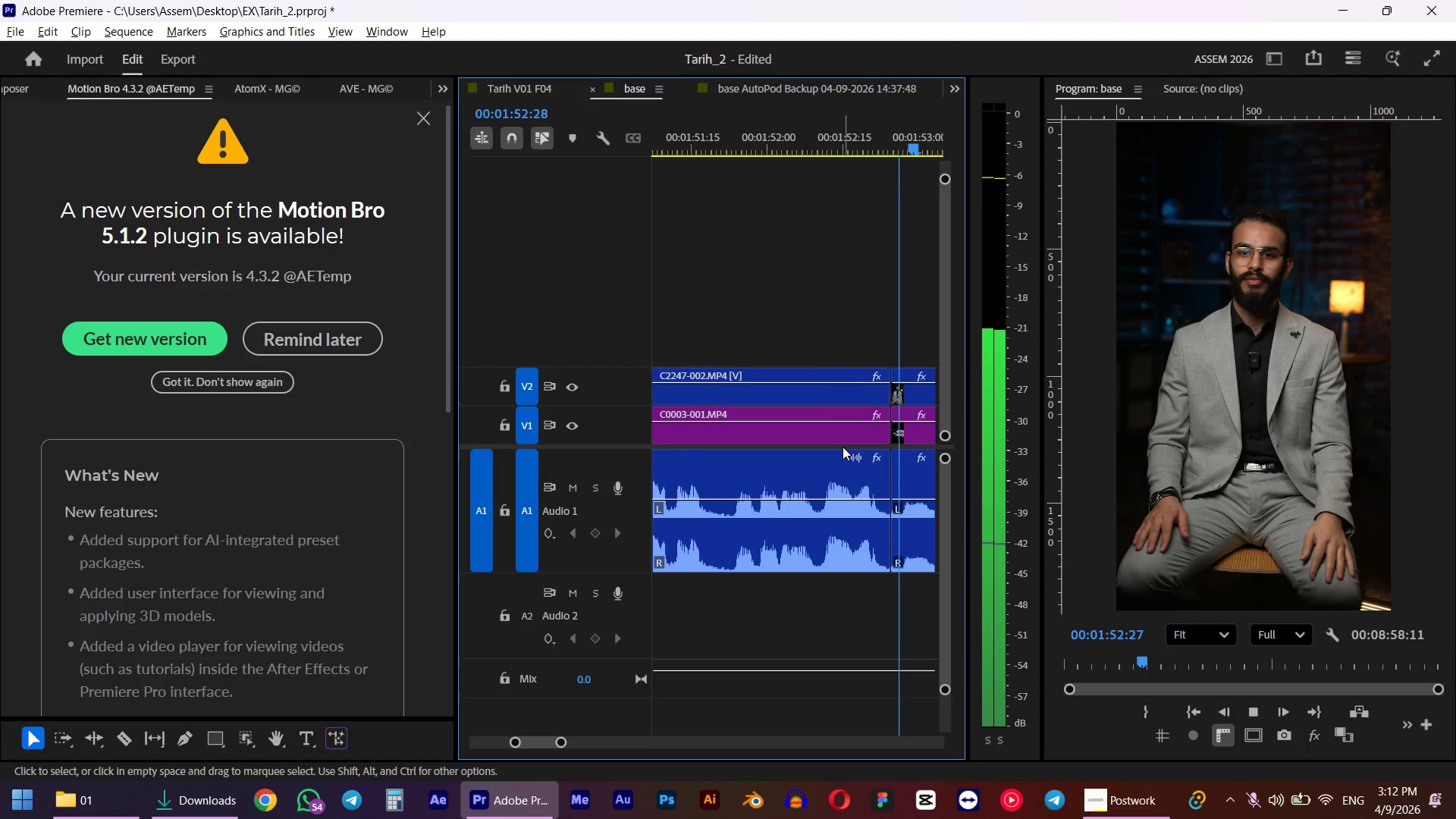 
key(Space)
 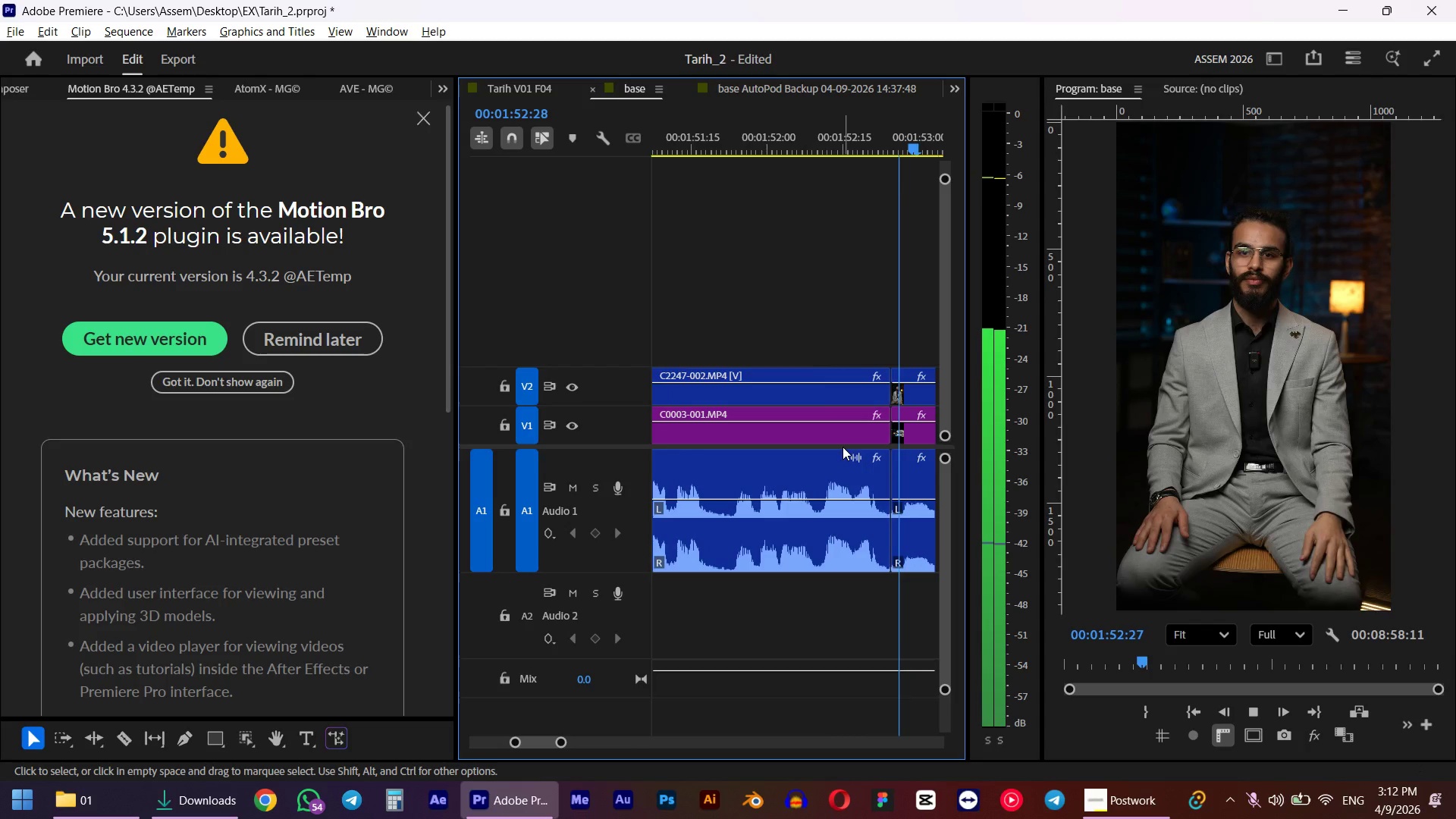 
scroll: coordinate [843, 447], scroll_direction: down, amount: 4.0
 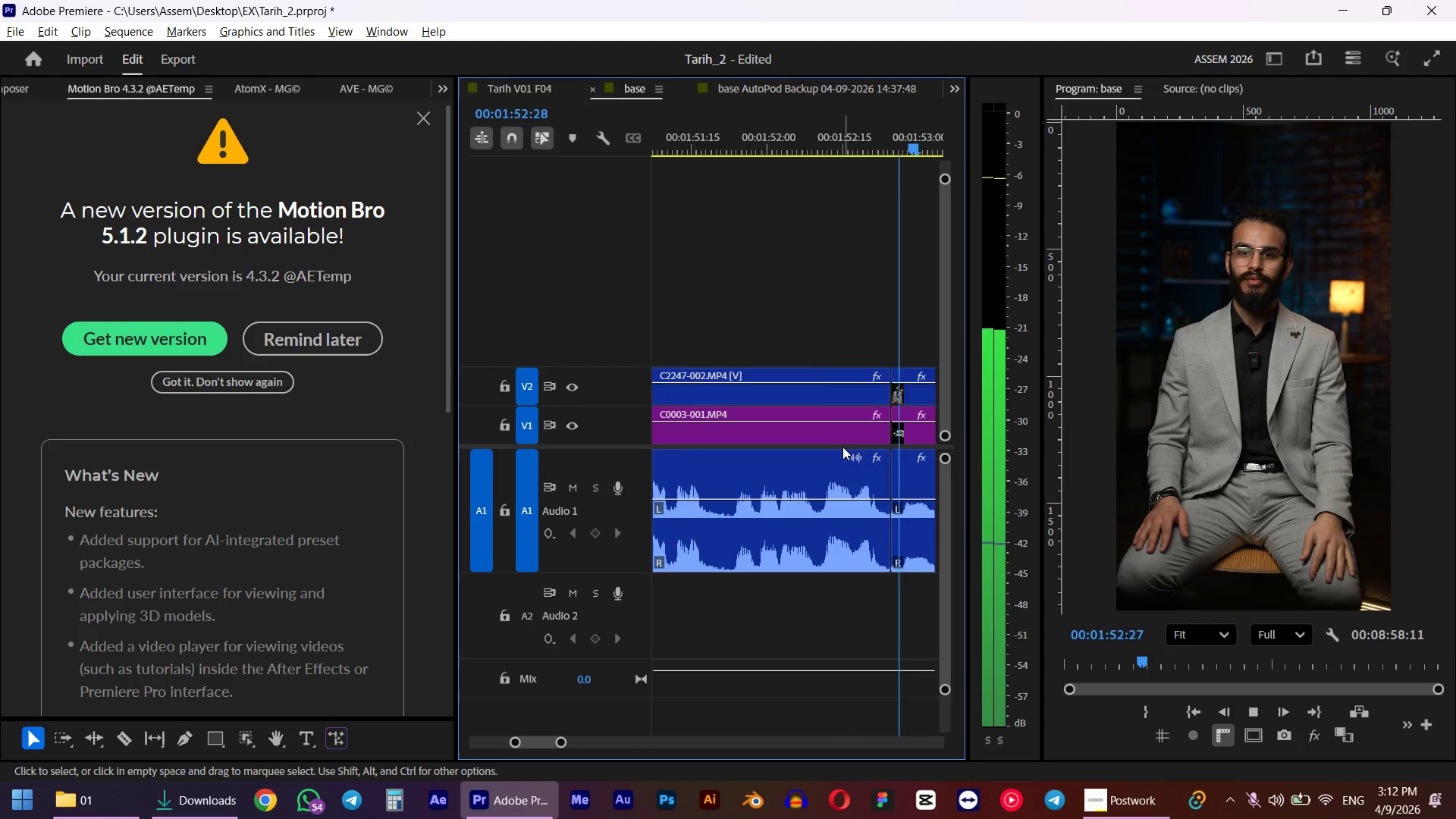 
hold_key(key=AltLeft, duration=0.67)
 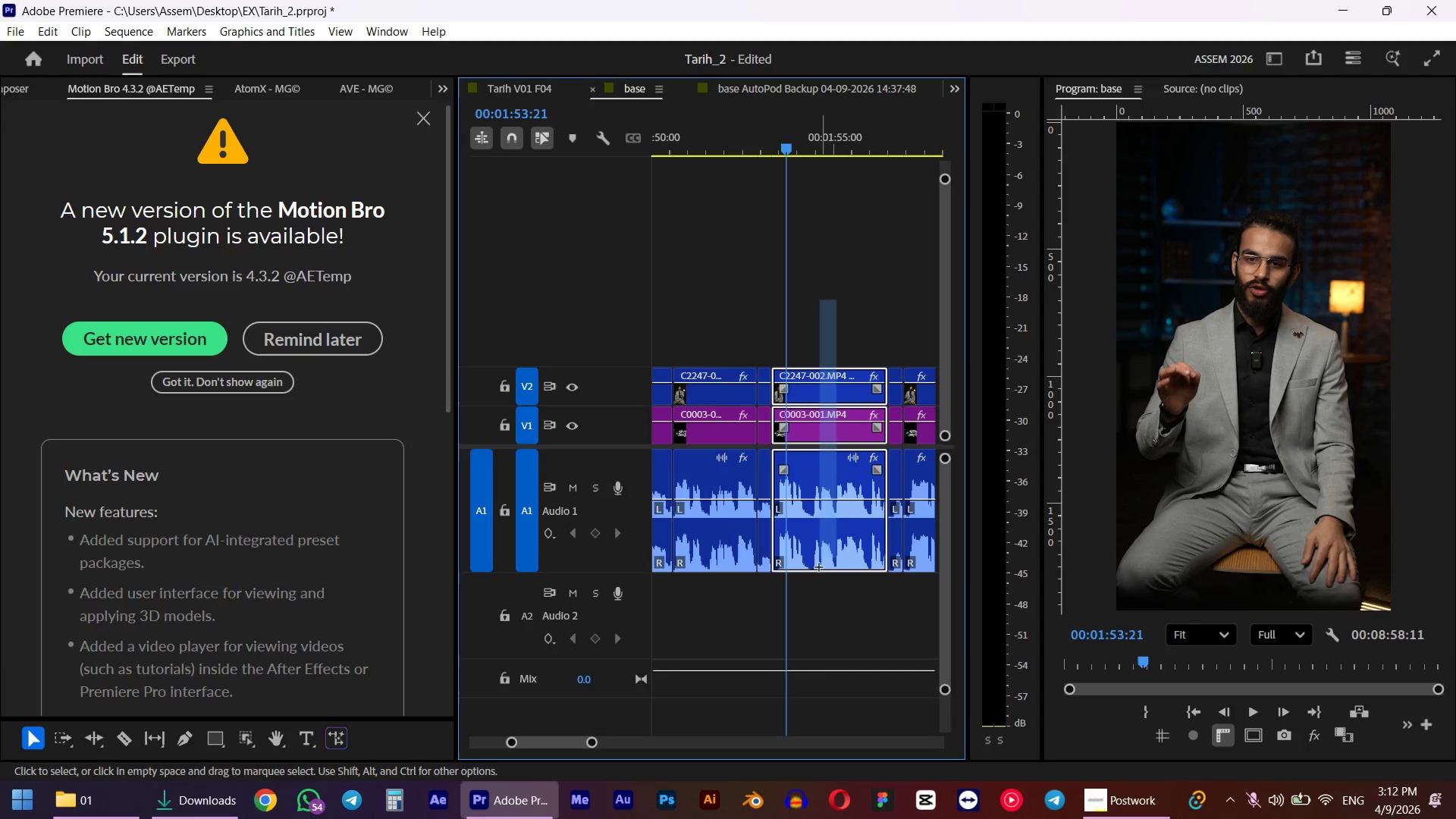 
left_click_drag(start_coordinate=[836, 299], to_coordinate=[817, 570])
 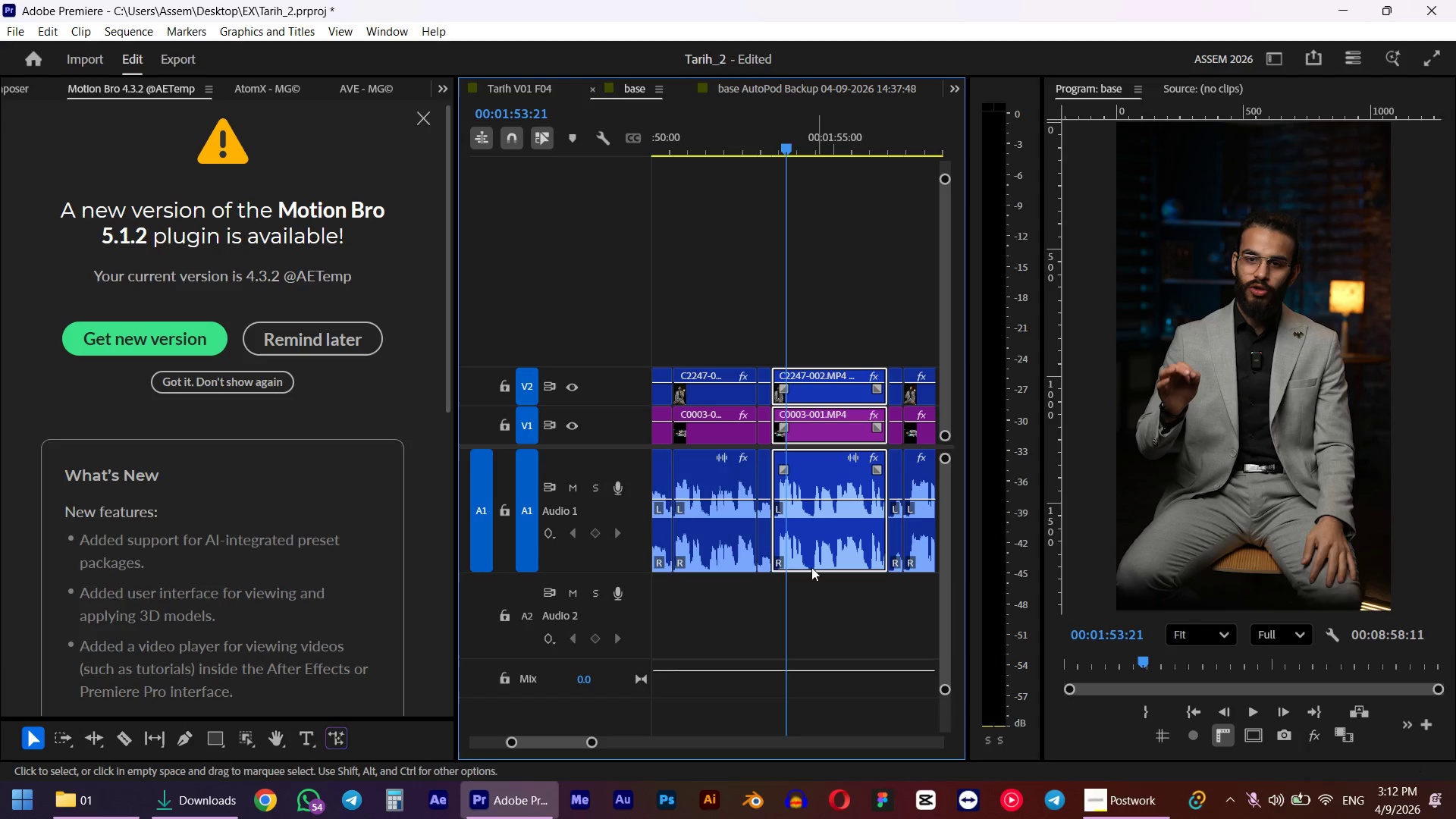 
scroll: coordinate [843, 442], scroll_direction: down, amount: 9.0
 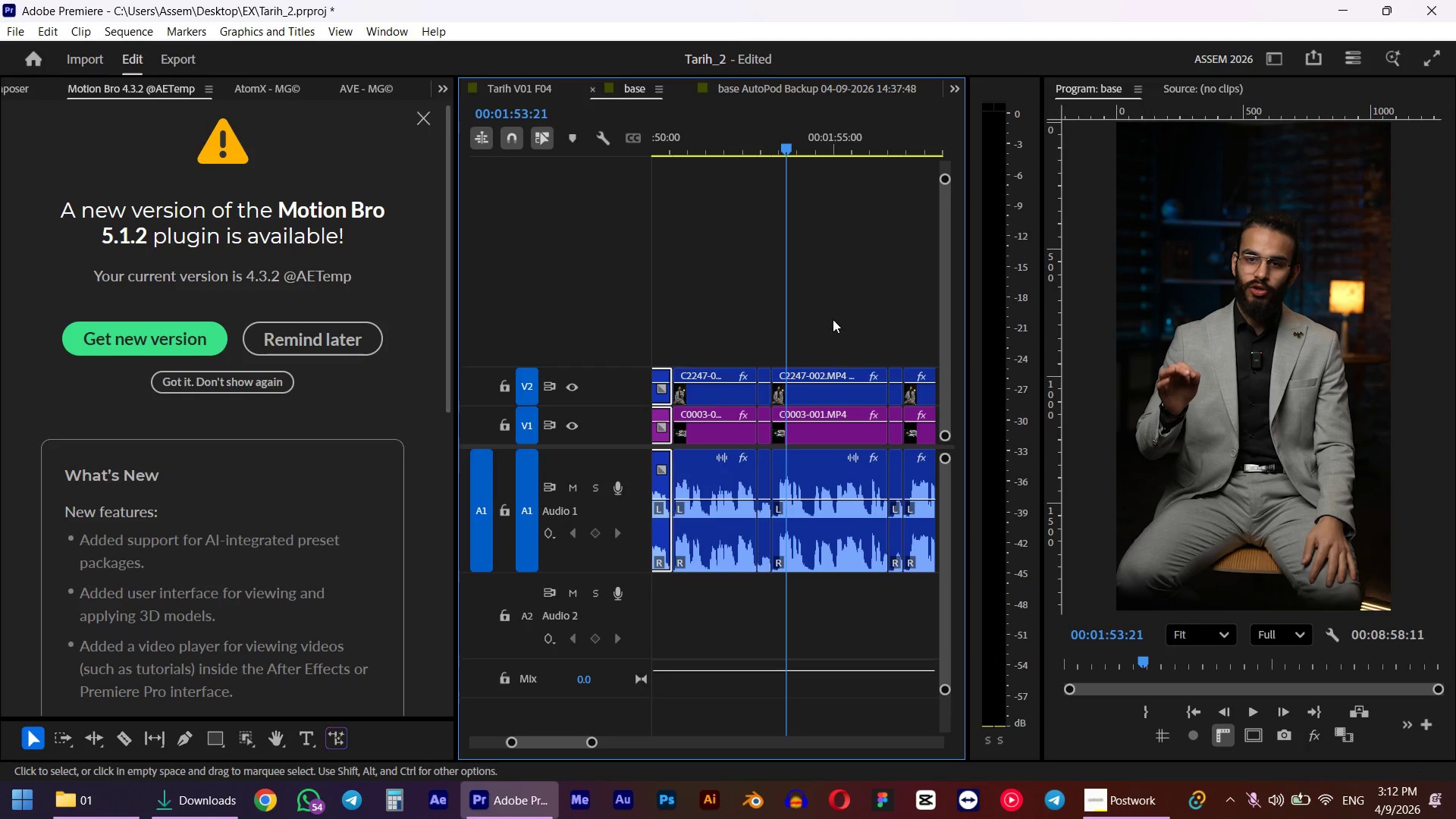 
key(Space)
 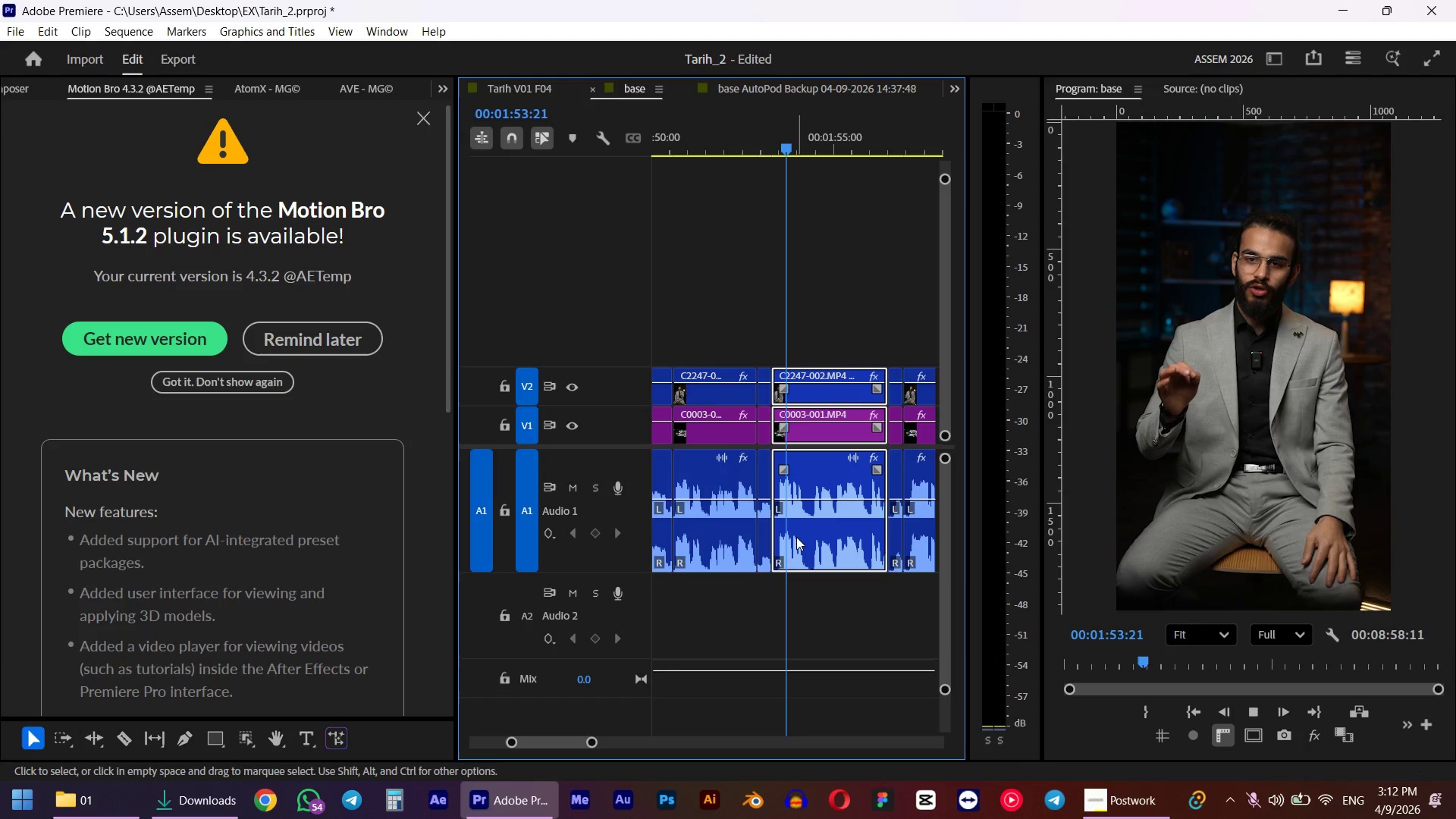 
hold_key(key=AltLeft, duration=0.47)
scroll: coordinate [786, 518], scroll_direction: down, amount: 5.0
 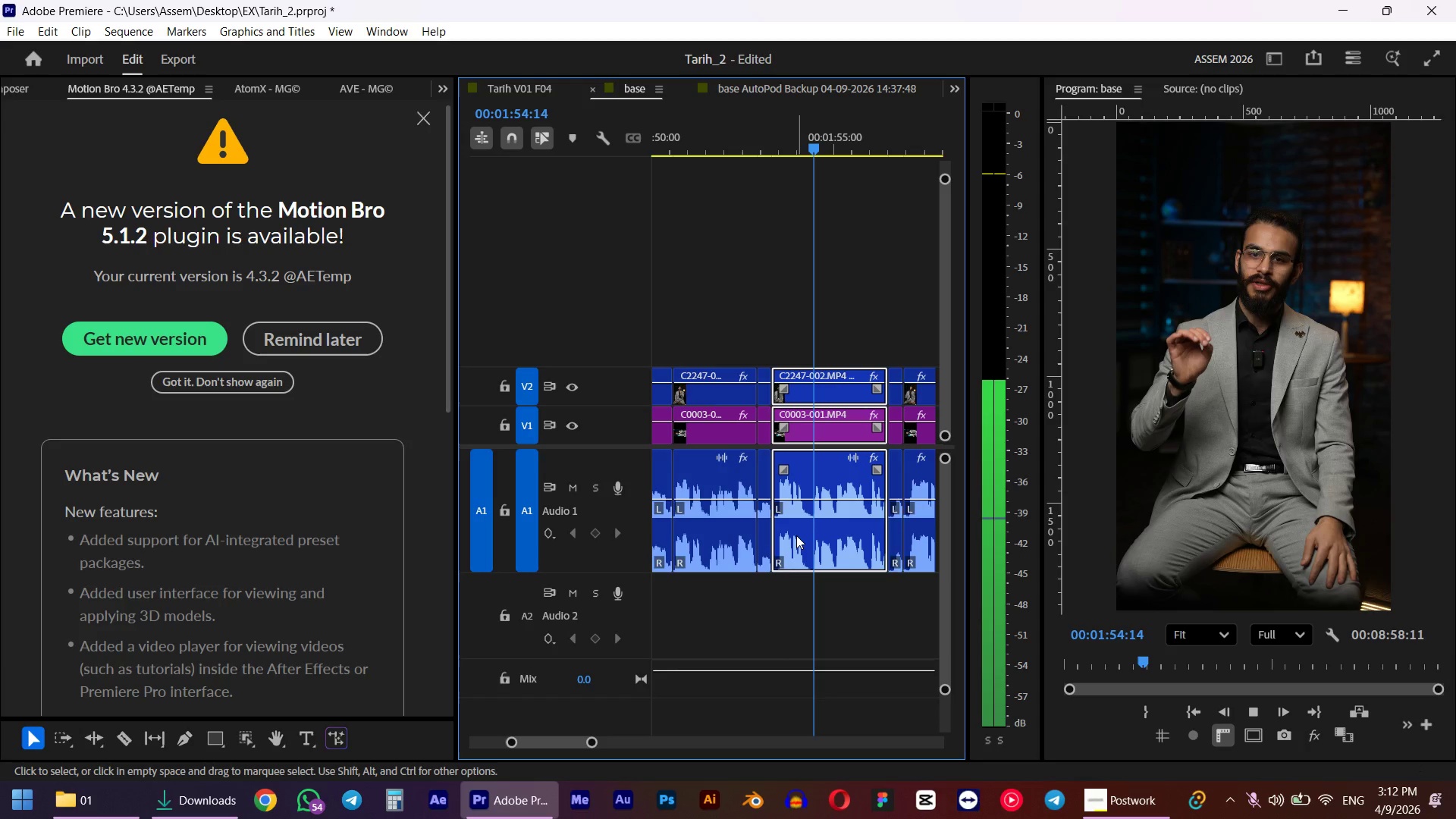 
hold_key(key=AltLeft, duration=0.34)
scroll: coordinate [785, 518], scroll_direction: down, amount: 4.0
 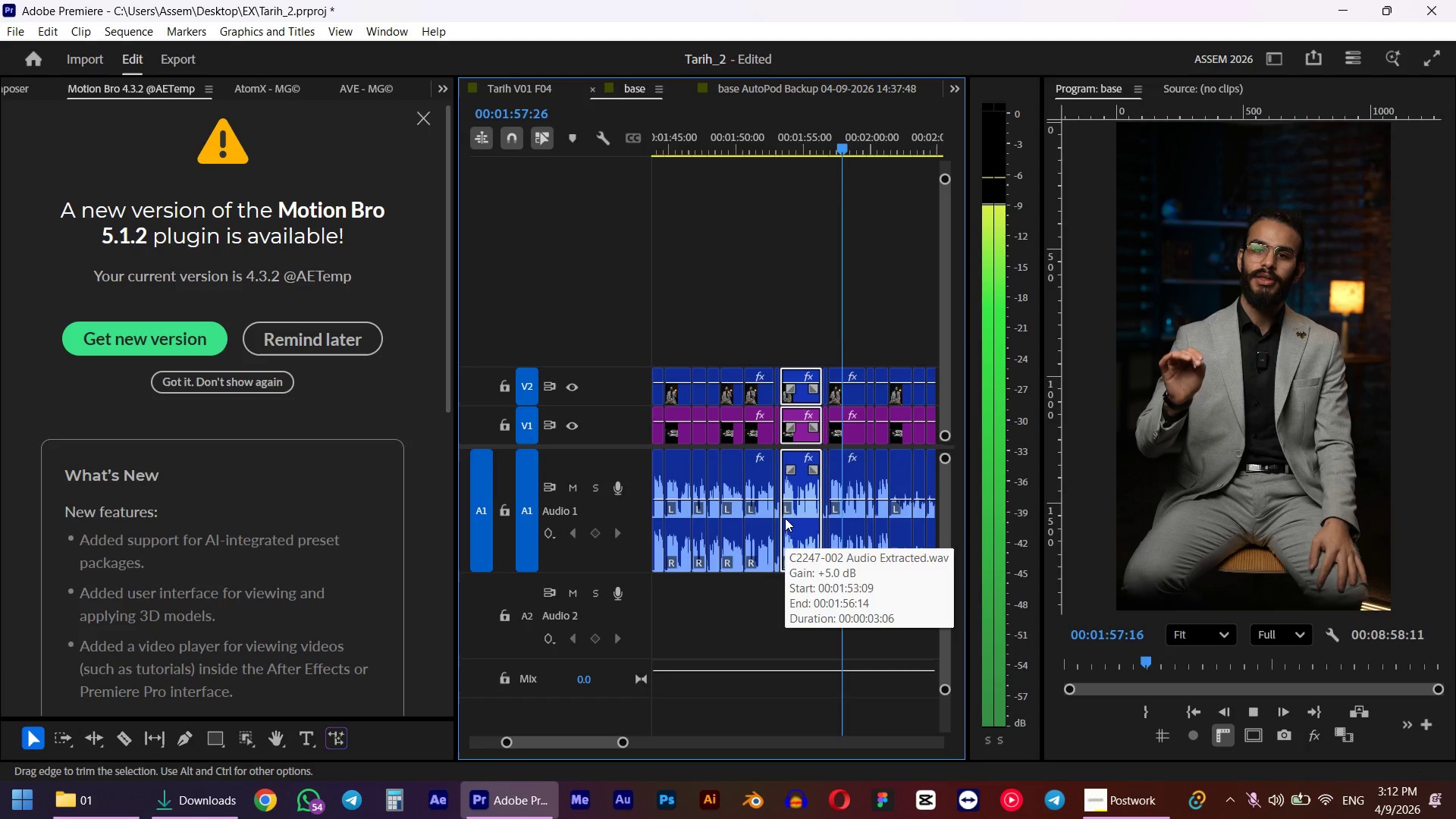 
hold_key(key=AltLeft, duration=0.42)
scroll: coordinate [789, 513], scroll_direction: down, amount: 2.0
 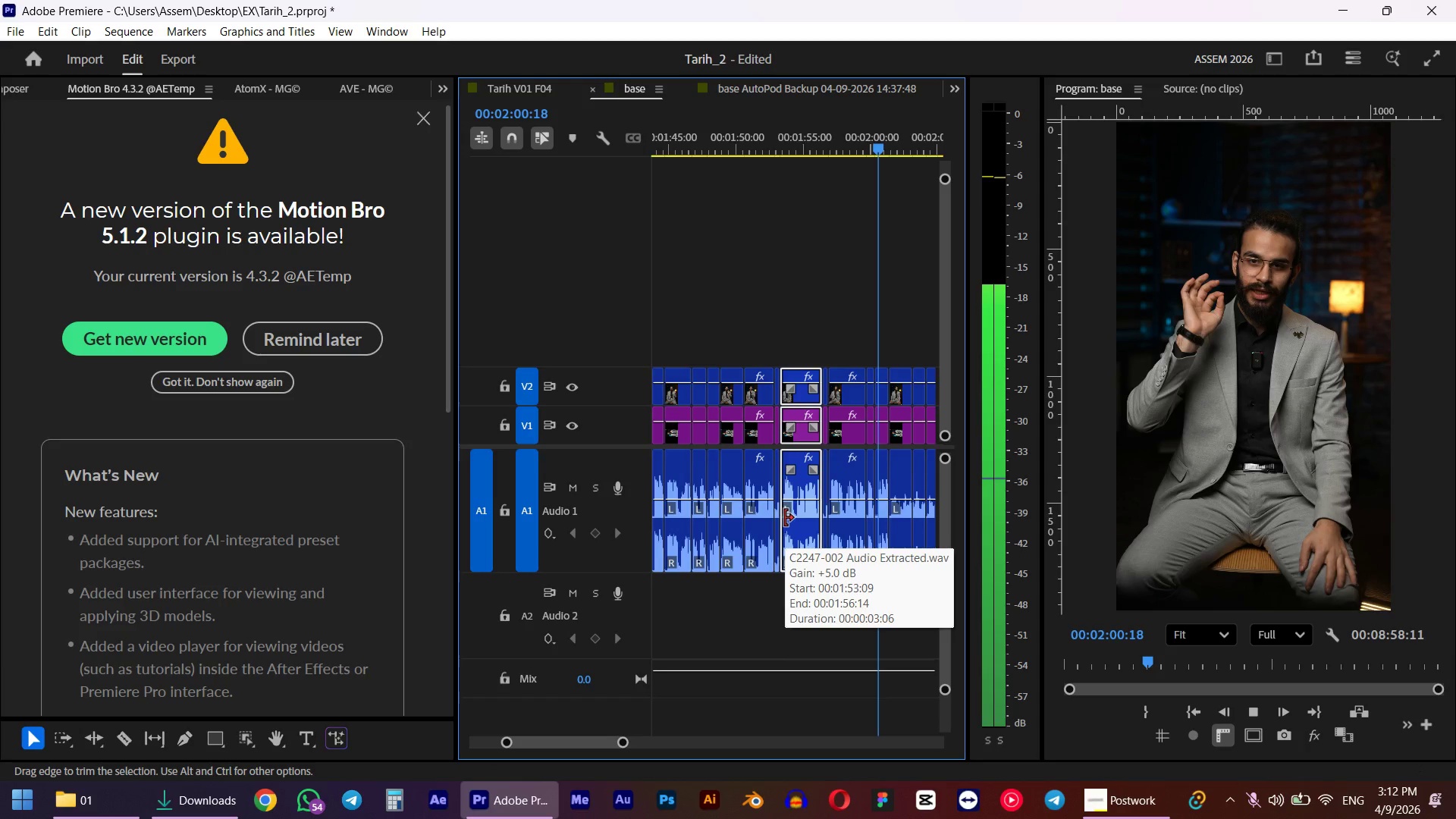 
wait(6.49)
 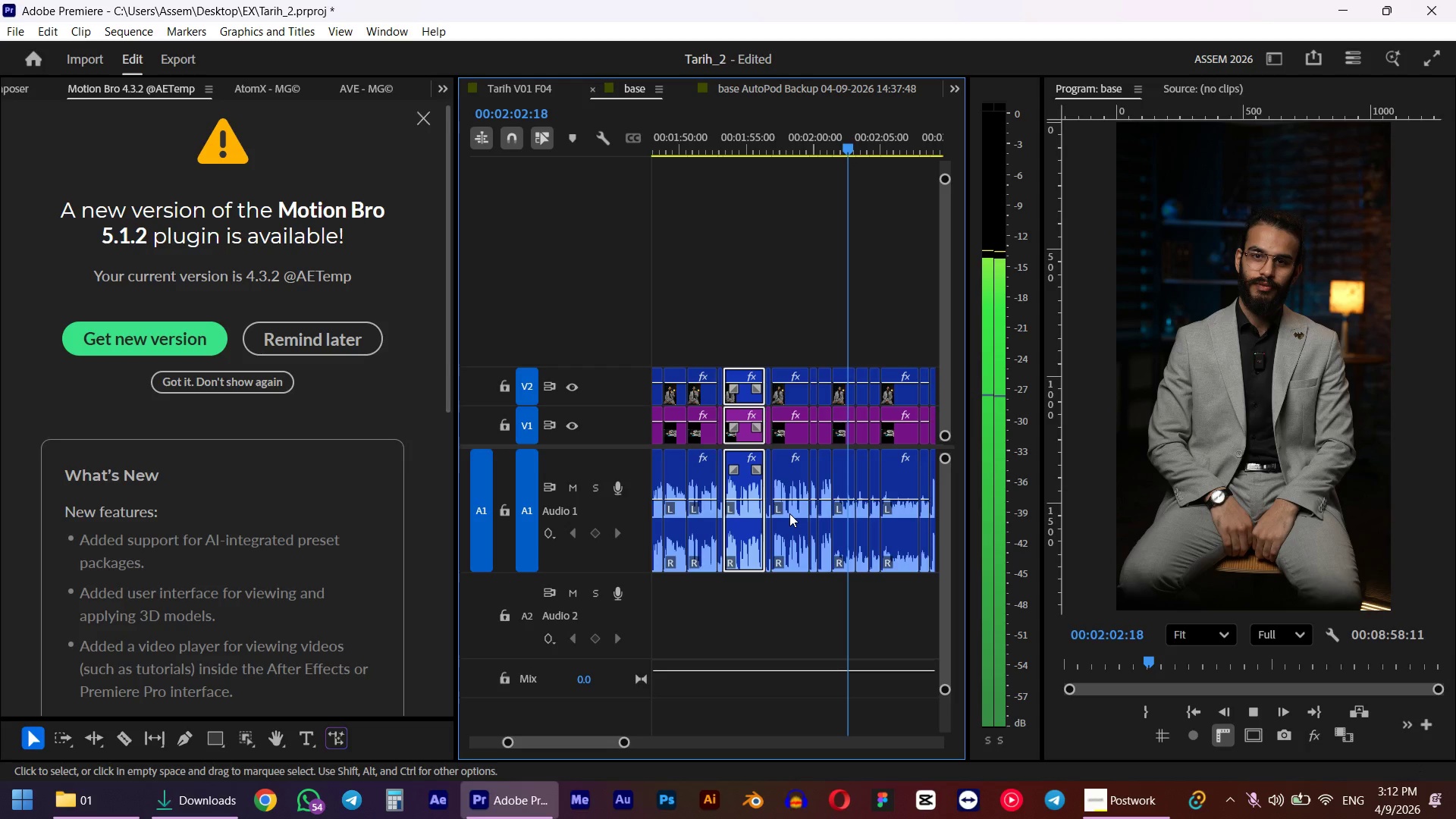 
key(Space)
 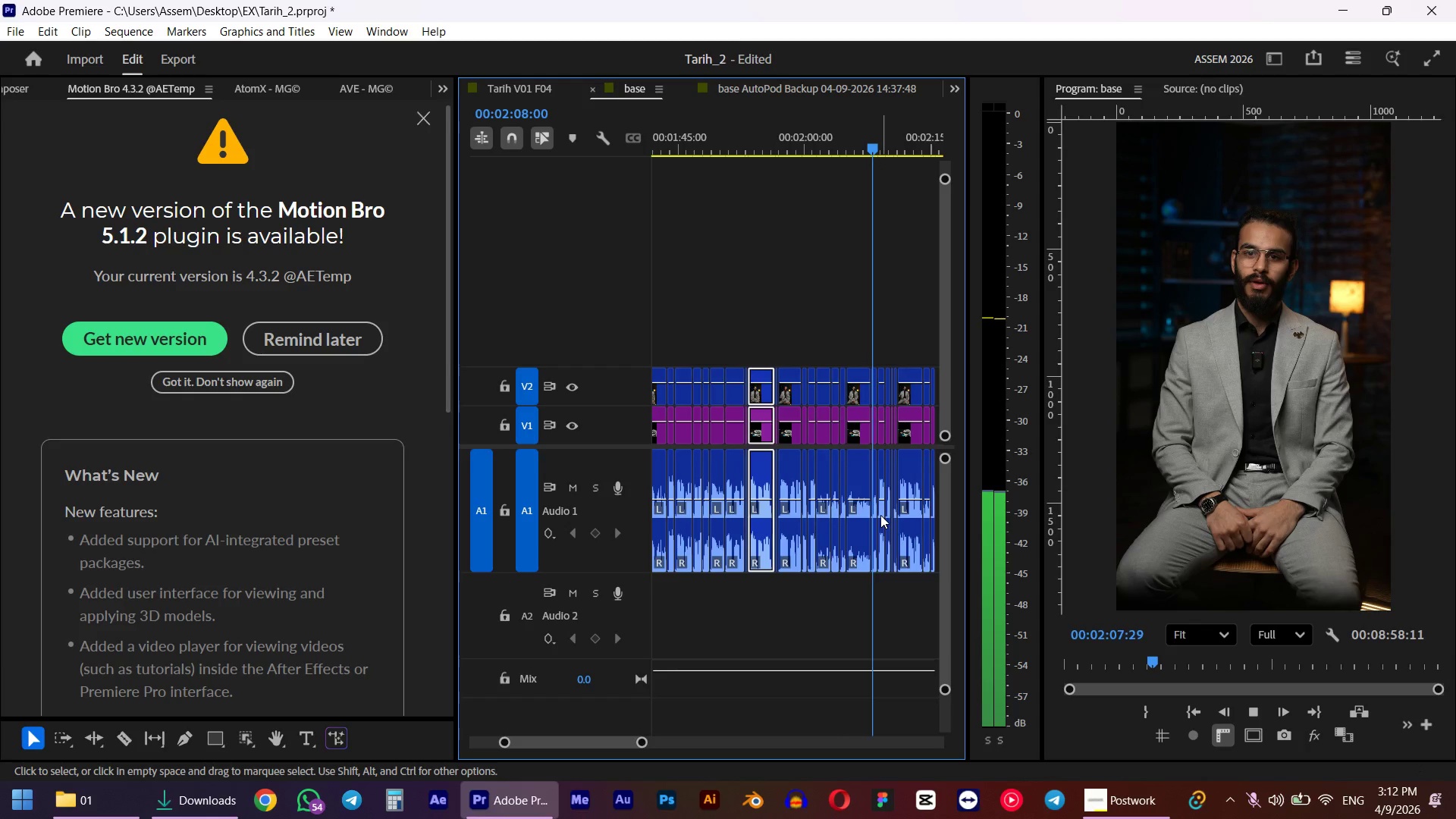 
key(Space)
 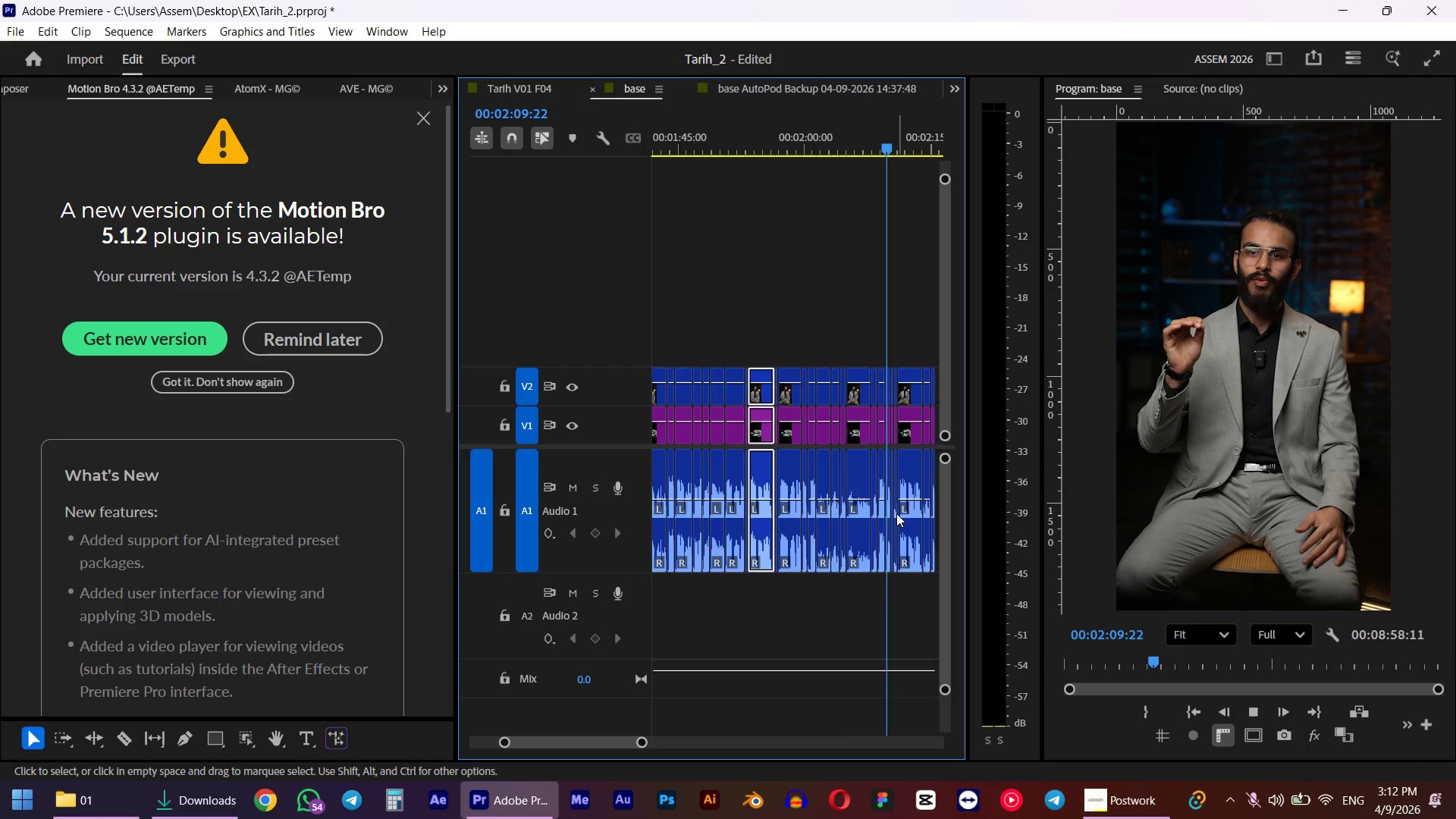 
scroll: coordinate [882, 519], scroll_direction: down, amount: 1.0
 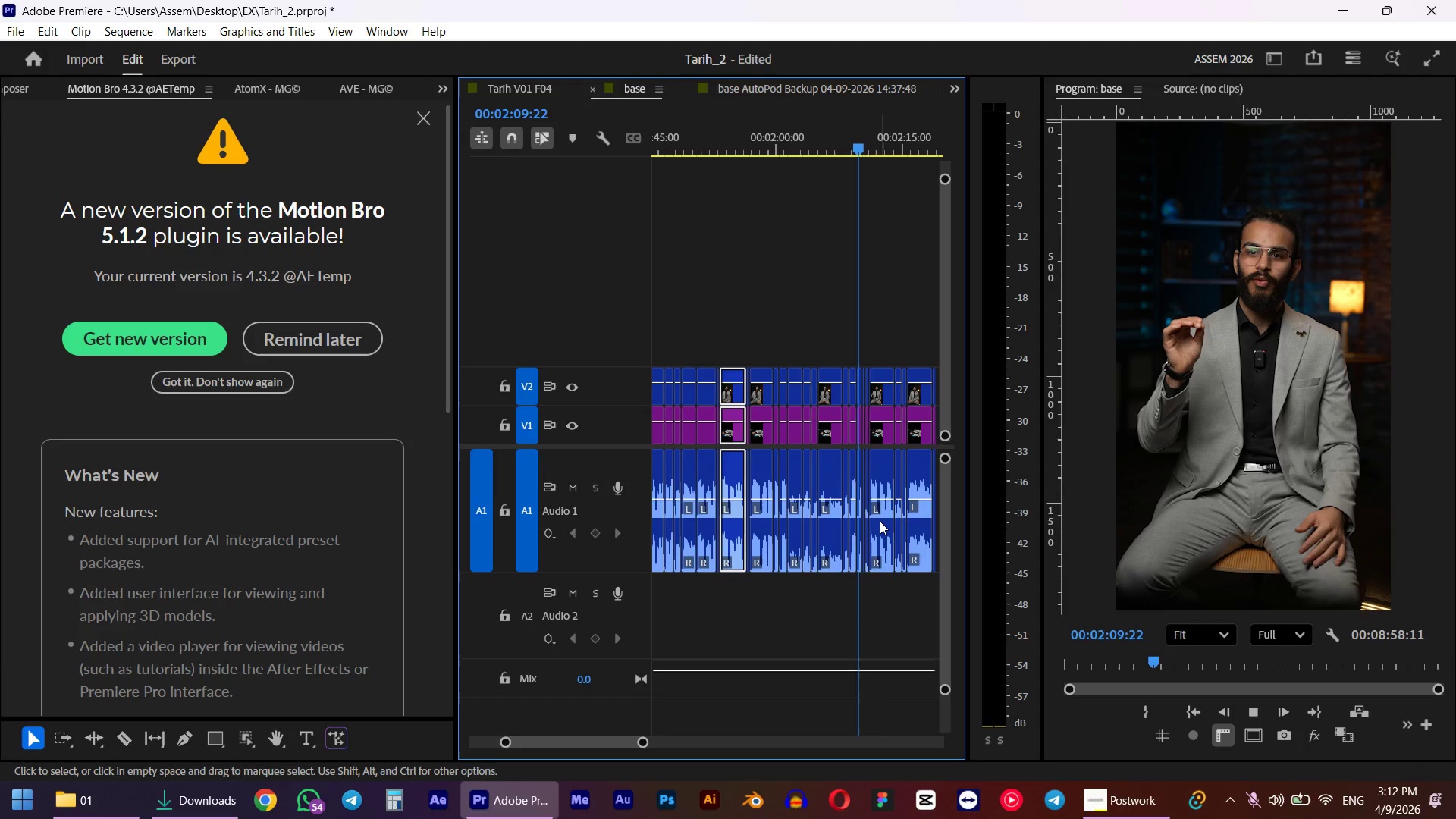 
hold_key(key=AltLeft, duration=0.7)
scroll: coordinate [880, 522], scroll_direction: up, amount: 4.0
 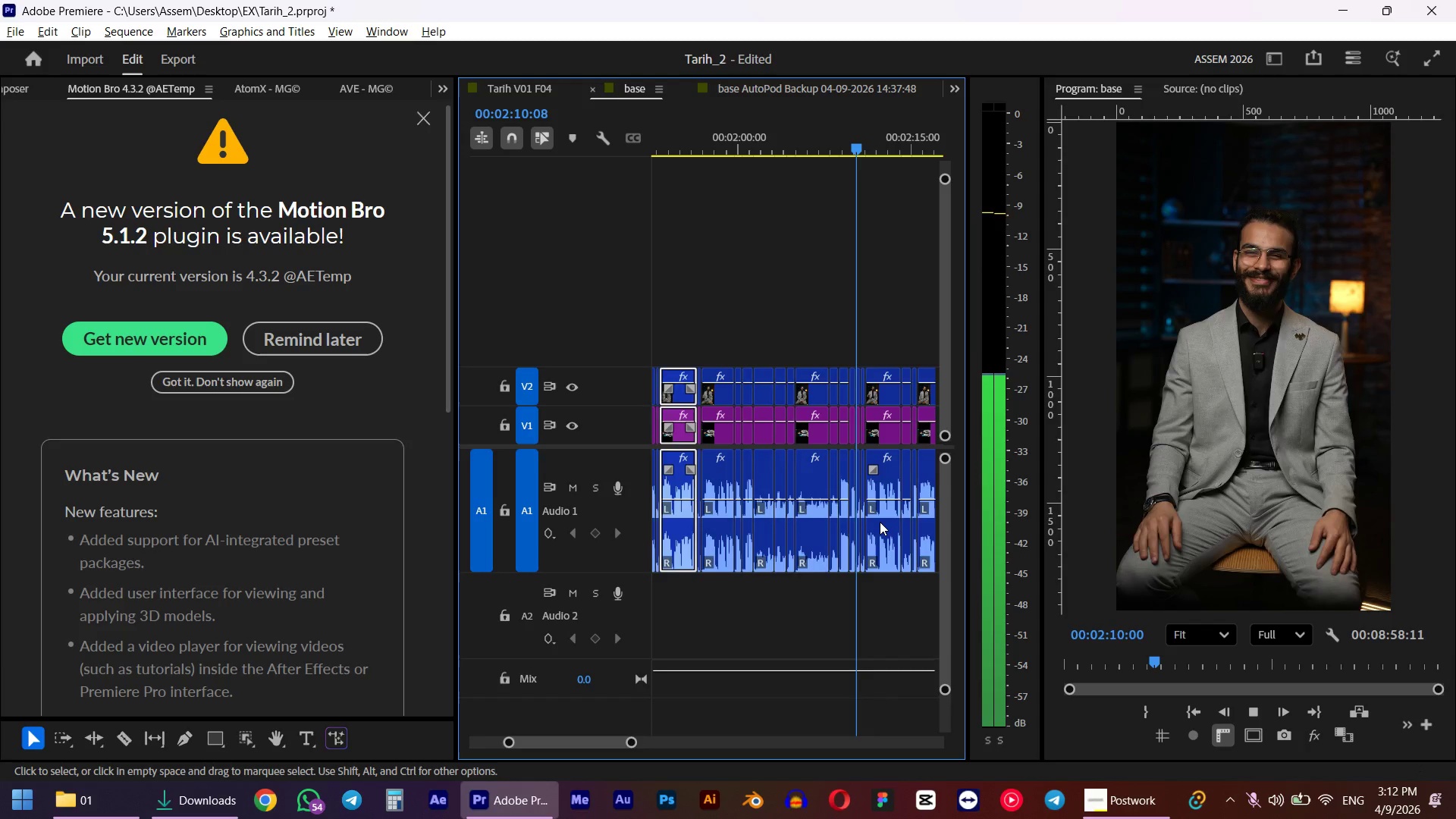 
key(Space)
 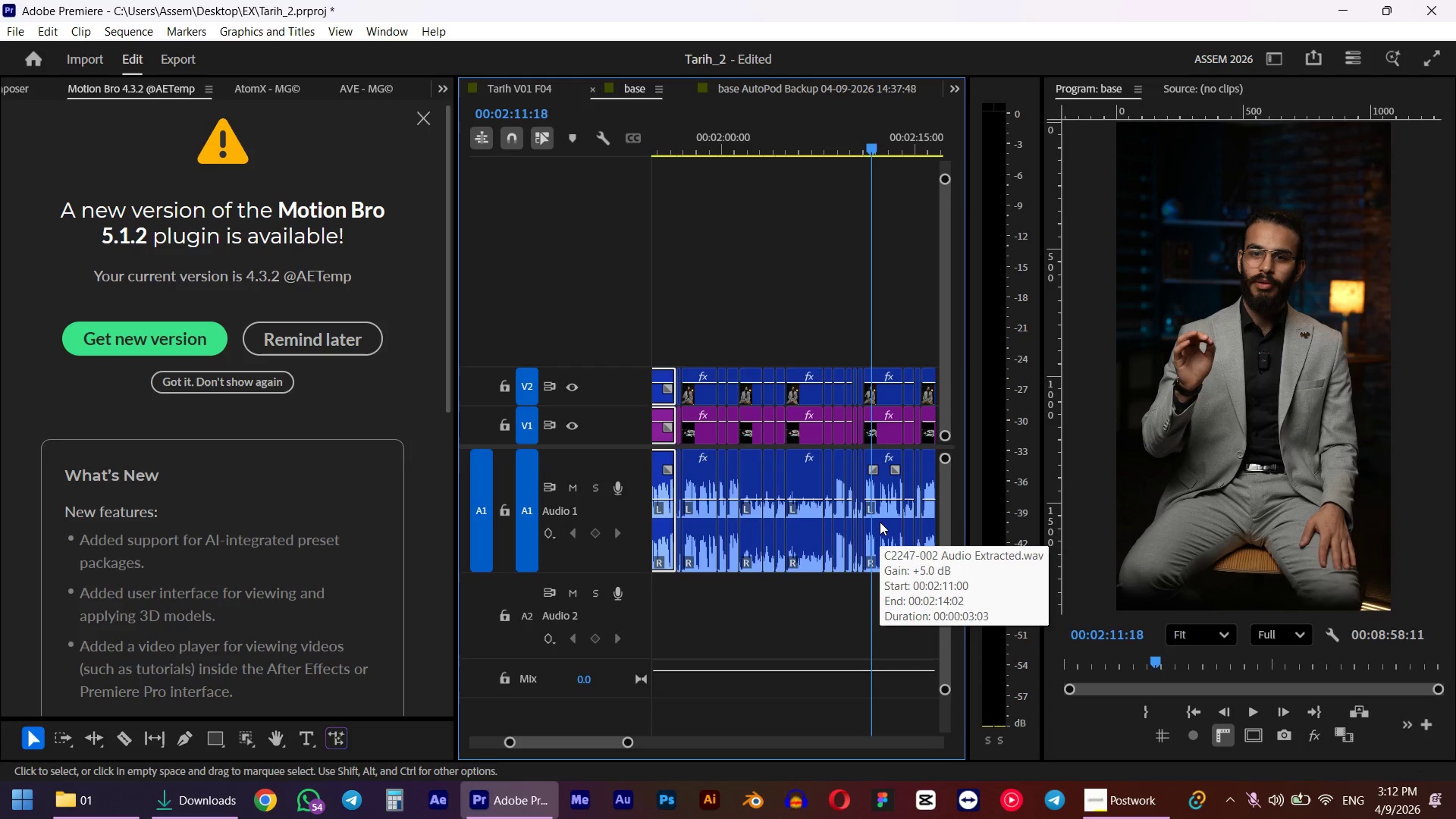 
hold_key(key=AltLeft, duration=1.19)
scroll: coordinate [852, 474], scroll_direction: up, amount: 15.0
 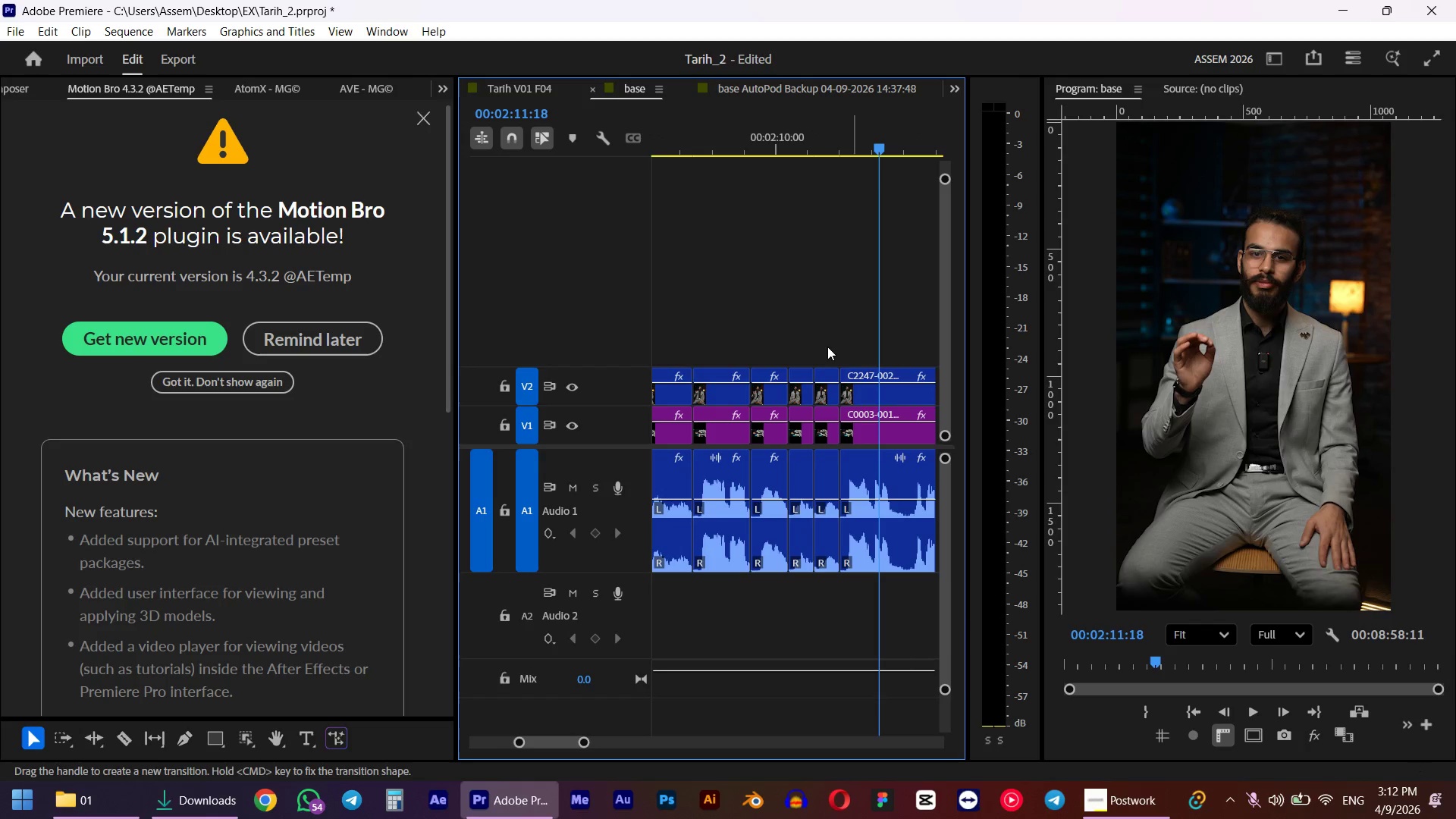 
left_click_drag(start_coordinate=[827, 344], to_coordinate=[818, 623])
 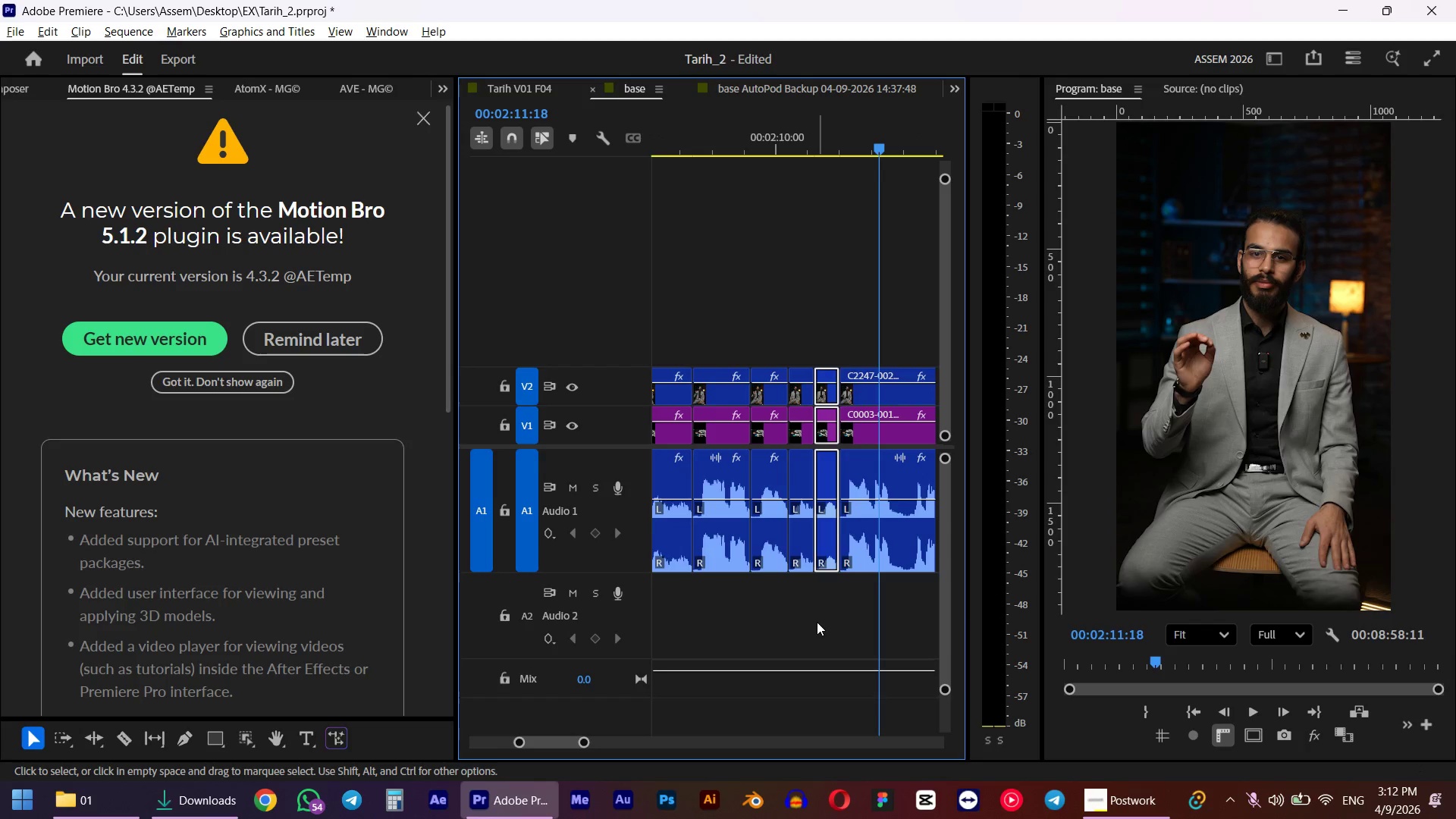 
hold_key(key=AltLeft, duration=0.7)
hold_key(key=AltLeft, duration=0.62)
scroll: coordinate [771, 592], scroll_direction: down, amount: 13.0
 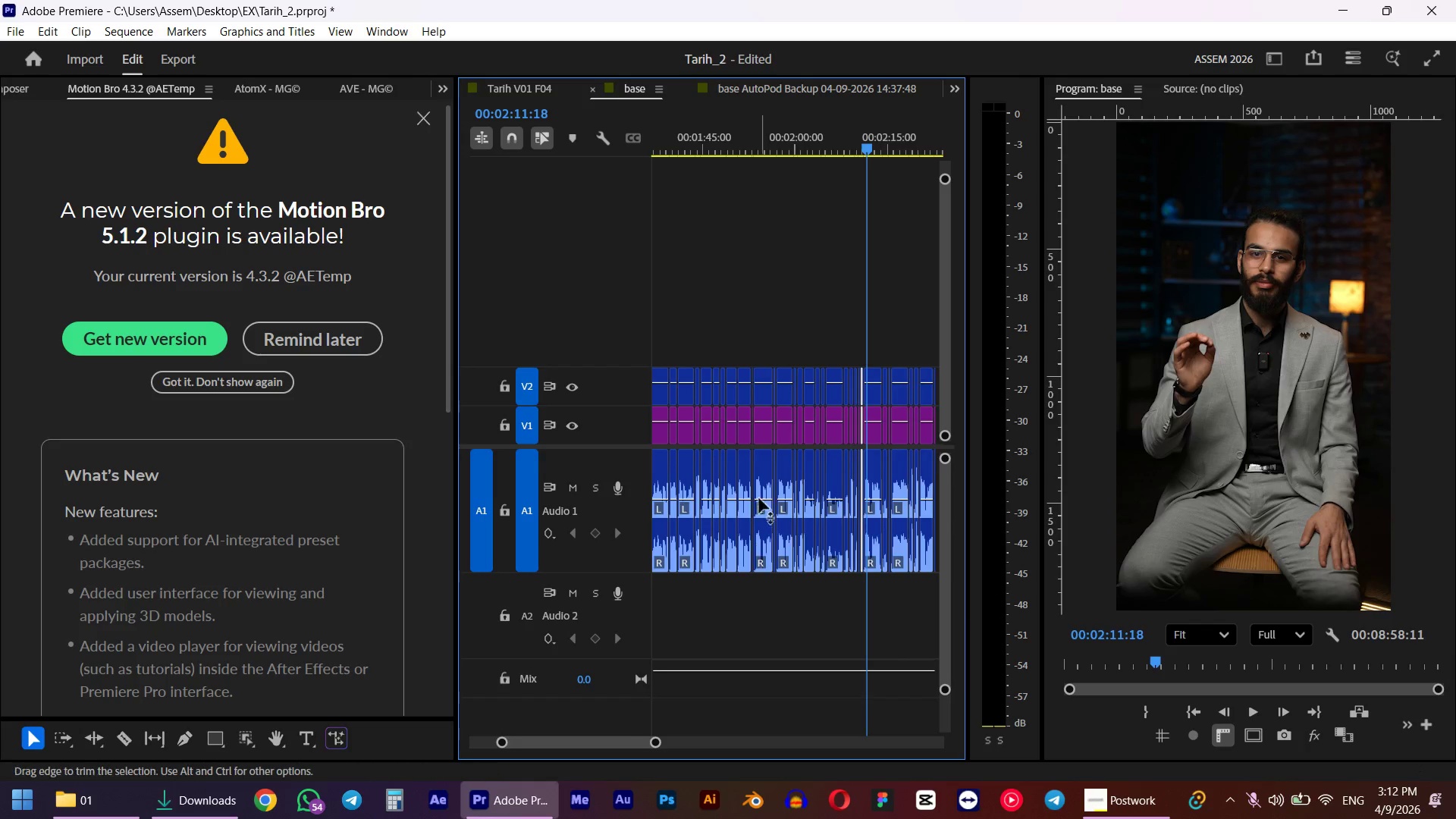 
left_click([743, 132])
 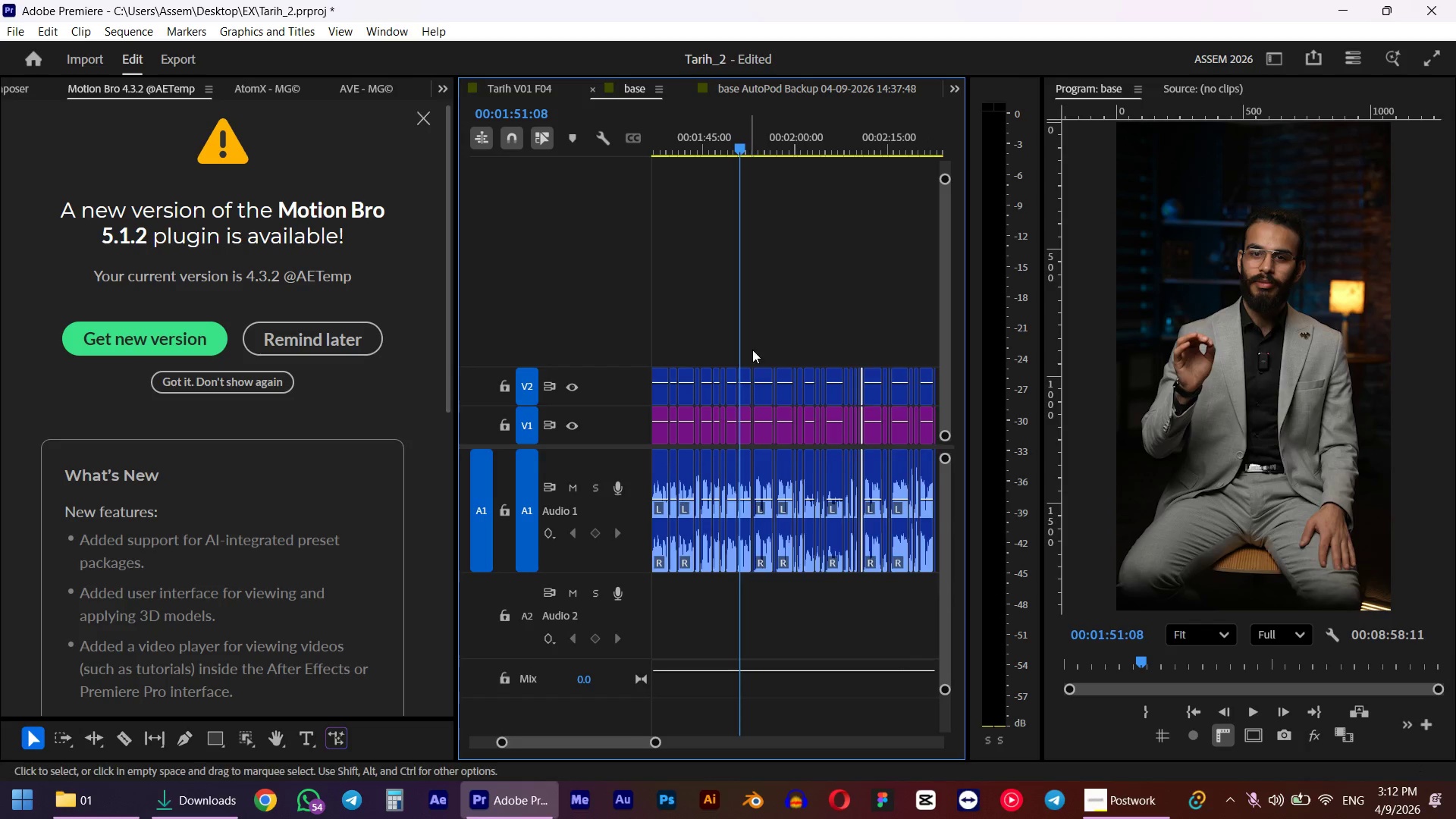 
key(Space)
 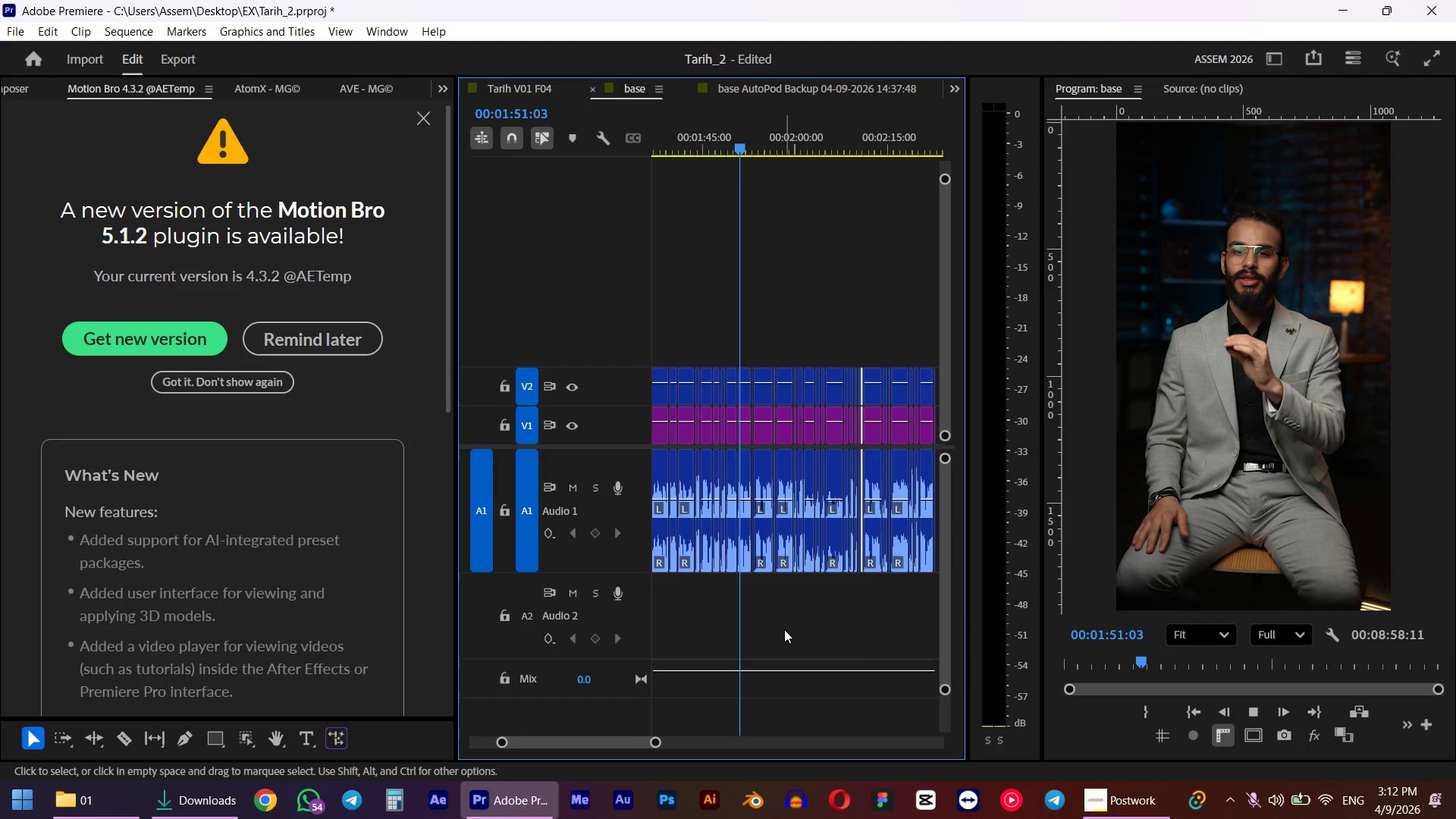 
hold_key(key=AltLeft, duration=0.39)
scroll: coordinate [783, 605], scroll_direction: up, amount: 3.0
 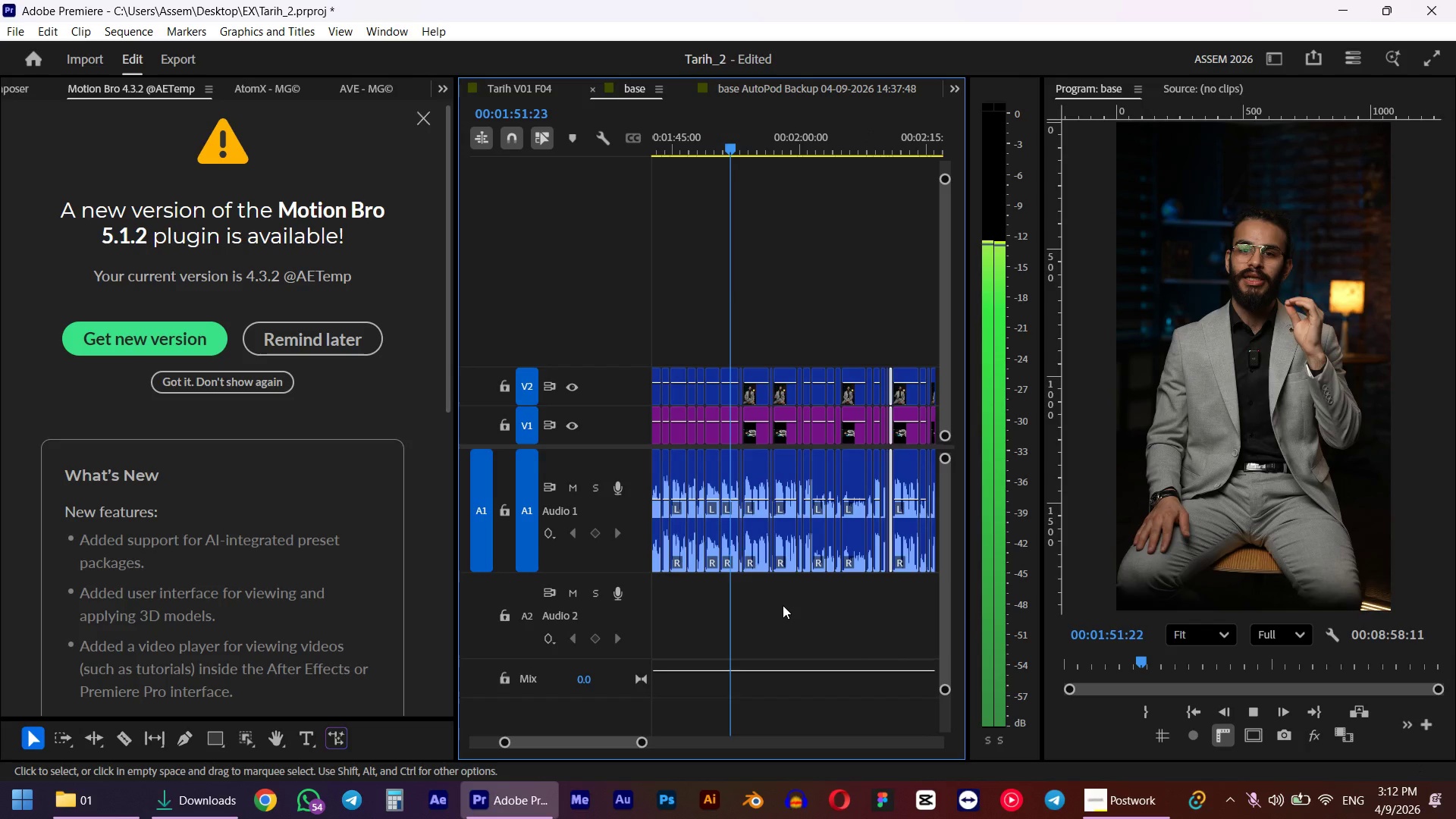 
hold_key(key=AltLeft, duration=0.83)
 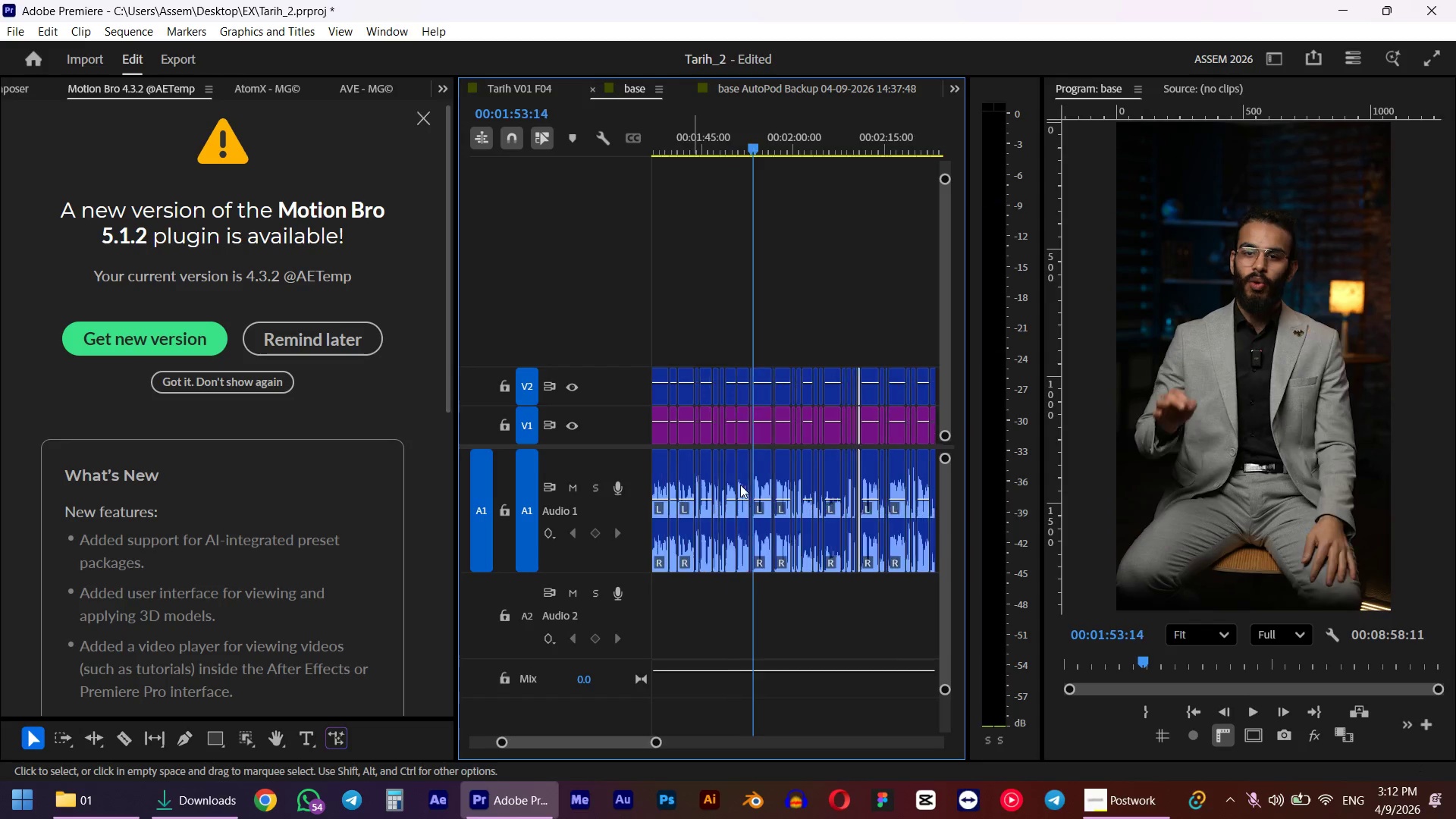 
key(Space)
 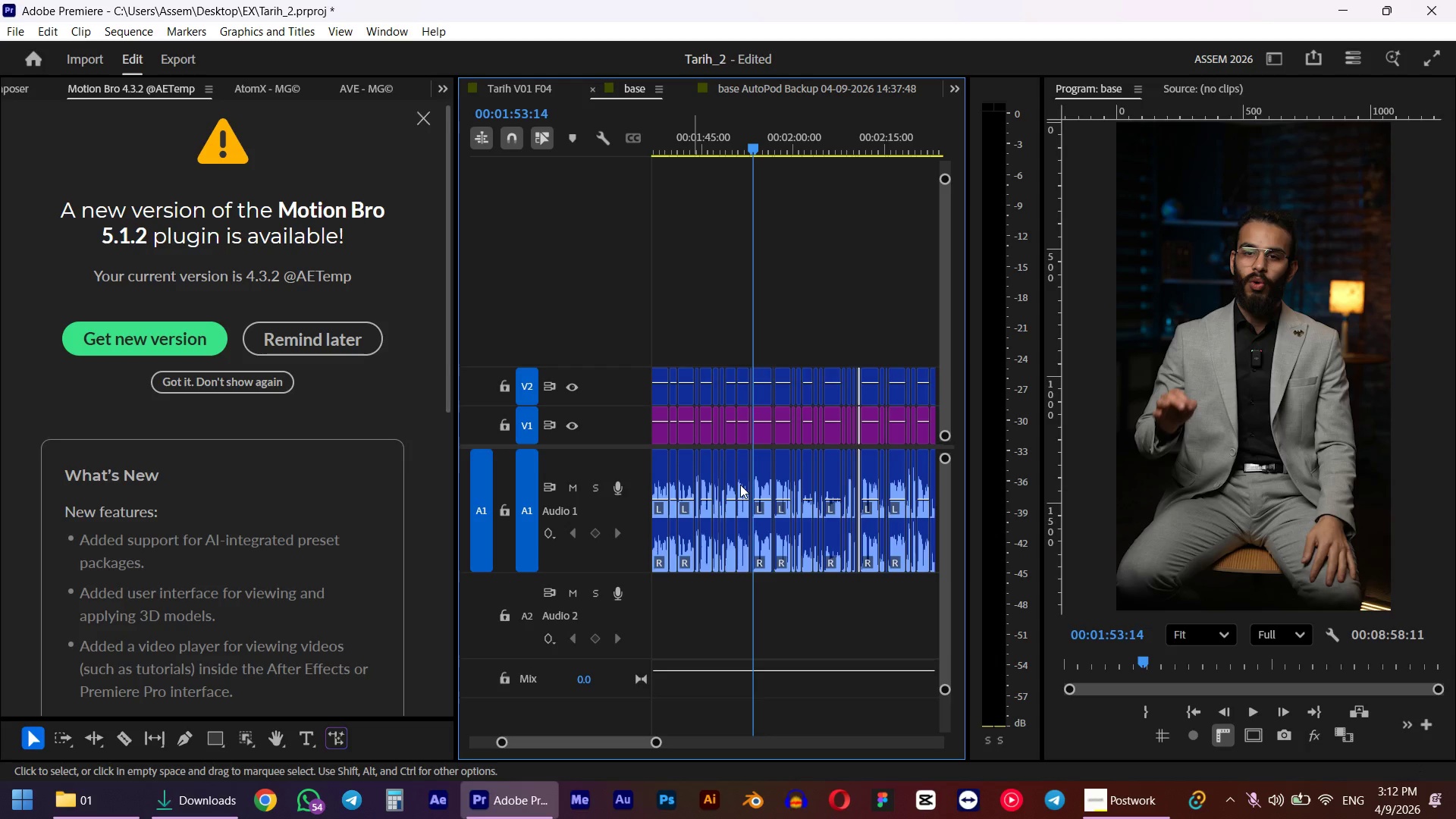 
scroll: coordinate [777, 603], scroll_direction: none, amount: 0.0
 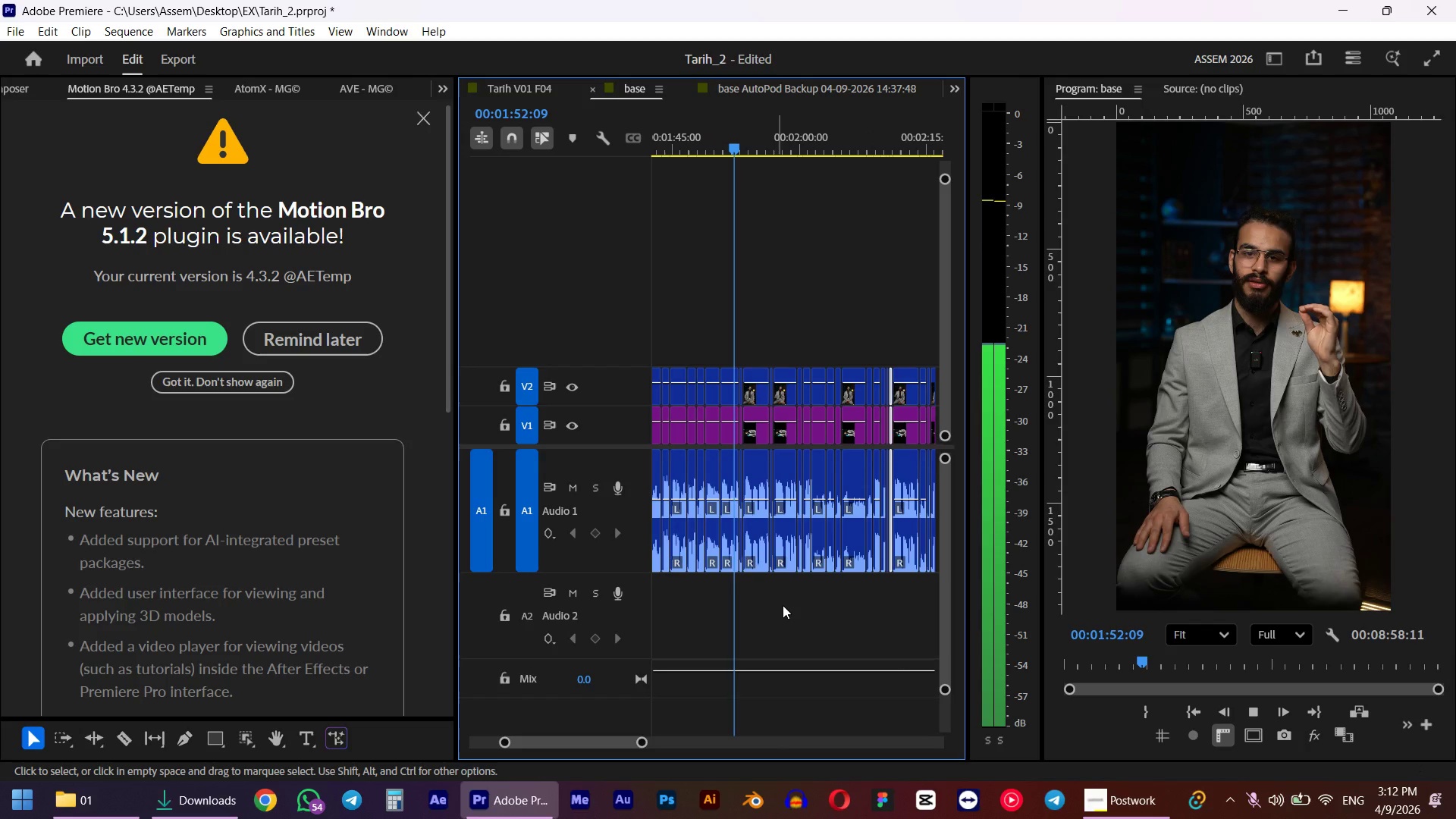 
left_click([676, 137])
 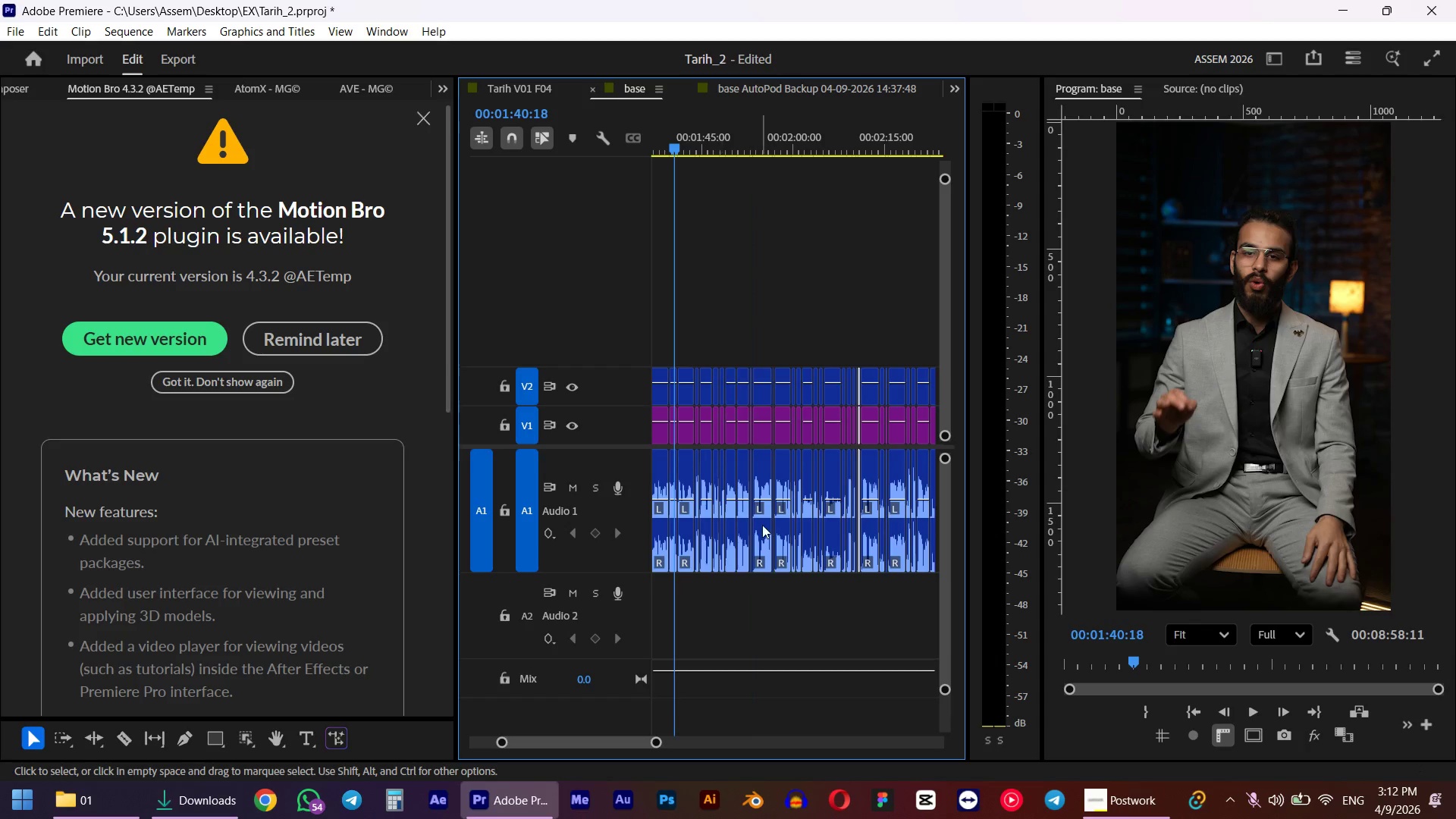 
scroll: coordinate [777, 603], scroll_direction: down, amount: 3.0
 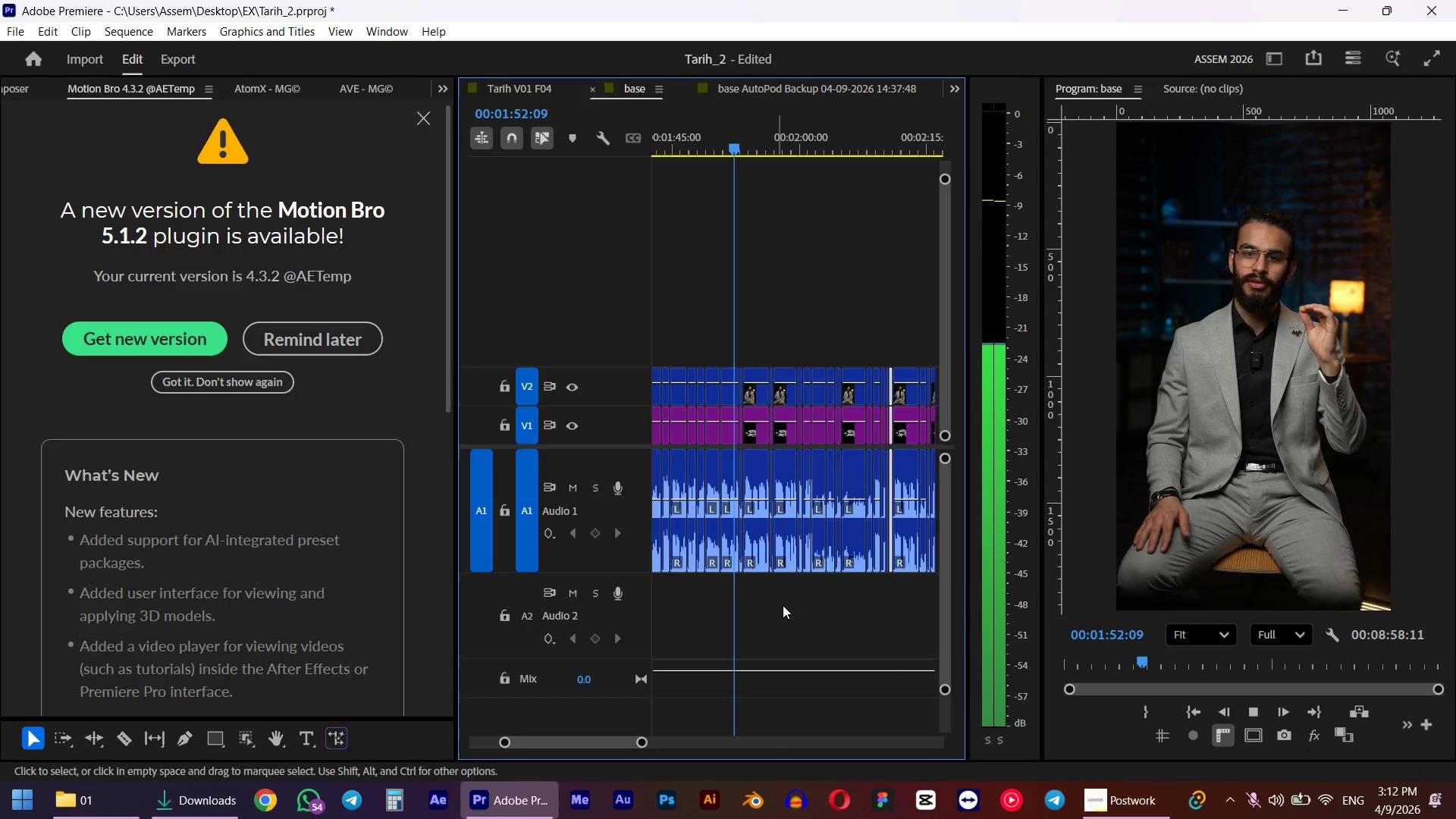 
key(Space)
 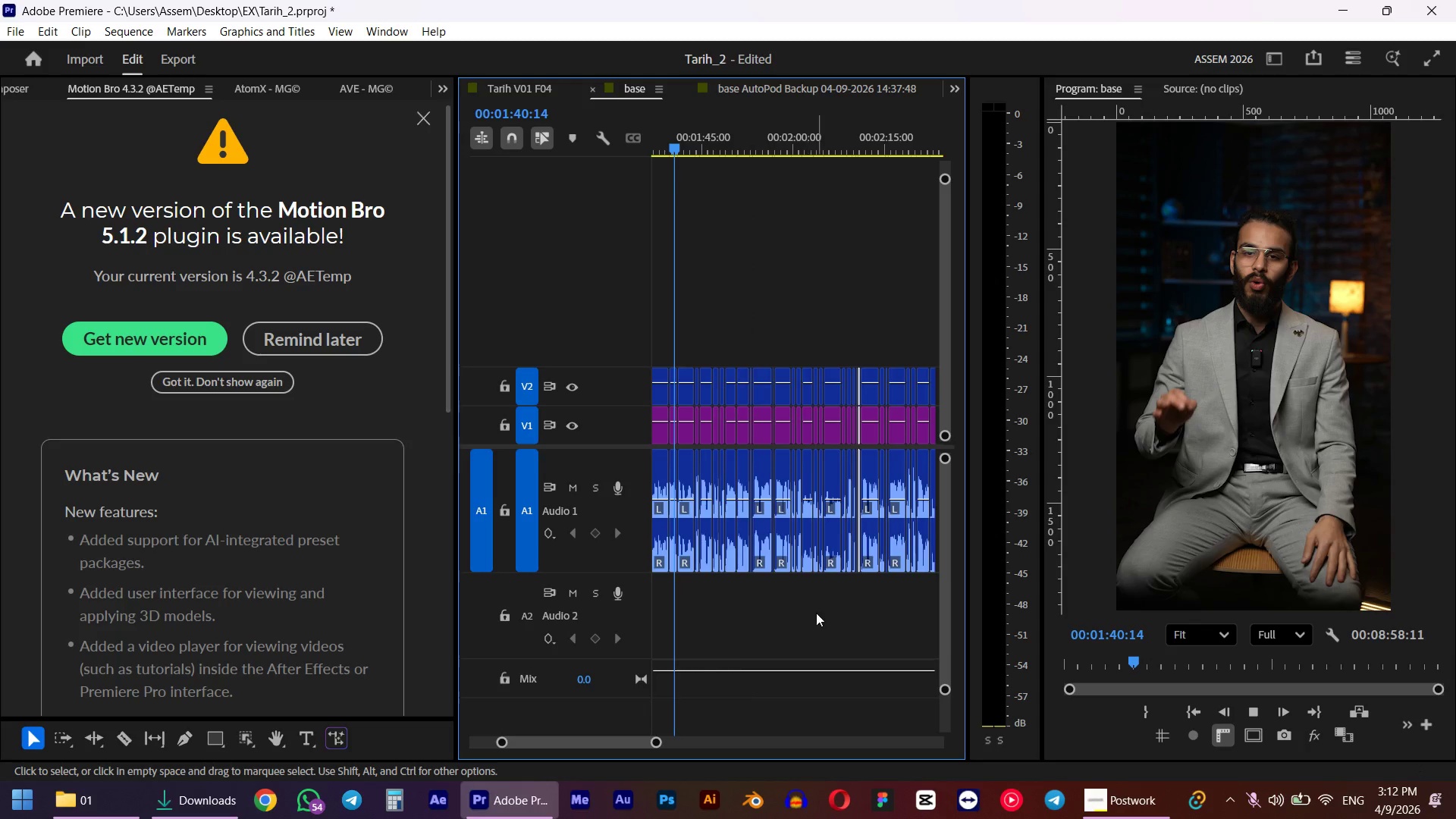 
scroll: coordinate [821, 613], scroll_direction: up, amount: 3.0
 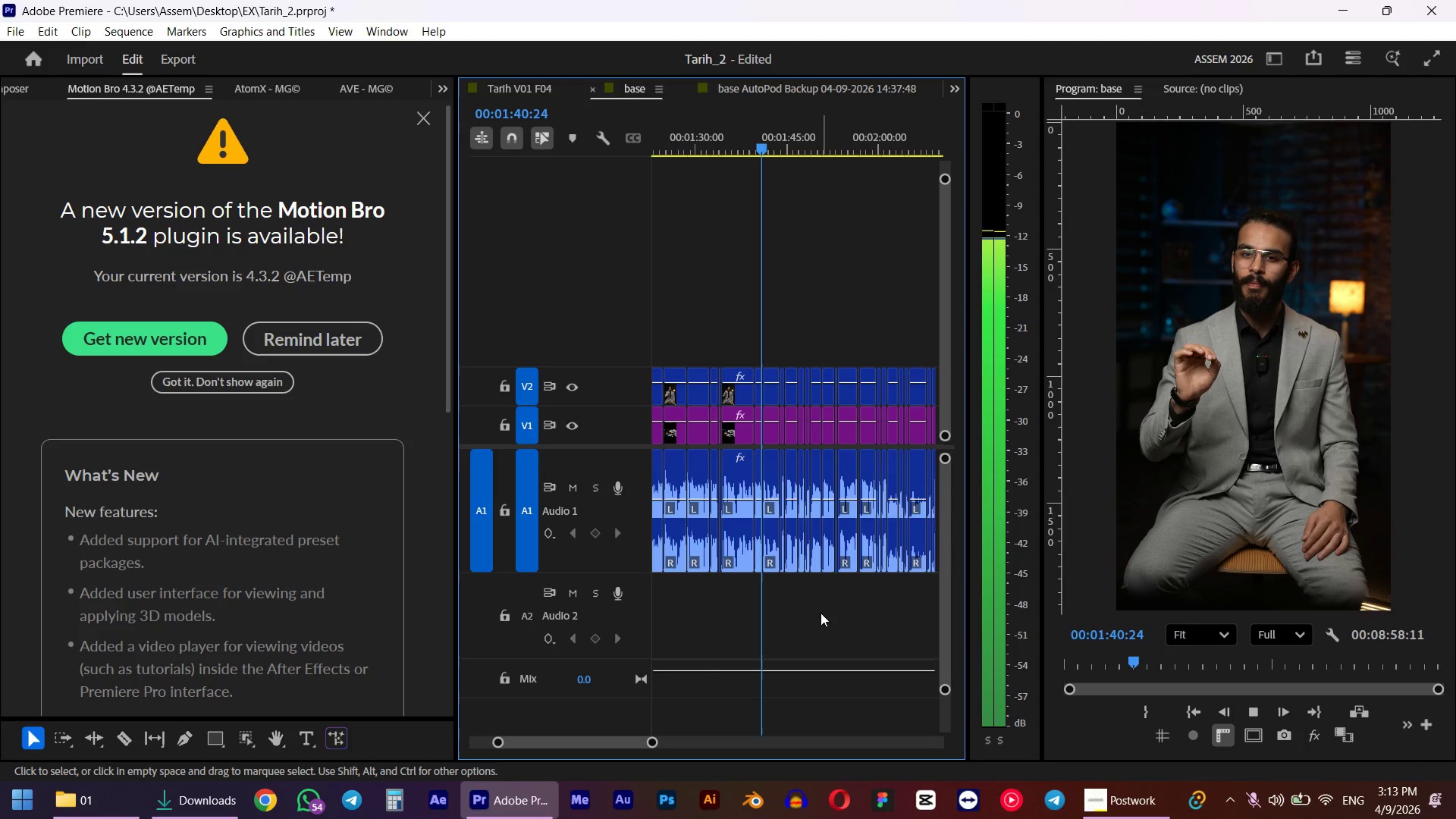 
wait(5.0)
 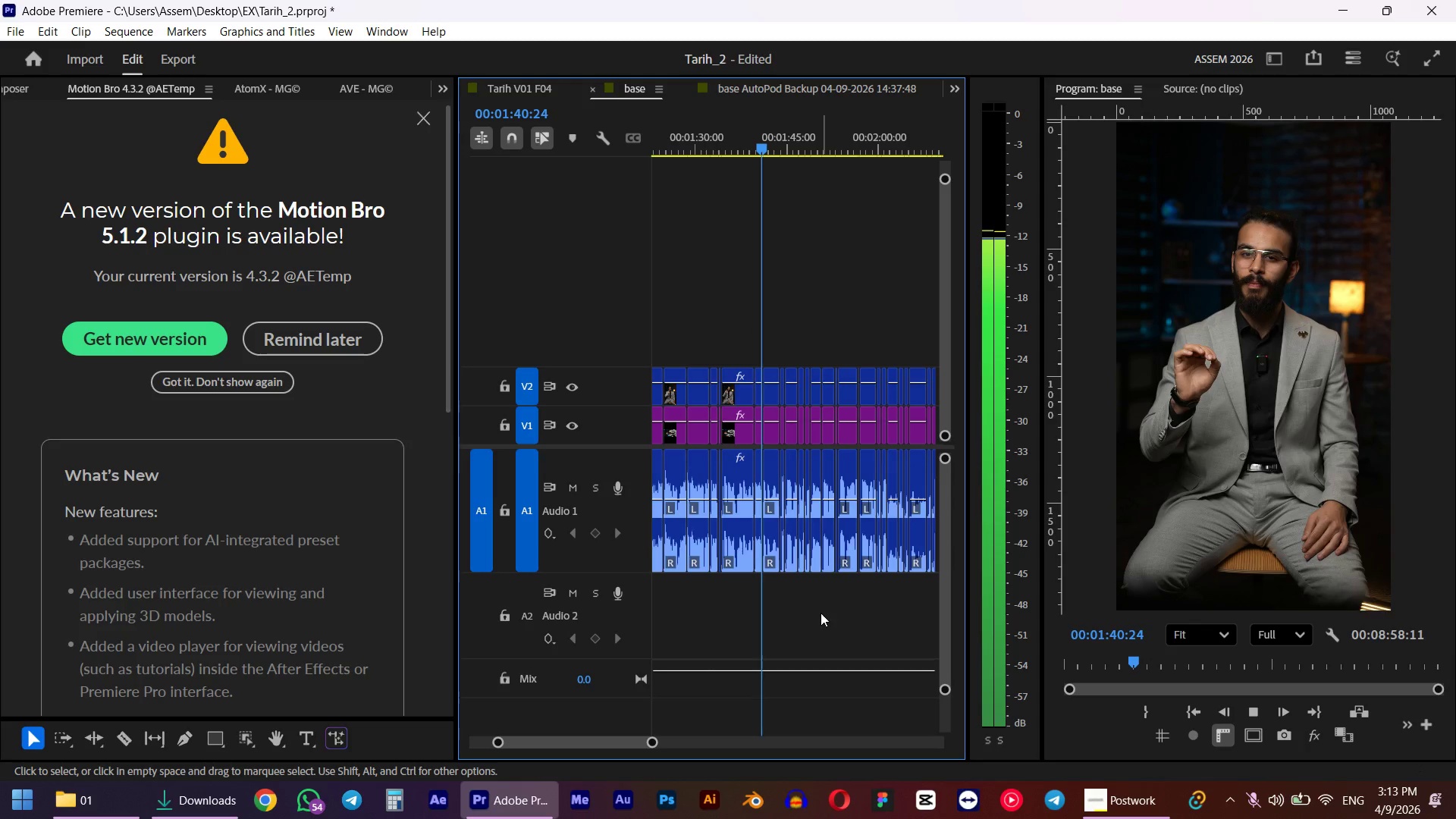 
scroll: coordinate [821, 614], scroll_direction: down, amount: 1.0
 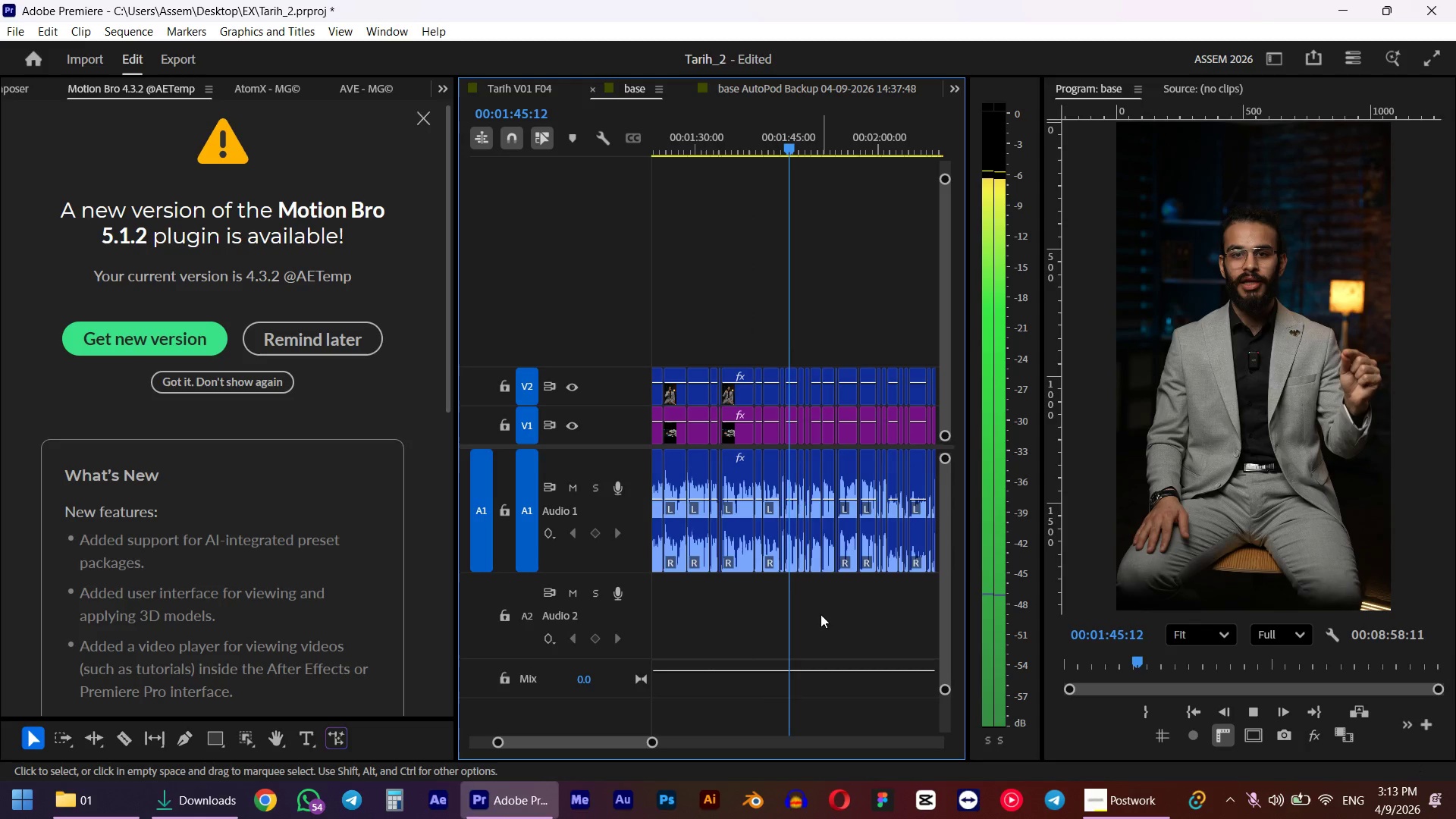 
hold_key(key=AltLeft, duration=0.7)
scroll: coordinate [821, 614], scroll_direction: up, amount: 4.0
 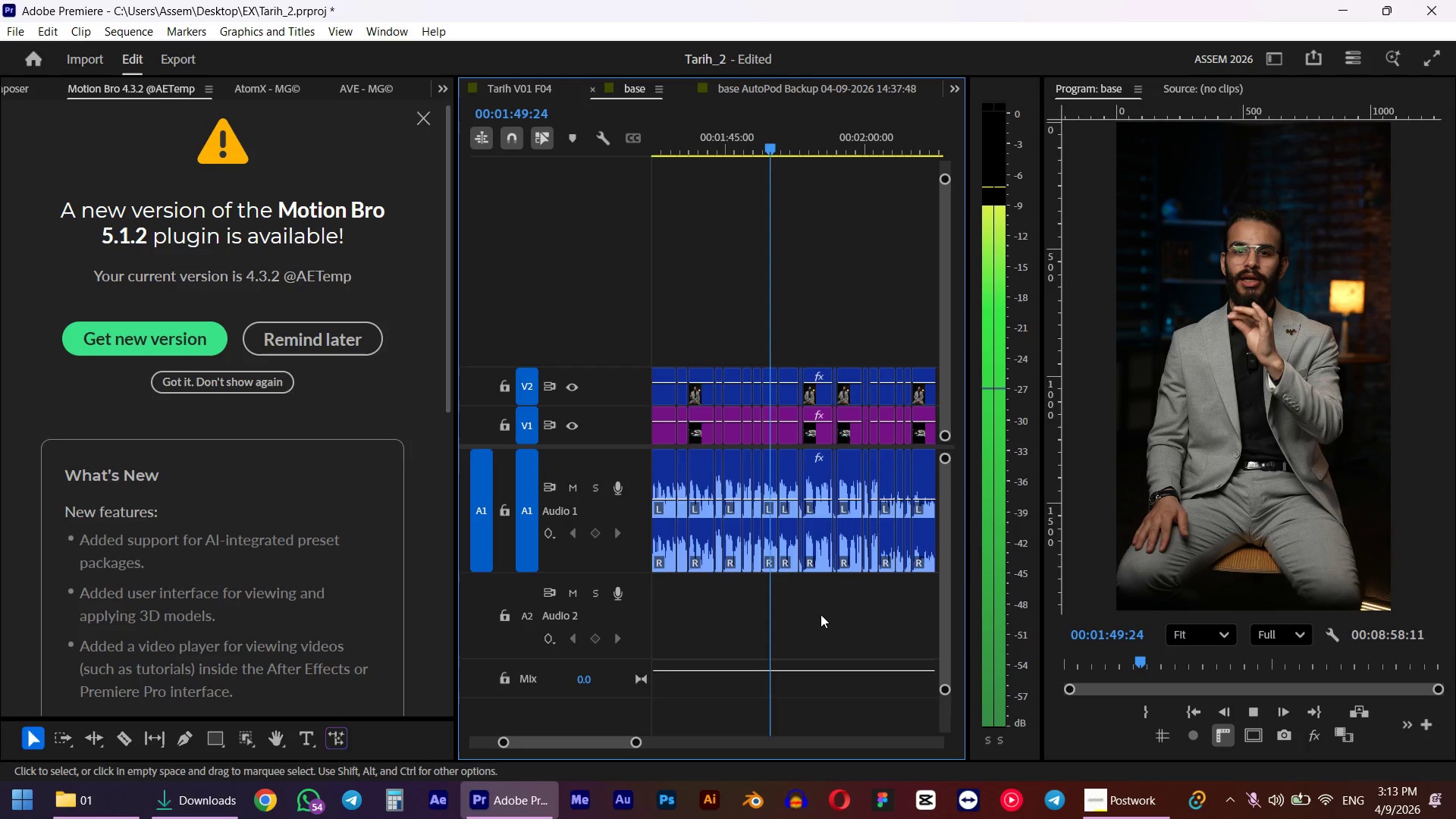 
key(Space)
 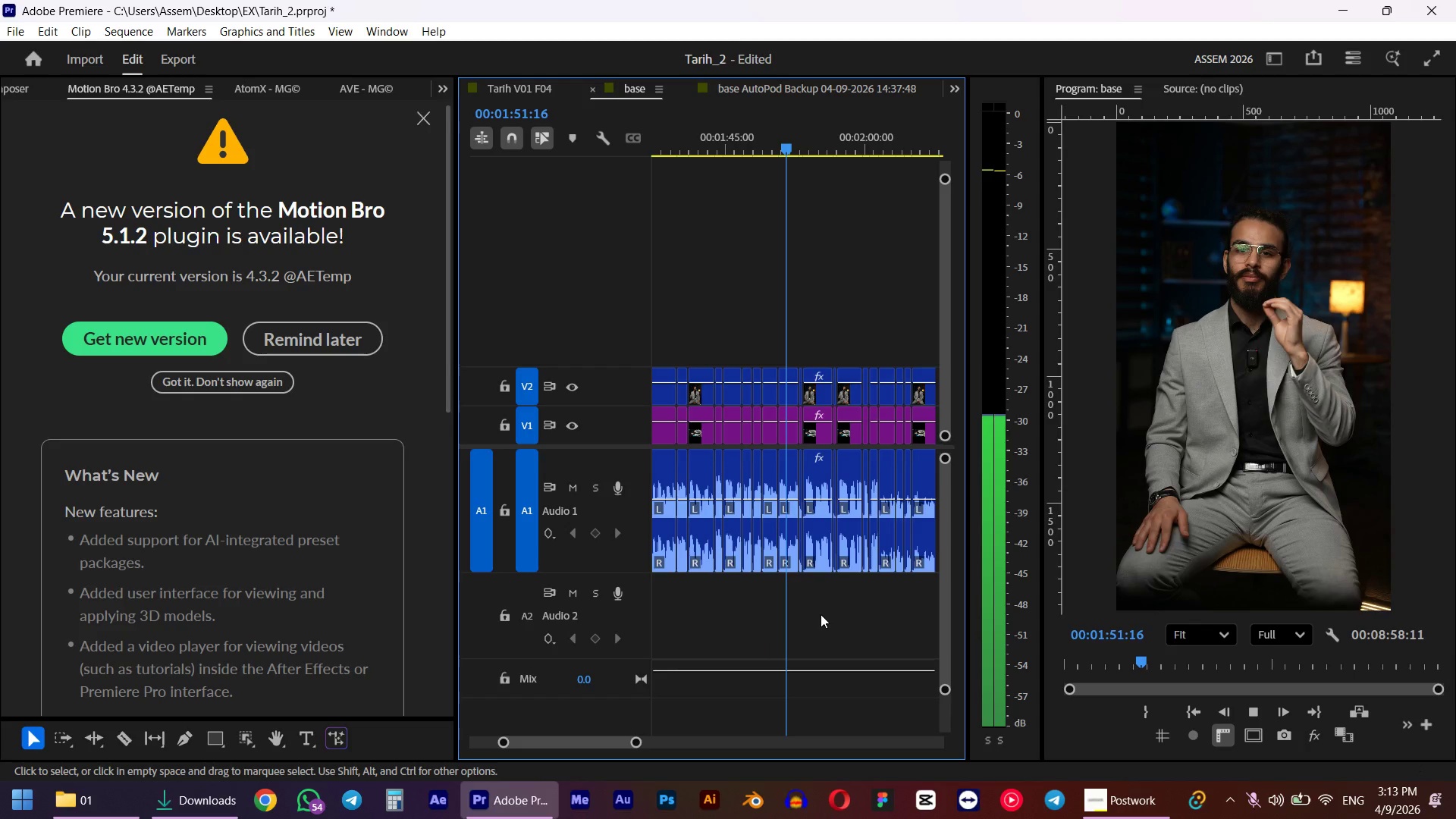 
hold_key(key=AltLeft, duration=0.56)
 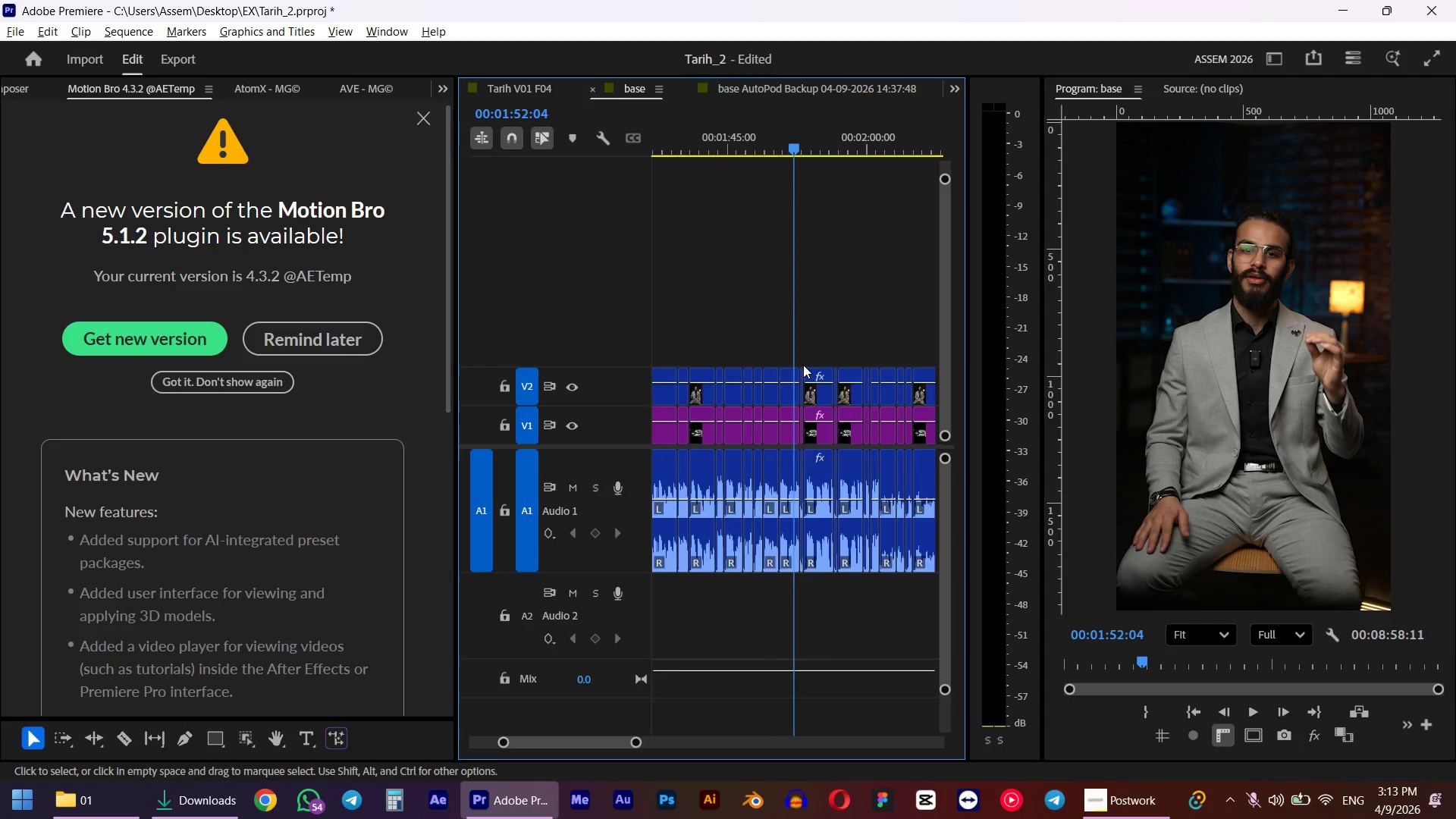 
hold_key(key=AltLeft, duration=0.72)
 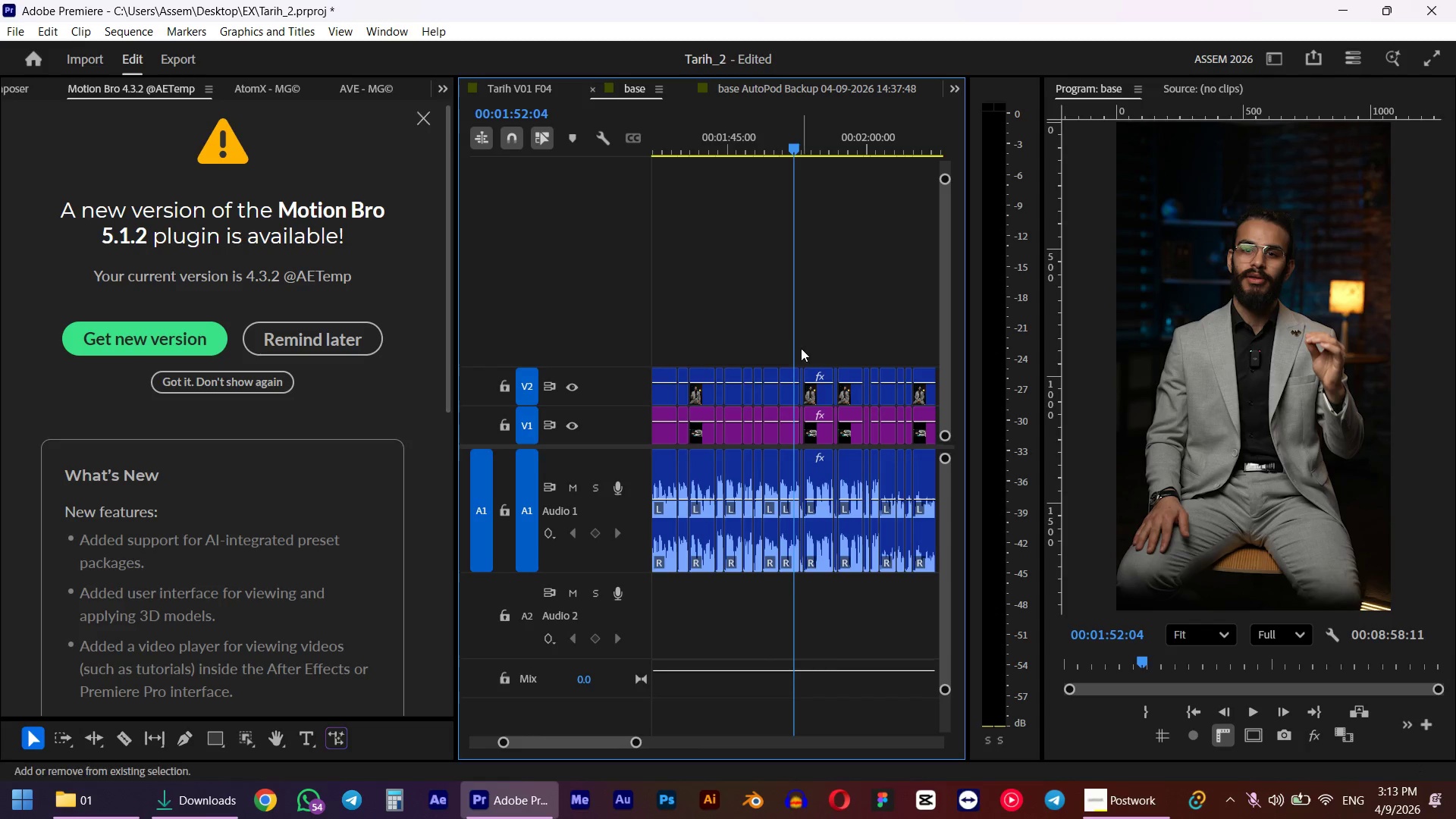 
scroll: coordinate [805, 359], scroll_direction: down, amount: 4.0
 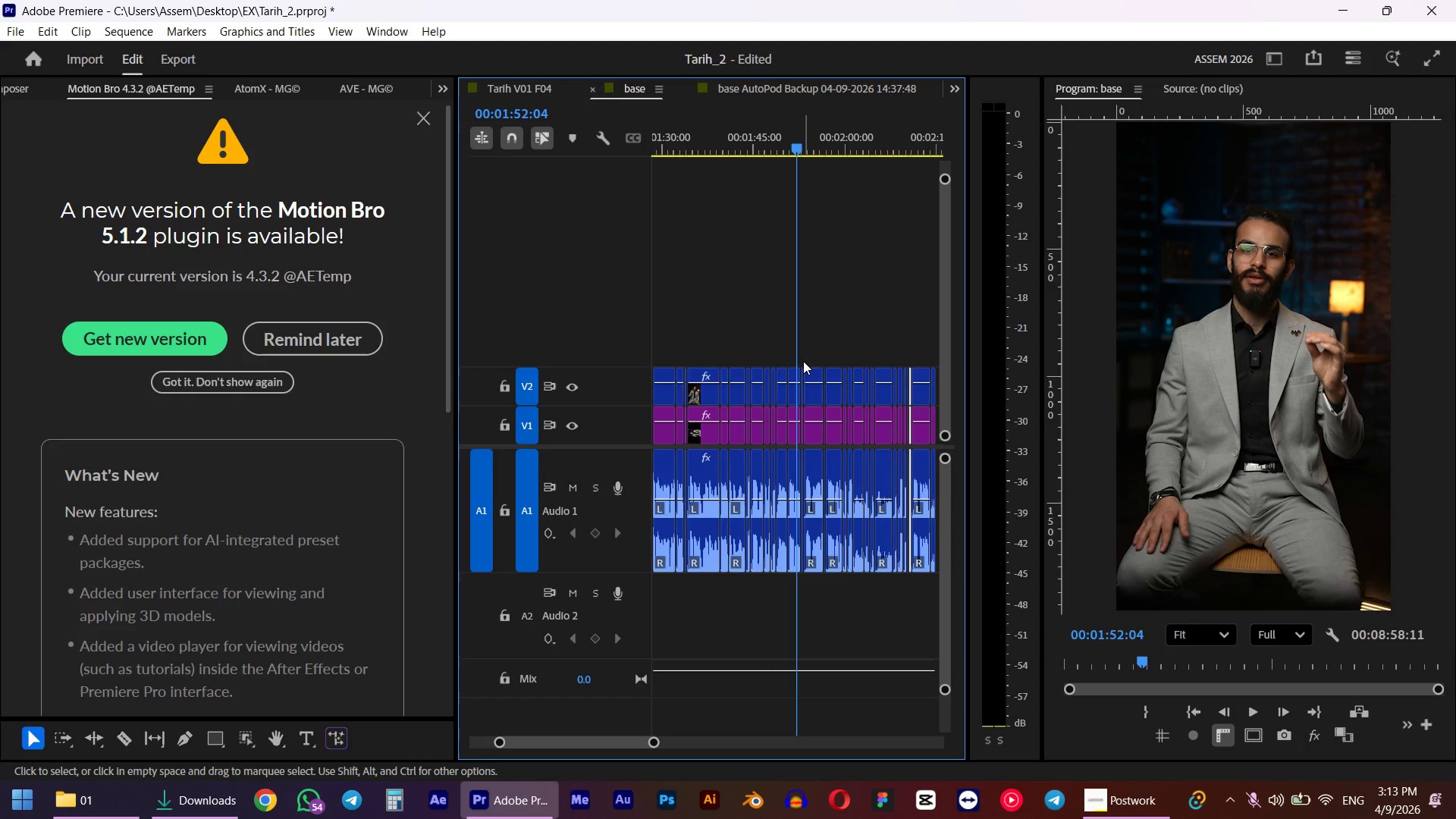 
hold_key(key=ShiftLeft, duration=3.34)
 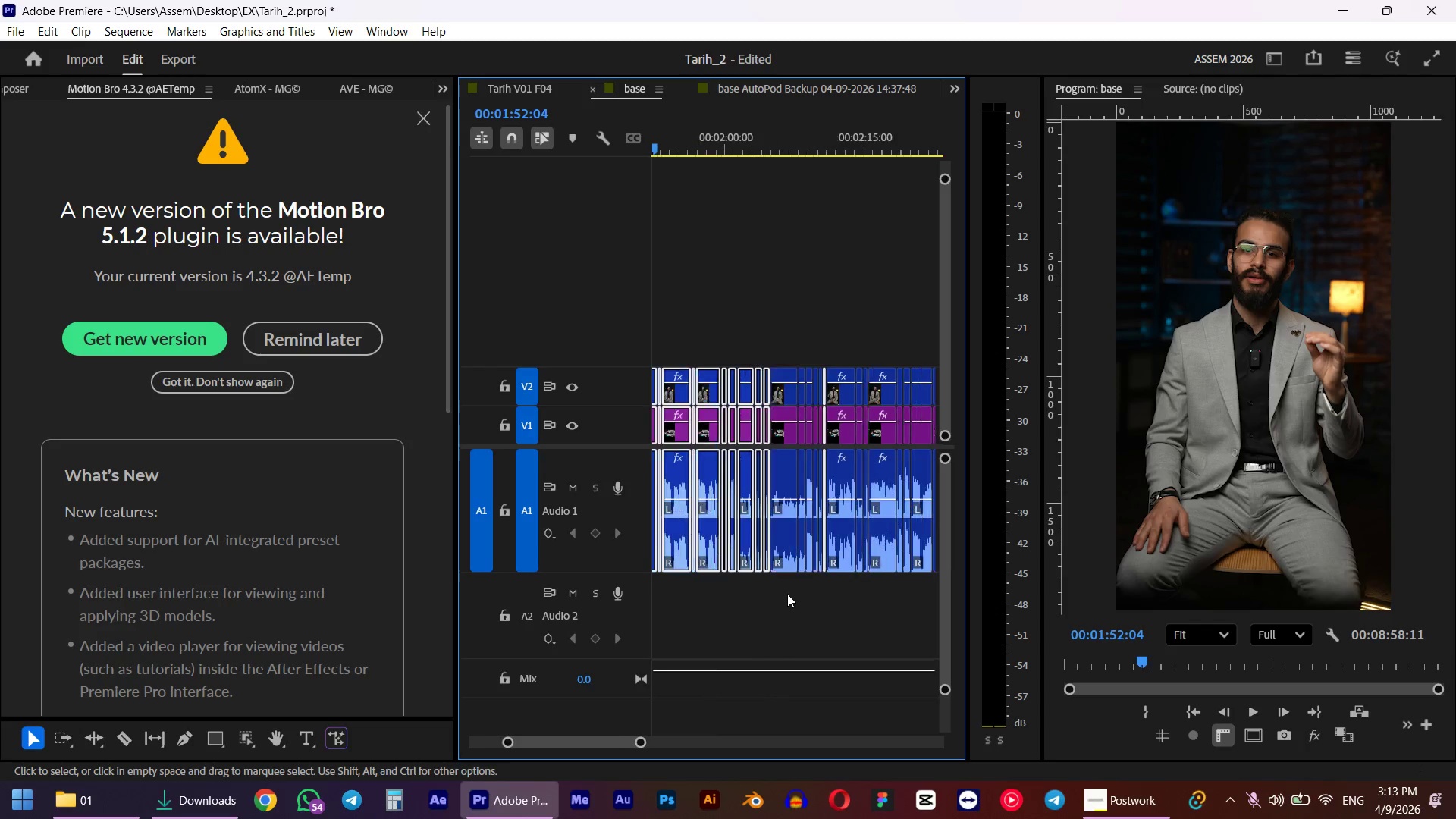 
scroll: coordinate [803, 365], scroll_direction: up, amount: 4.0
 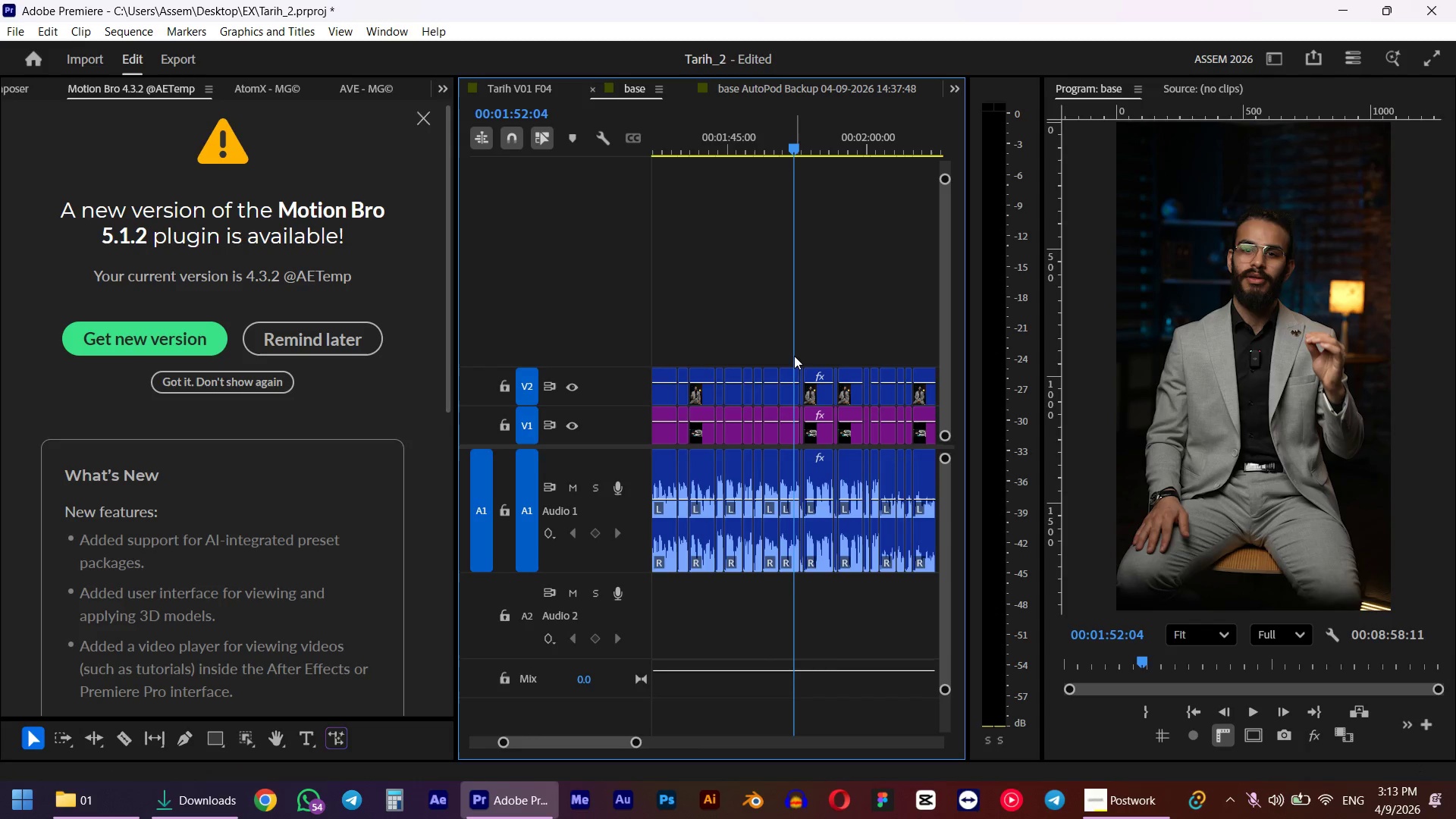 
left_click_drag(start_coordinate=[787, 347], to_coordinate=[908, 580])
 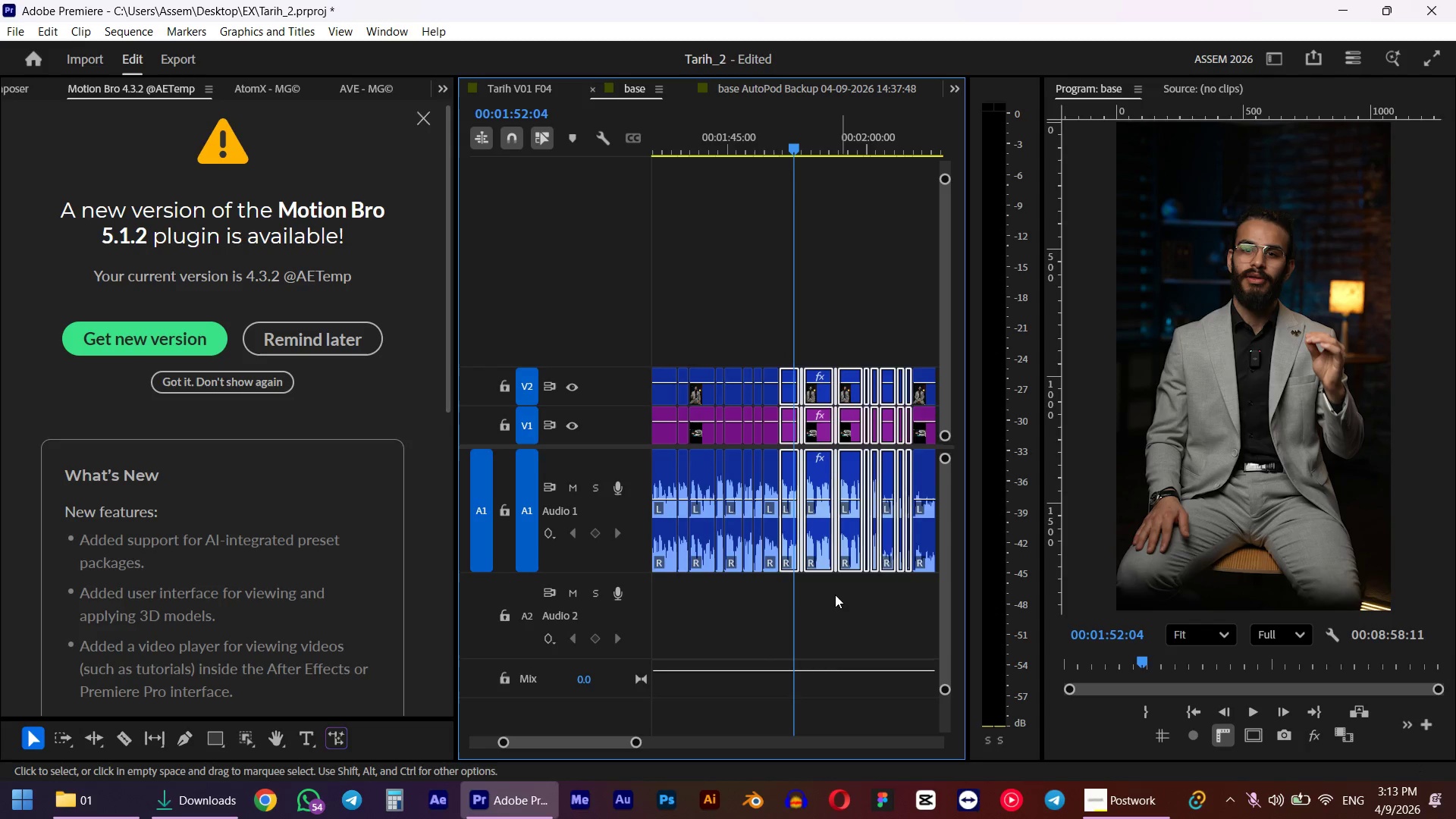 
scroll: coordinate [790, 596], scroll_direction: down, amount: 5.0
 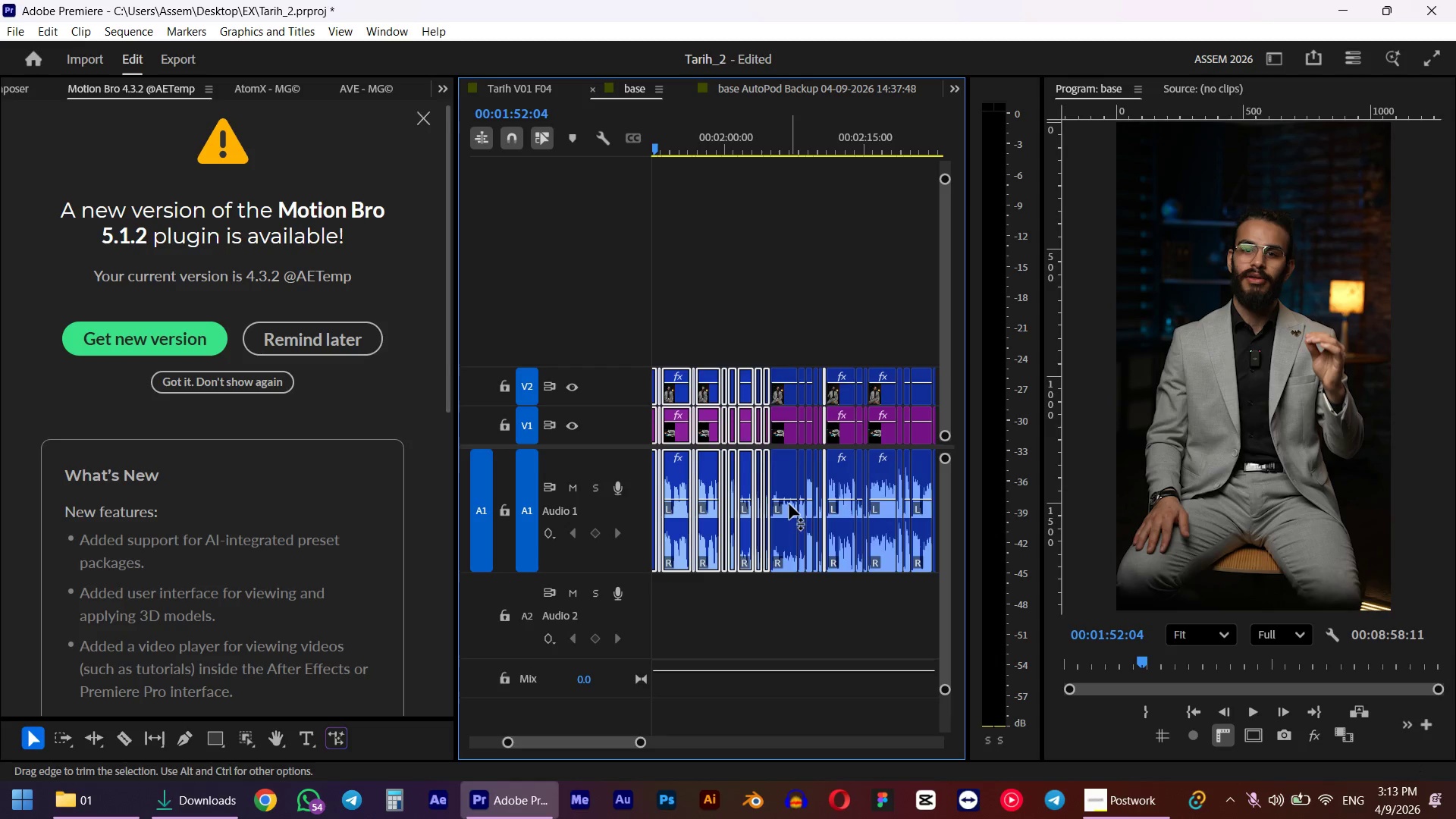 
hold_key(key=ShiftLeft, duration=1.95)
left_click_drag(start_coordinate=[776, 328], to_coordinate=[824, 624])
 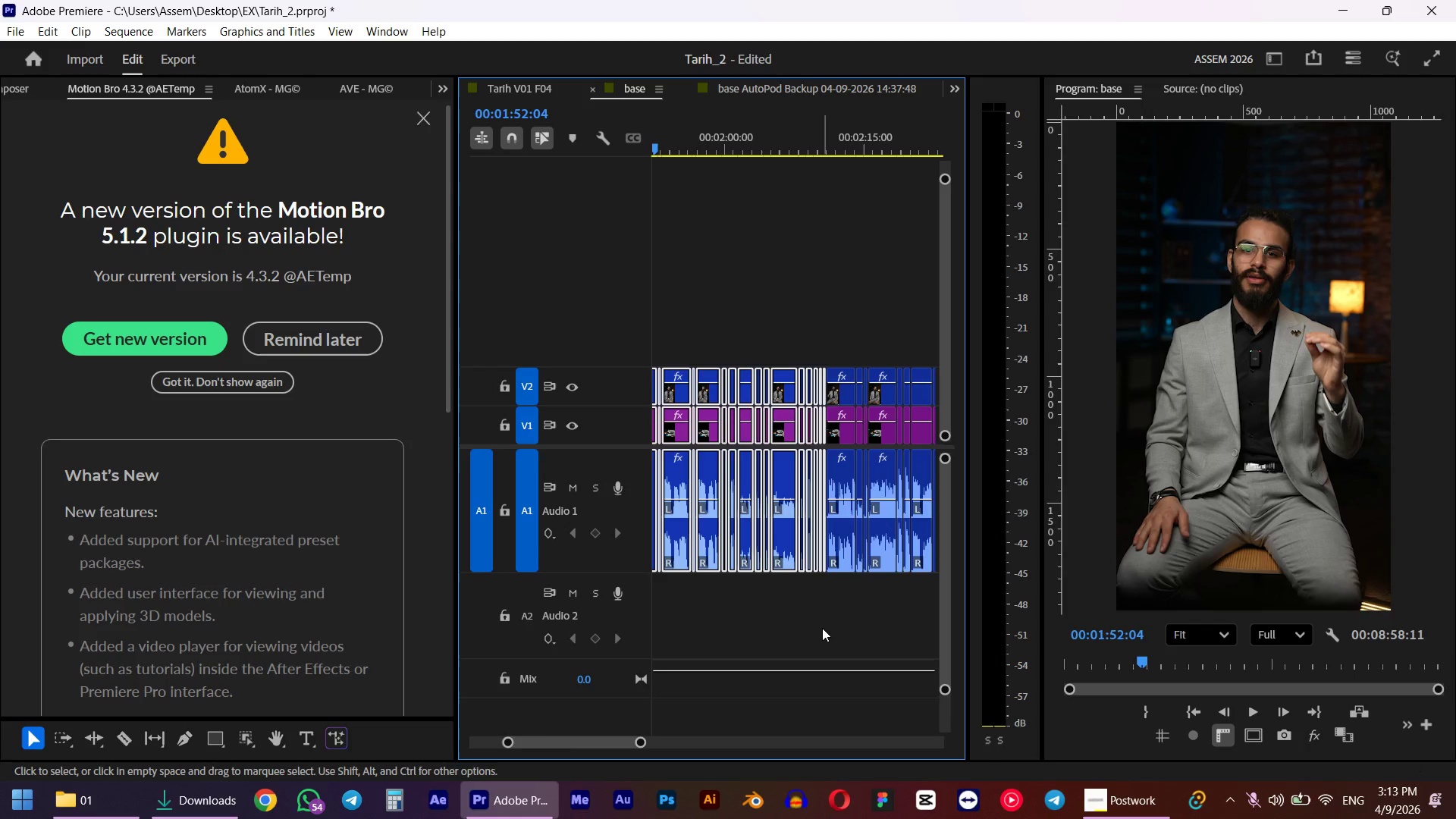 
key(D)
 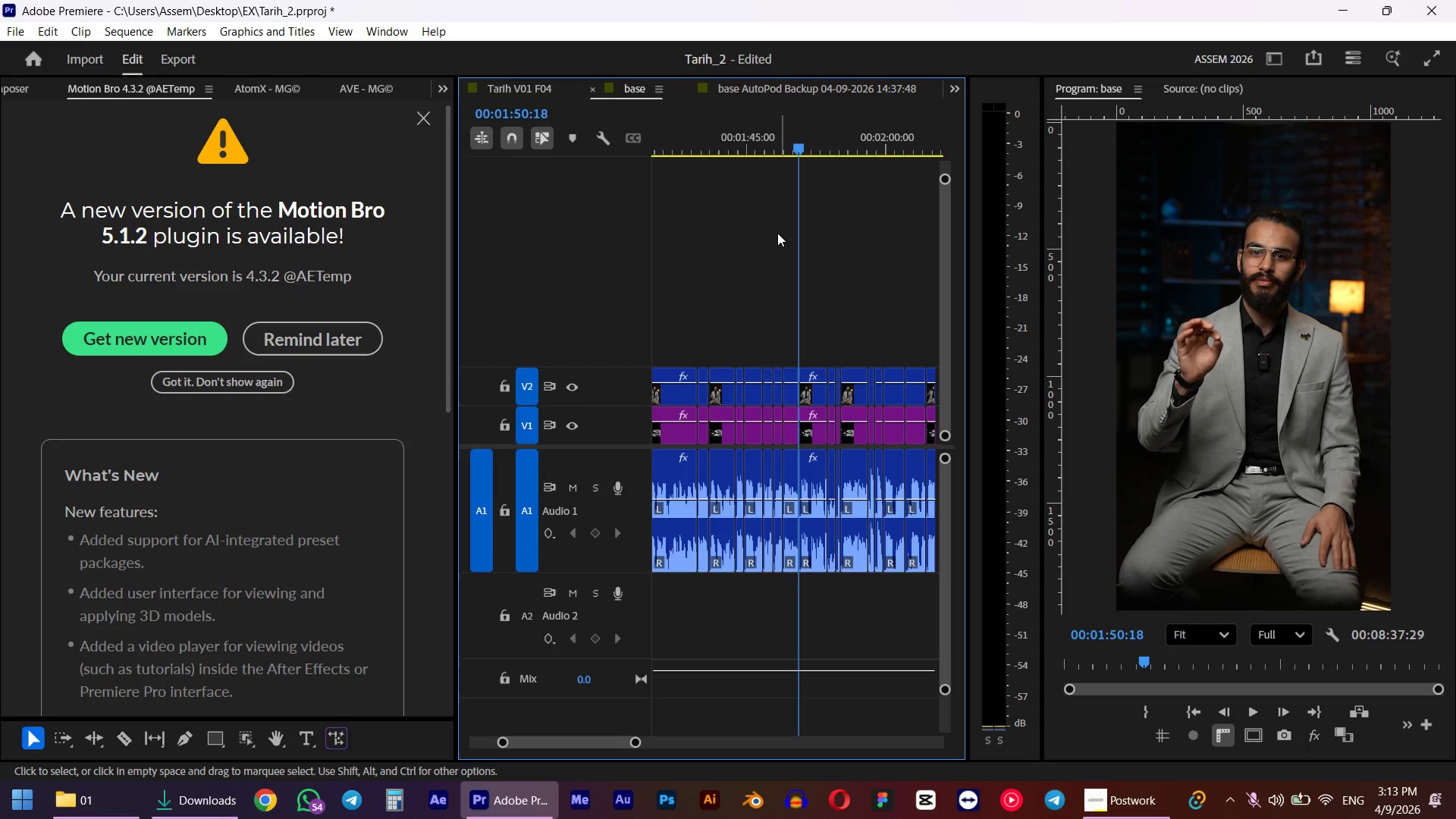 
left_click([759, 153])
 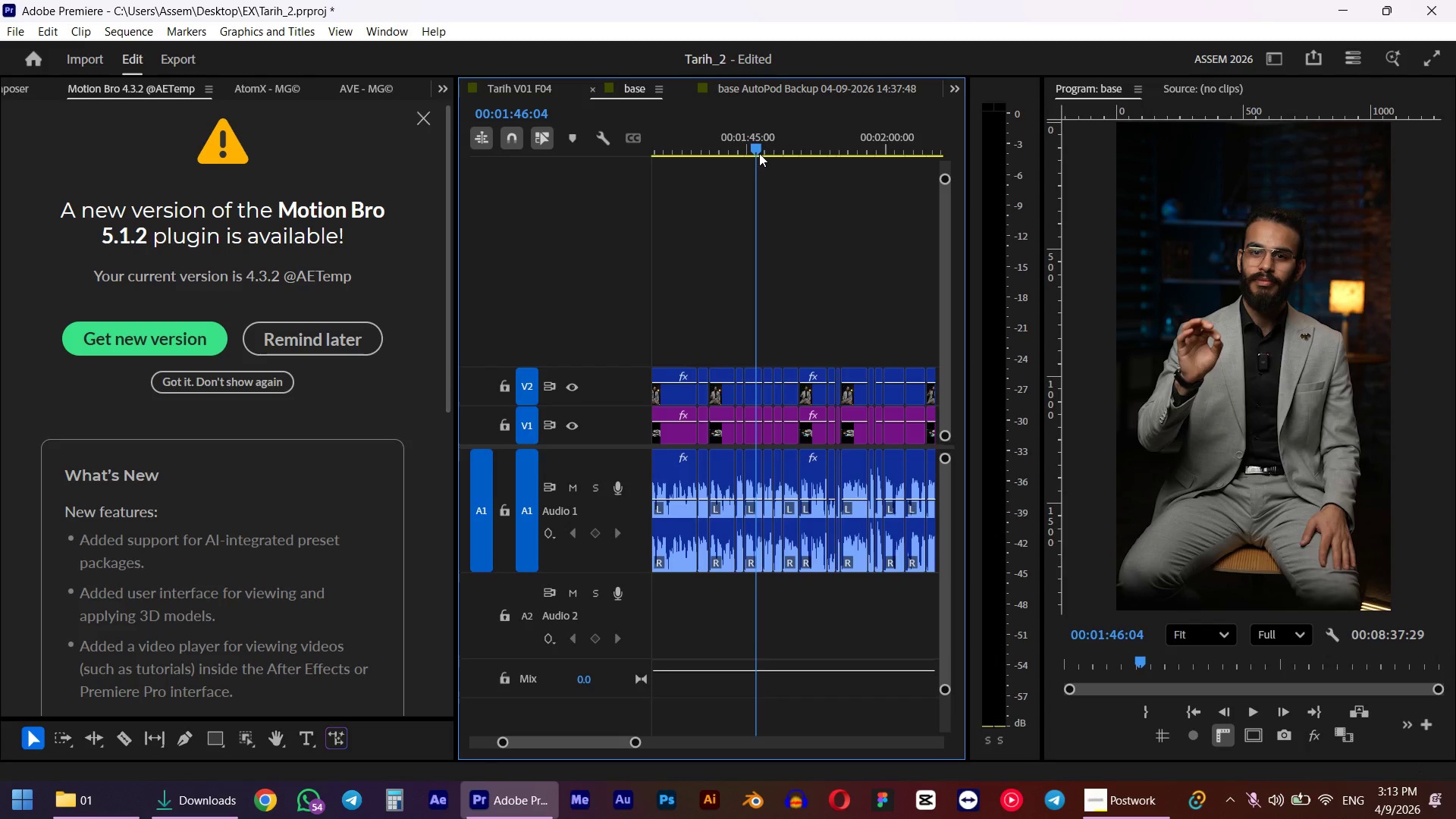 
key(Space)
 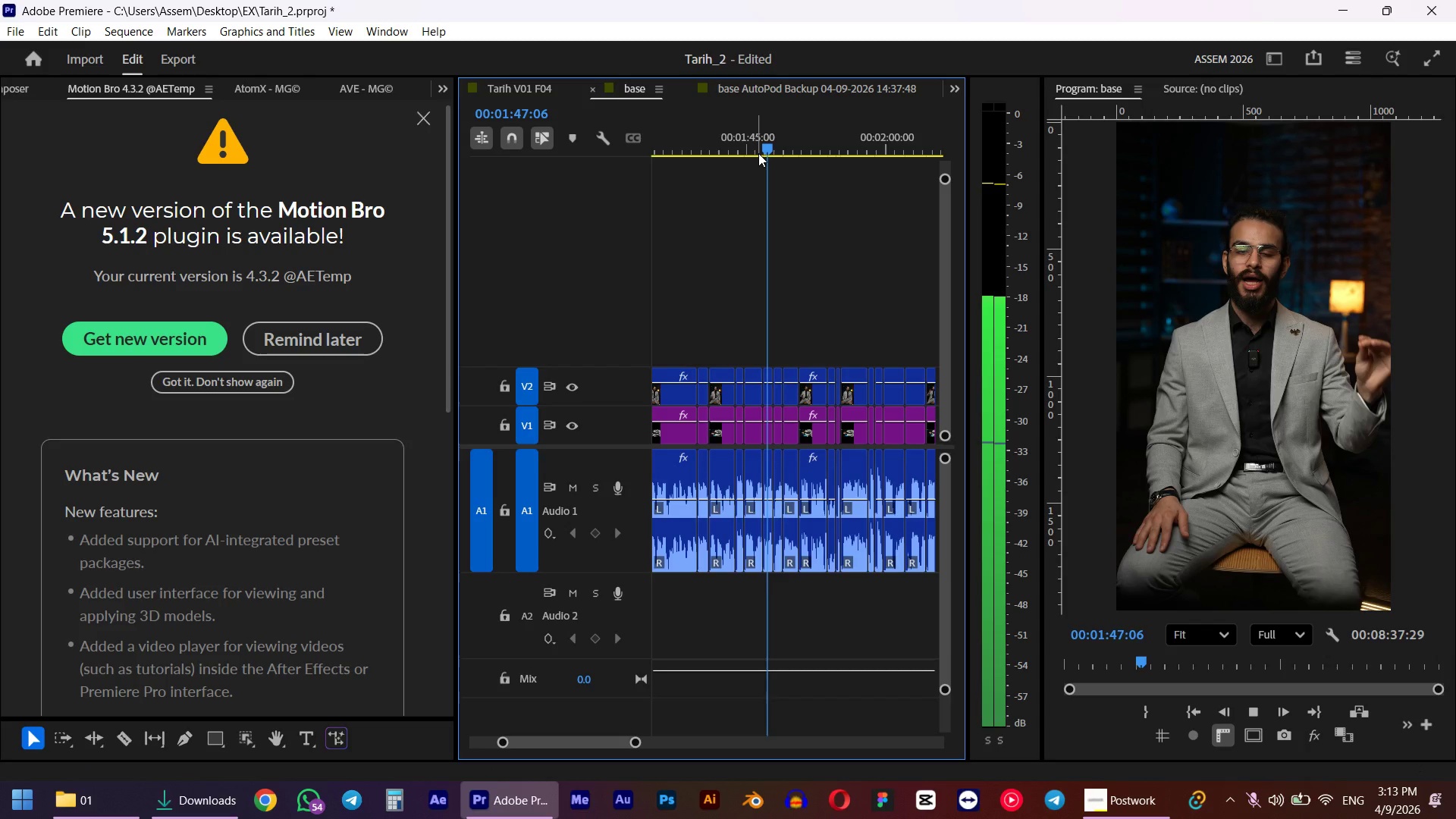 
wait(7.67)
 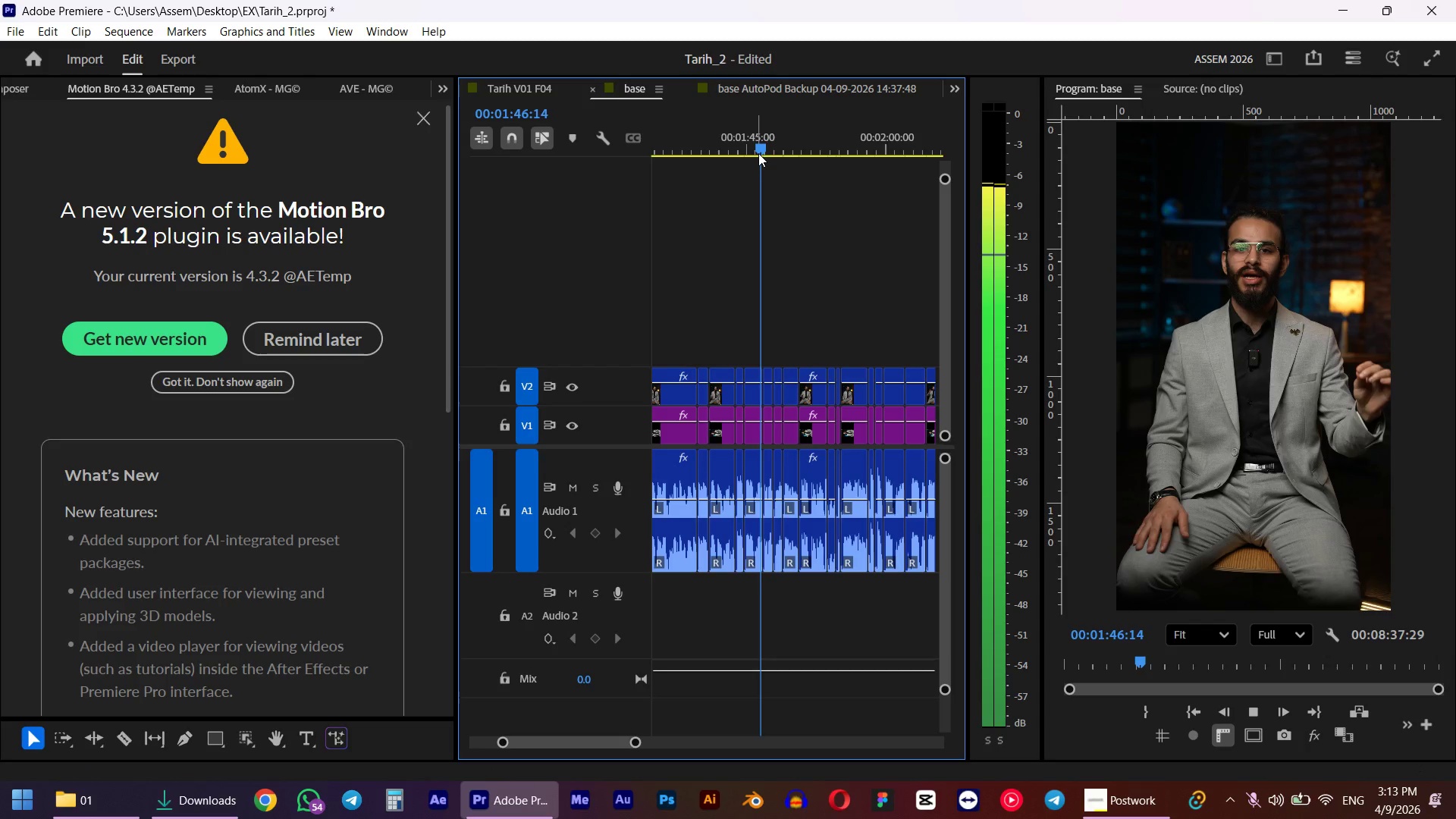 
hold_key(key=AltLeft, duration=0.94)
scroll: coordinate [764, 153], scroll_direction: up, amount: 4.0
 